 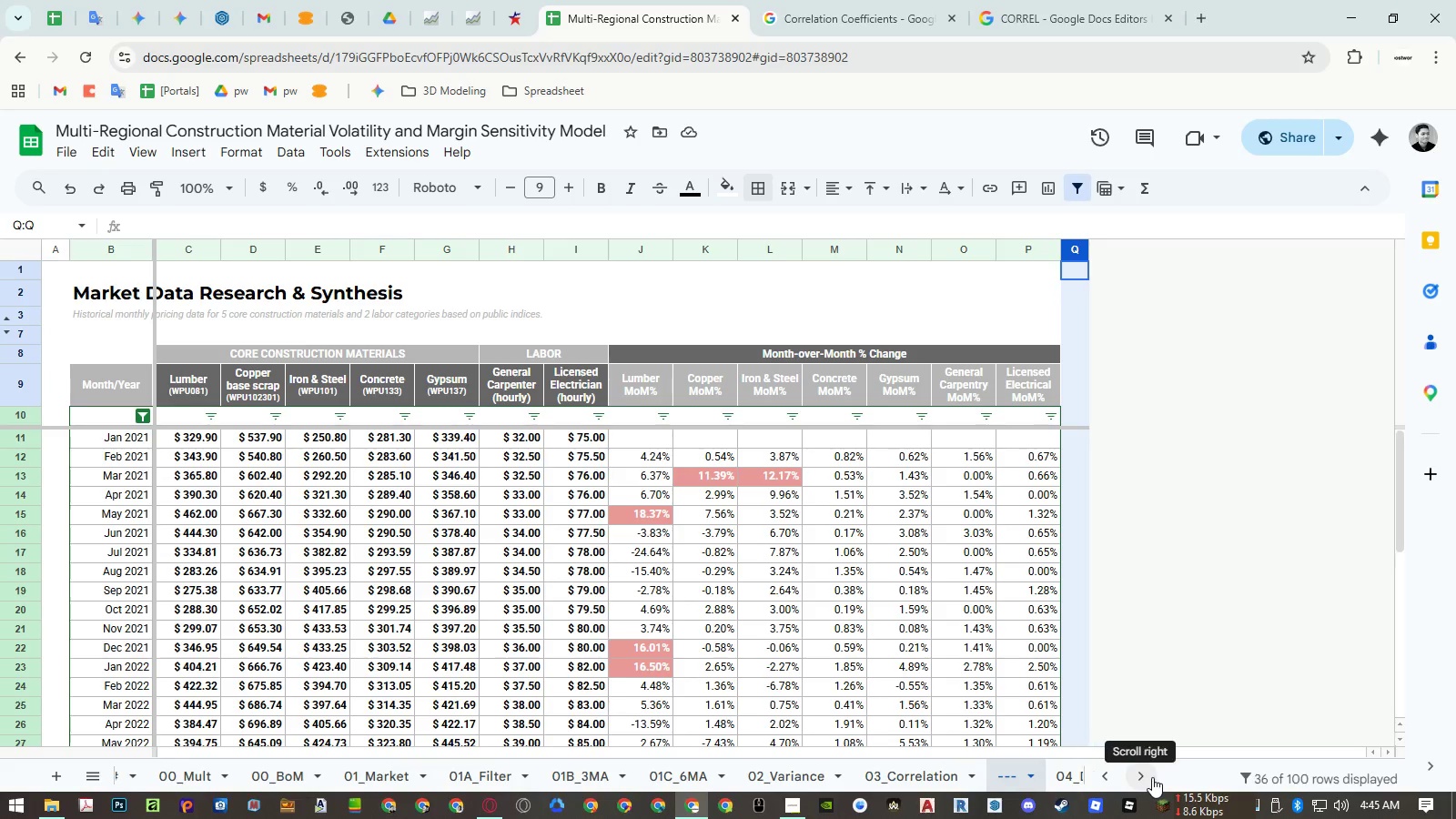 
left_click([1148, 777])
 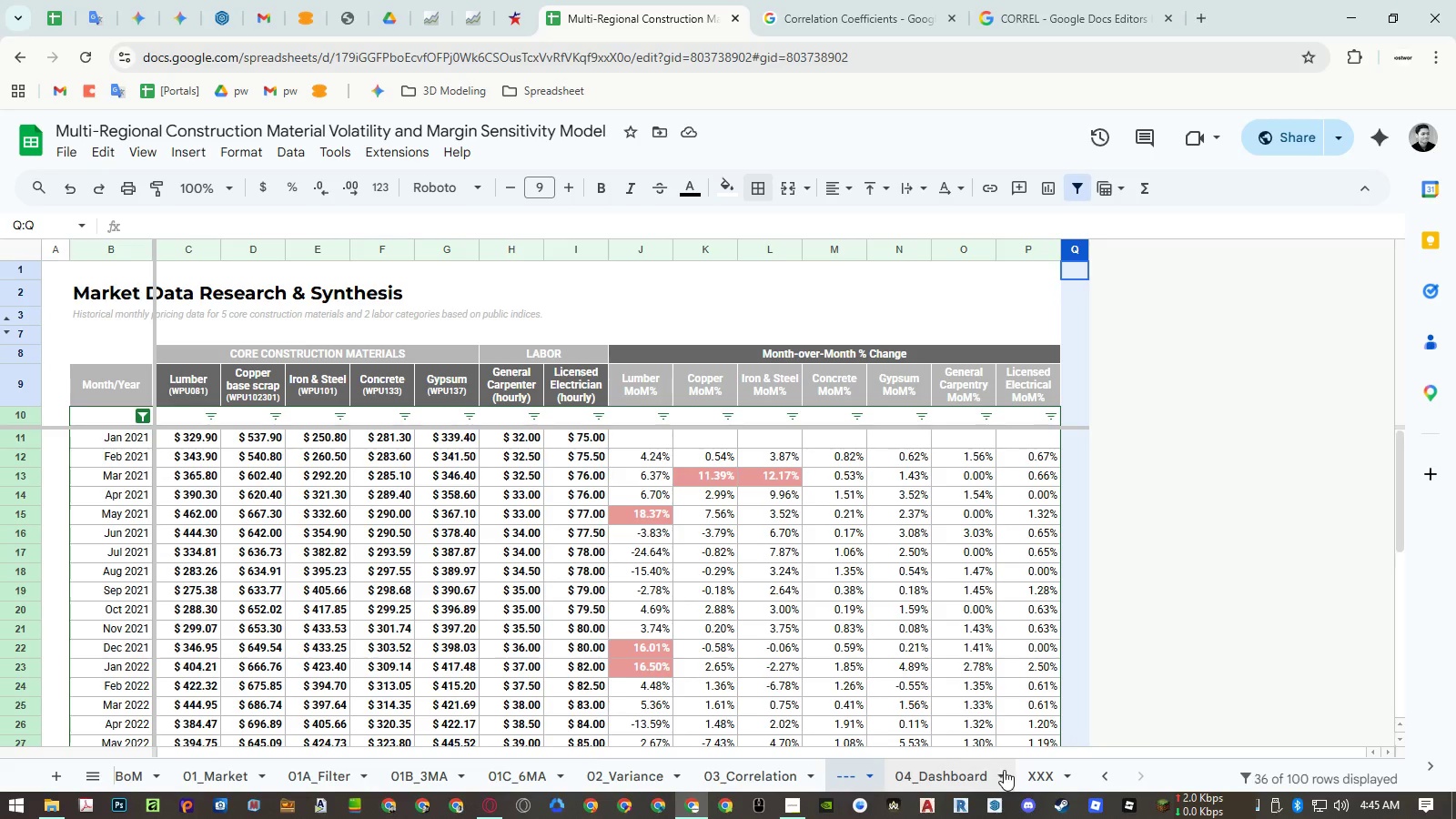 
left_click([1041, 777])
 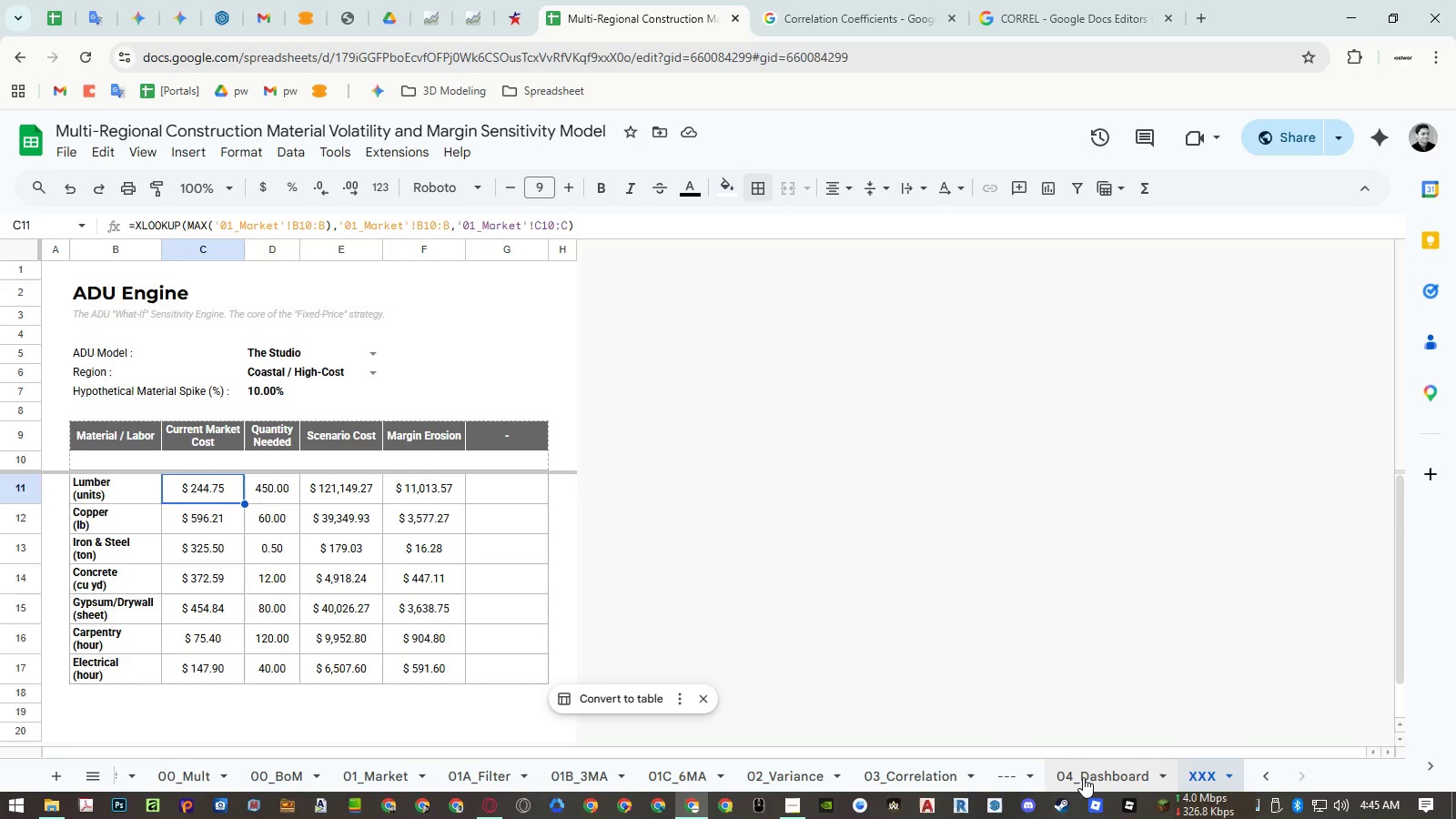 
left_click([1008, 775])
 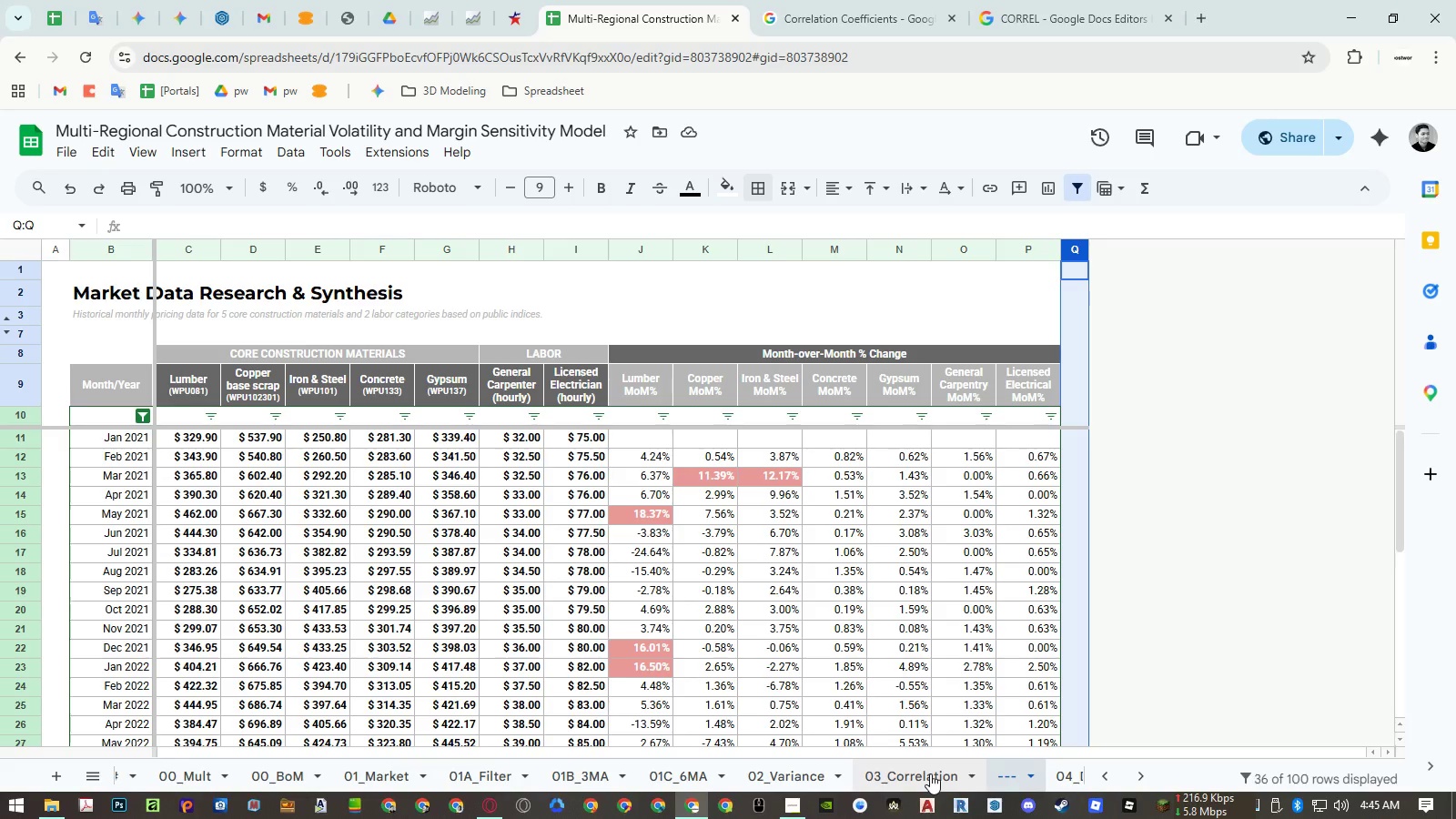 
wait(15.94)
 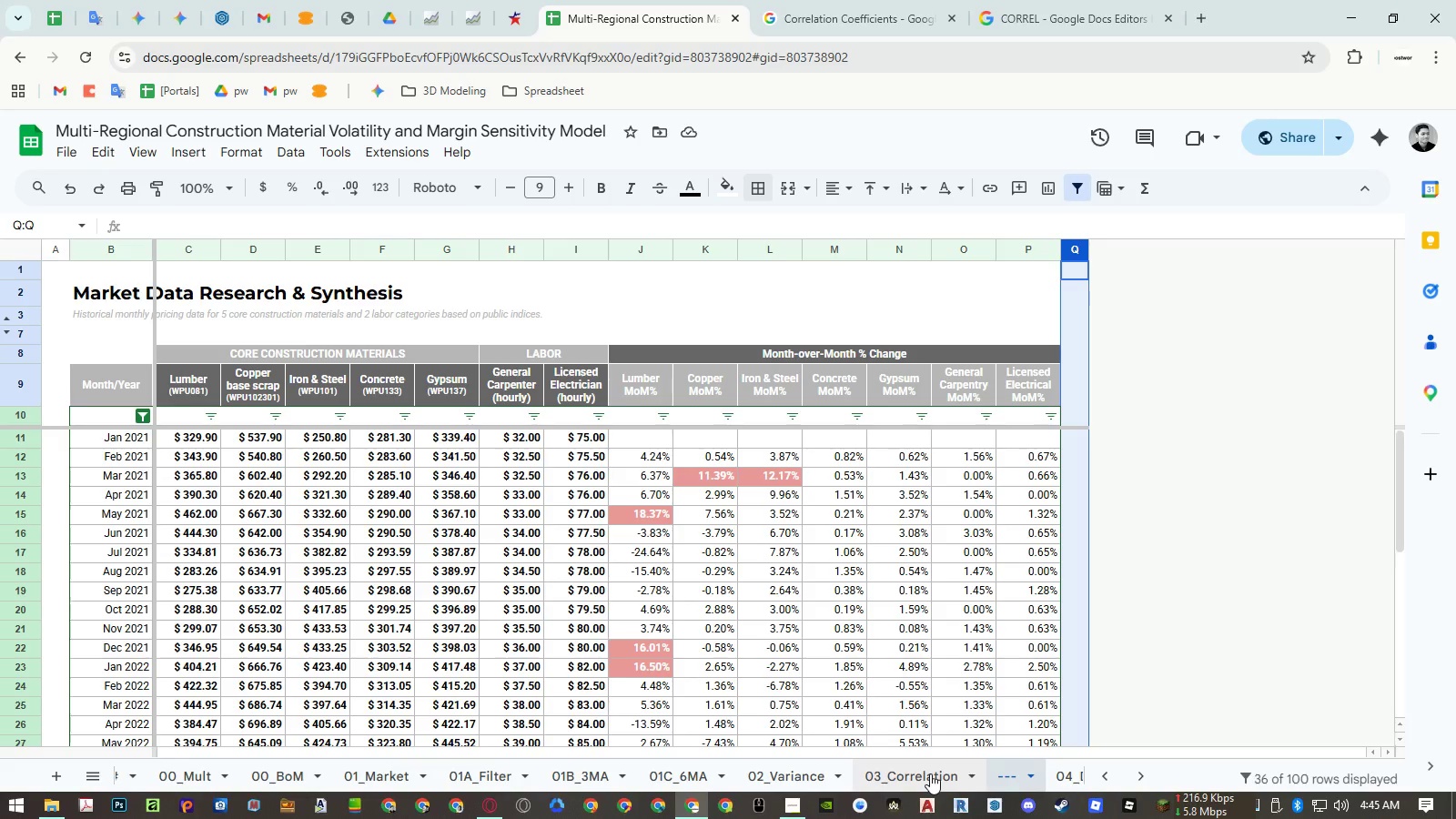 
mouse_move([865, 772])
 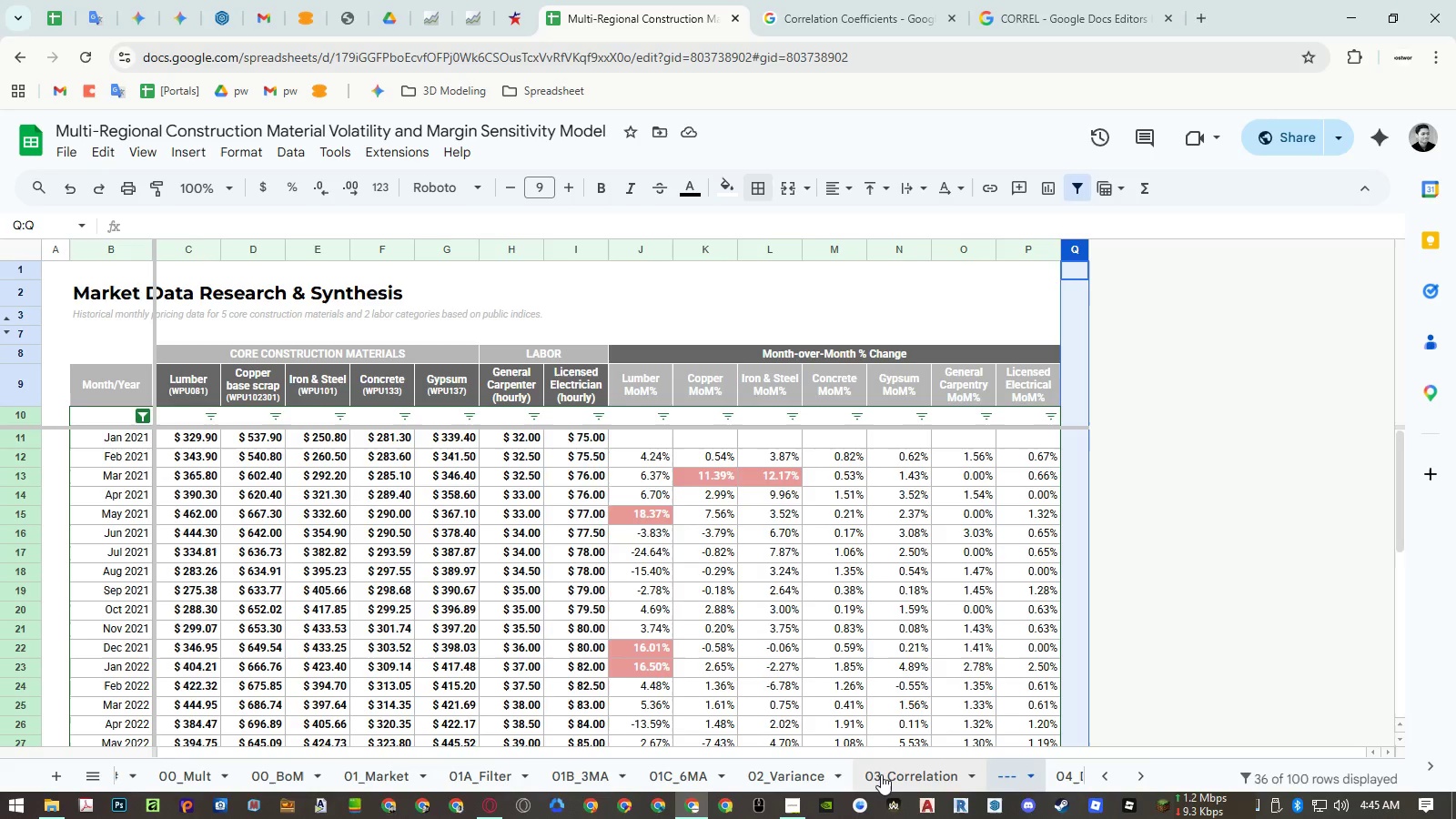 
left_click([881, 774])
 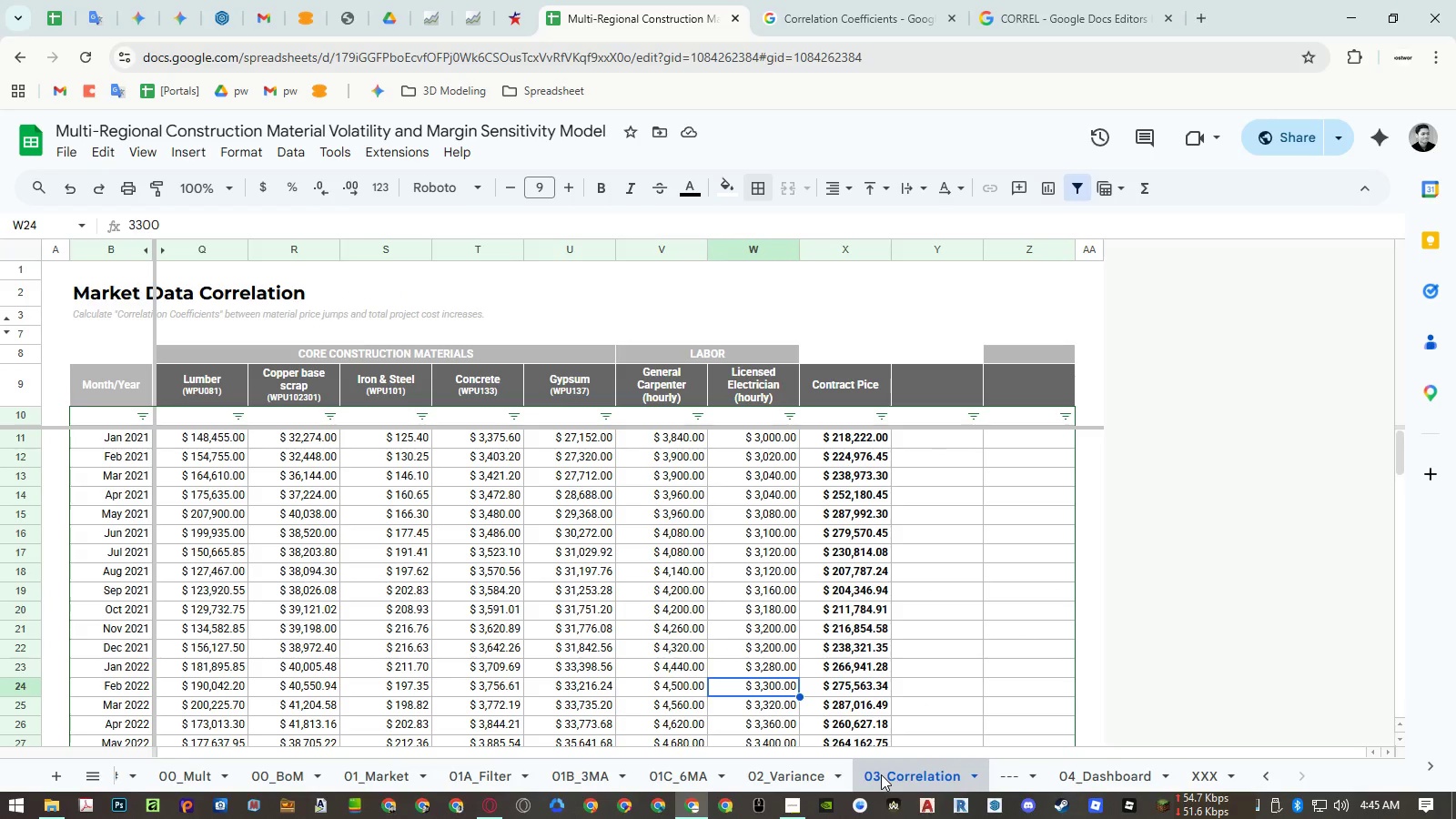 
wait(14.02)
 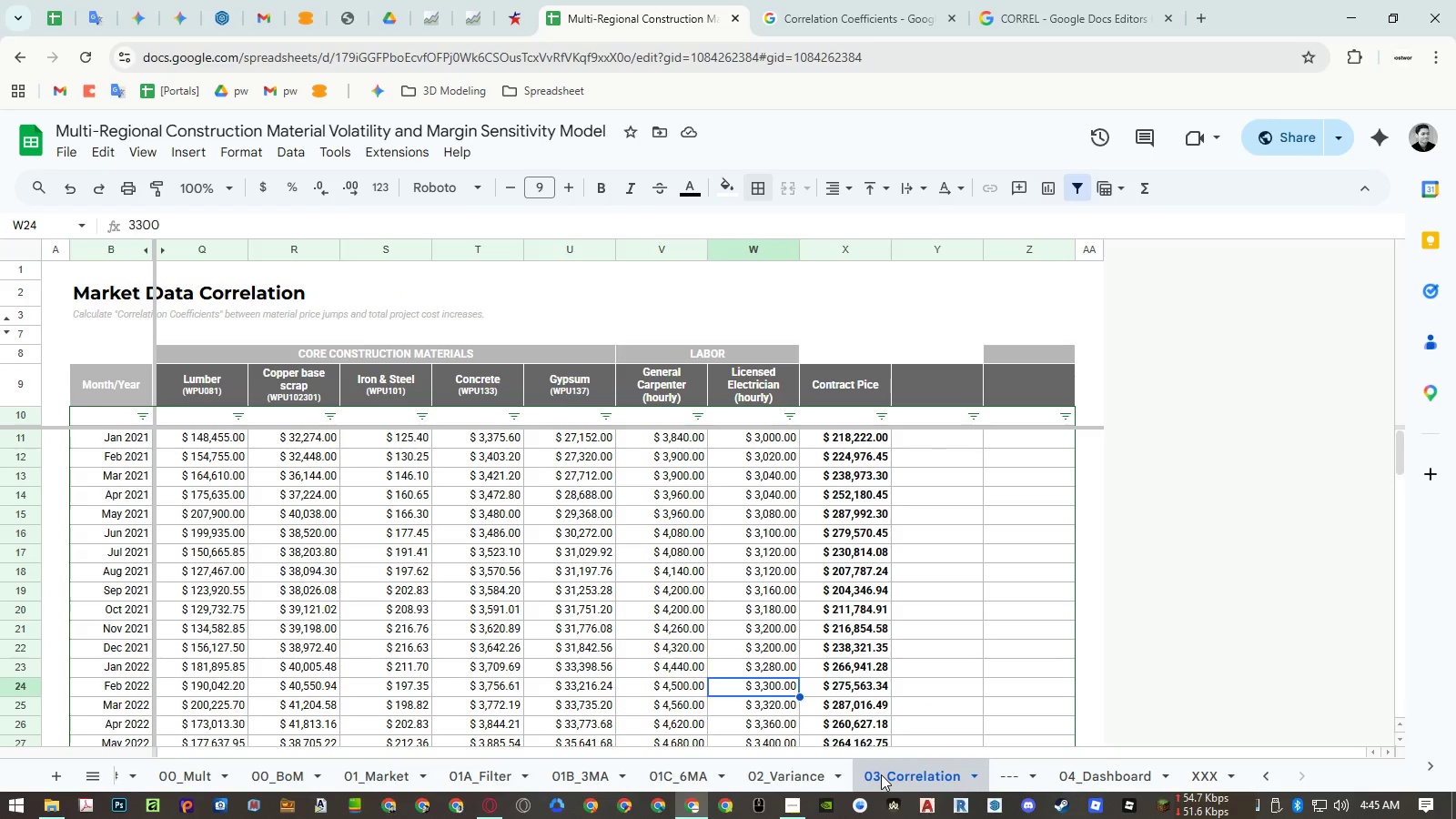 
mouse_move([495, 774])
 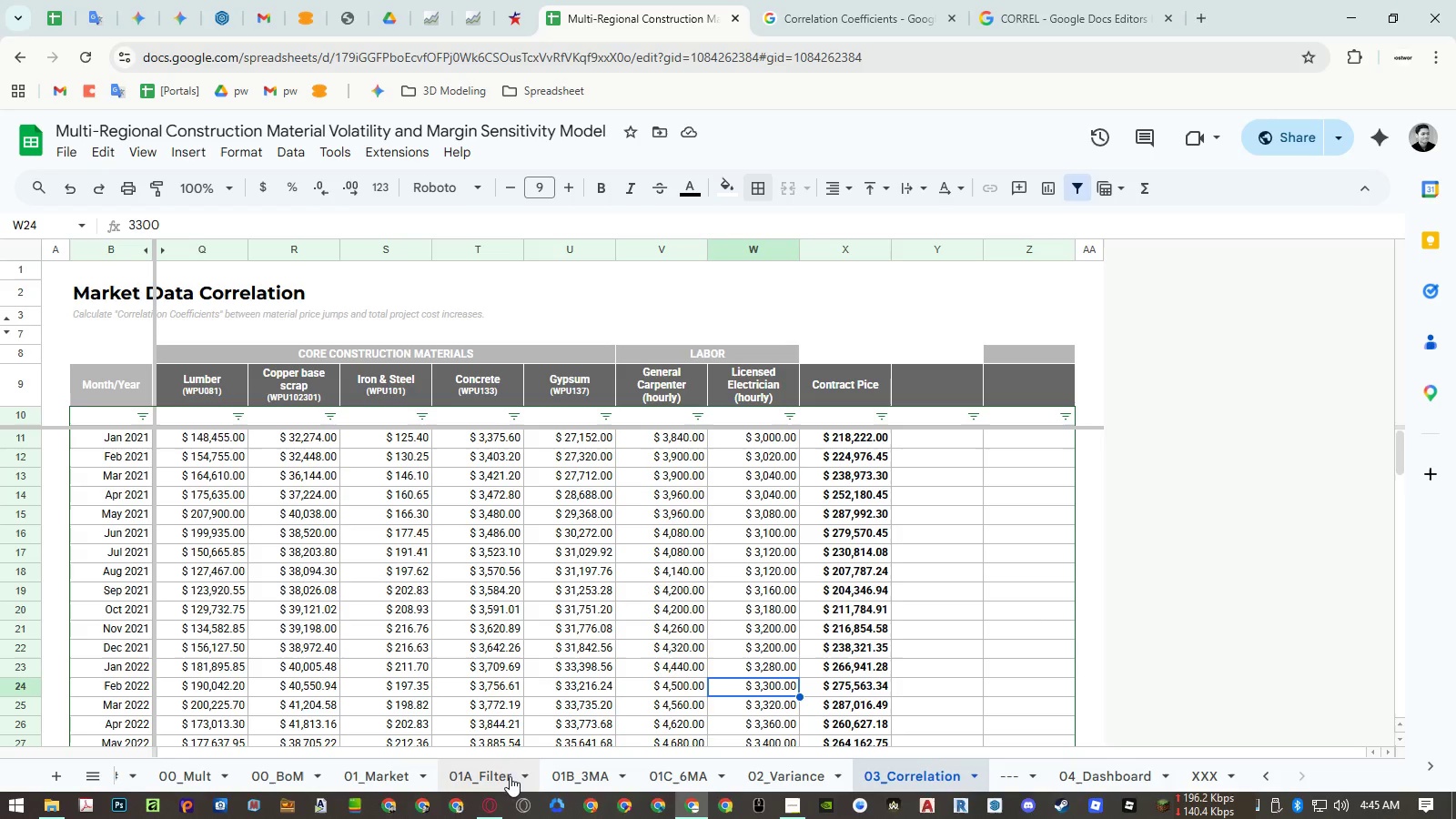 
left_click([508, 777])
 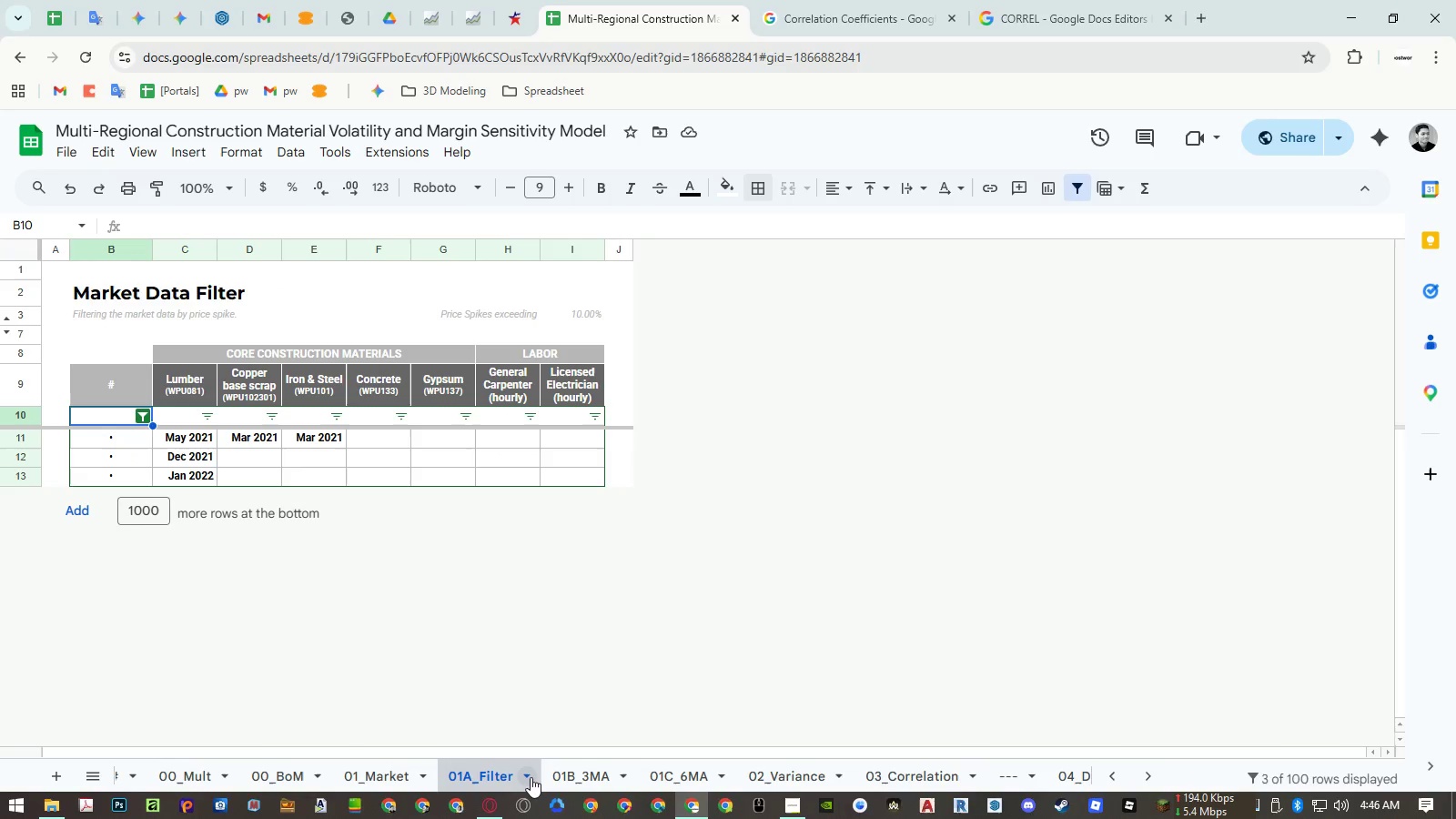 
left_click([589, 780])
 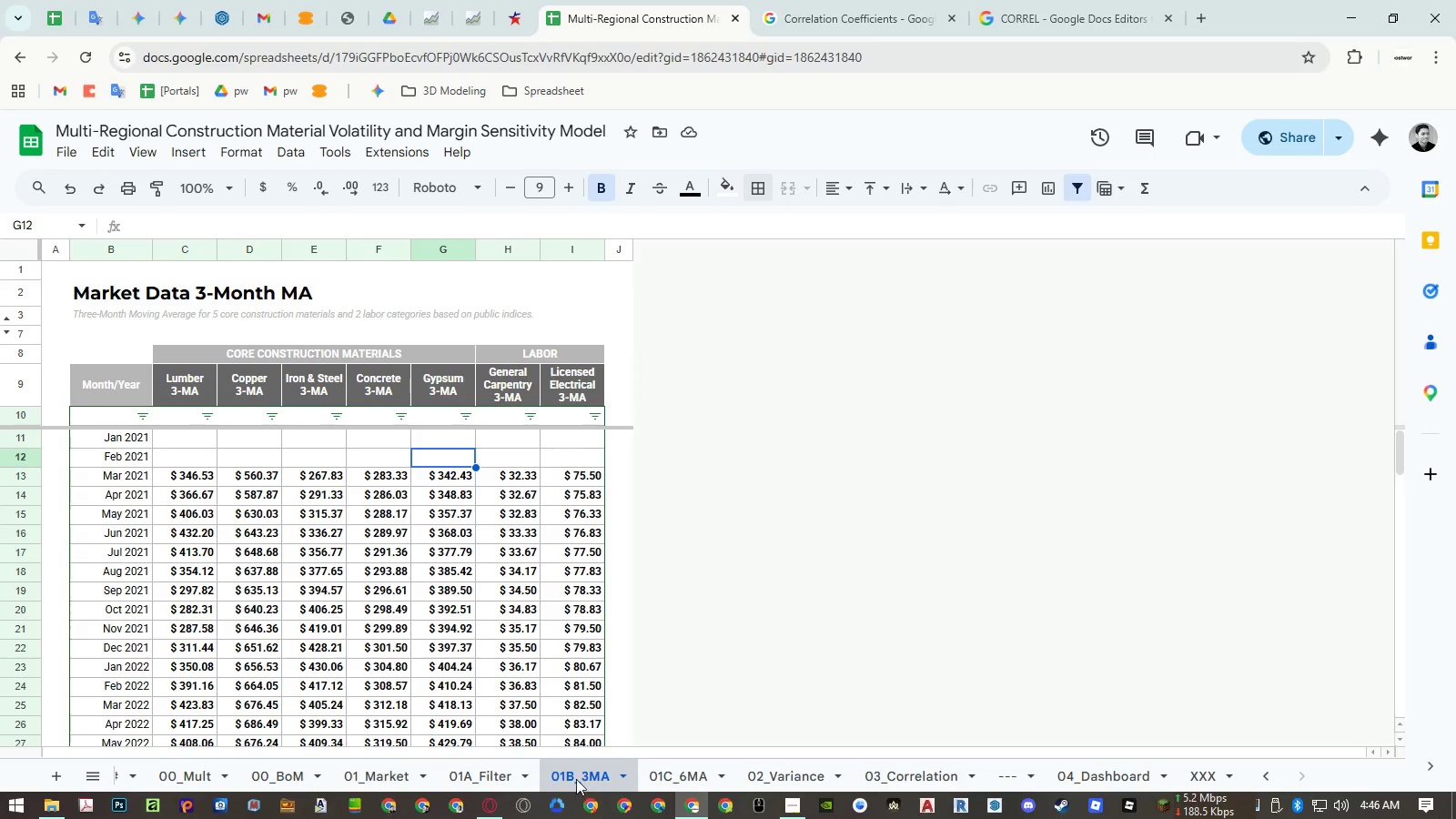 
left_click([419, 779])
 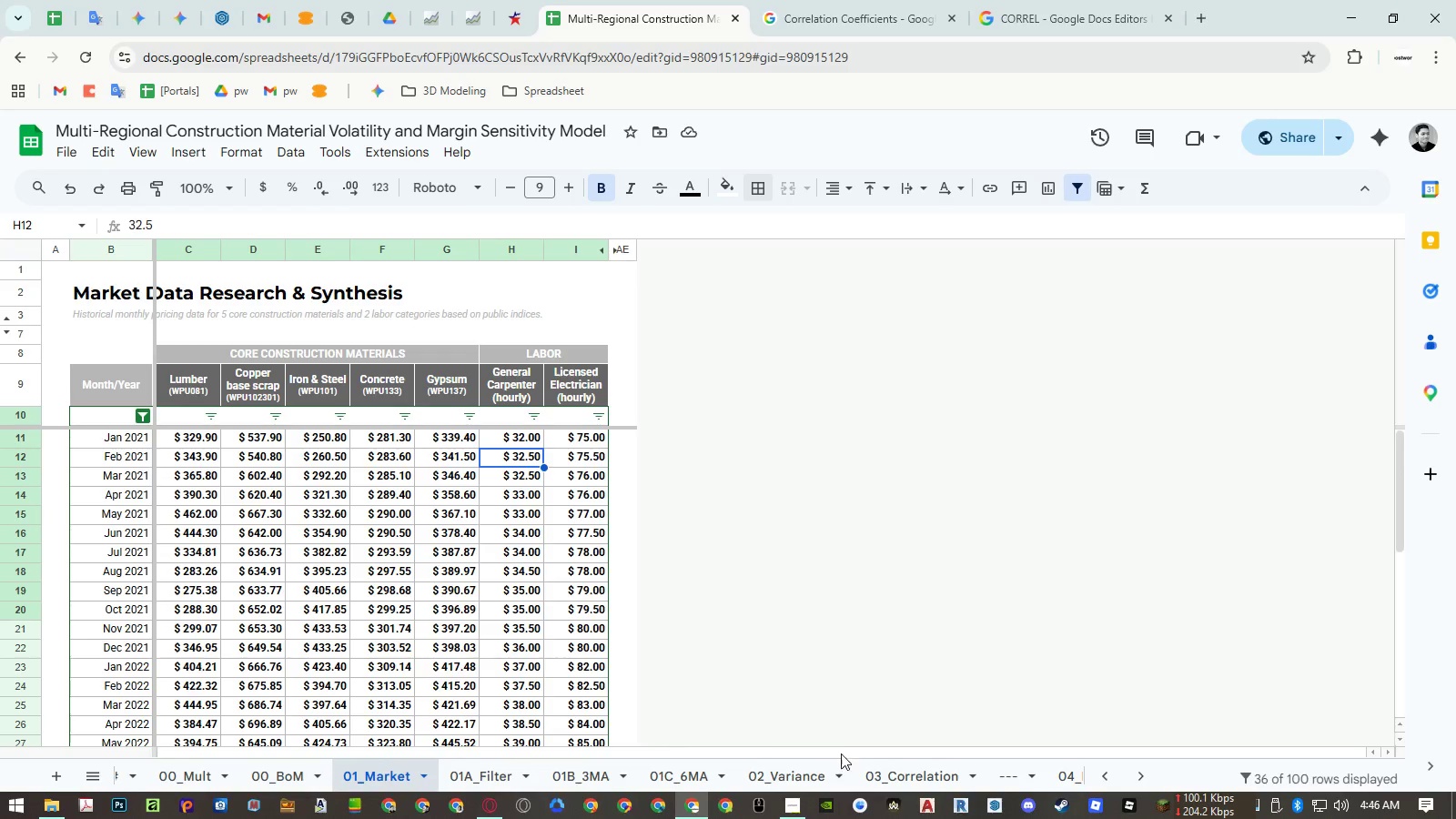 
left_click([1016, 773])
 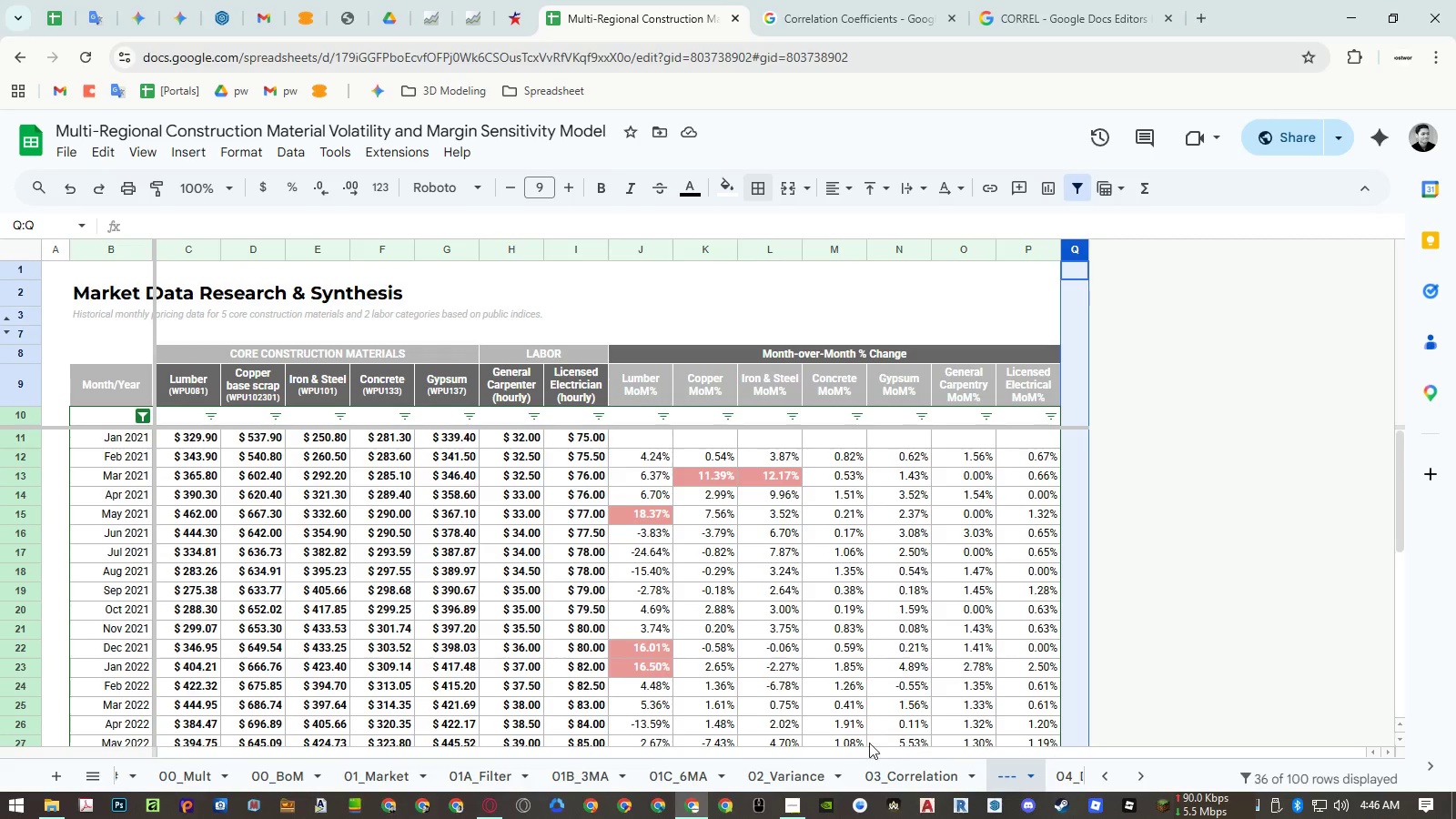 
left_click([698, 771])
 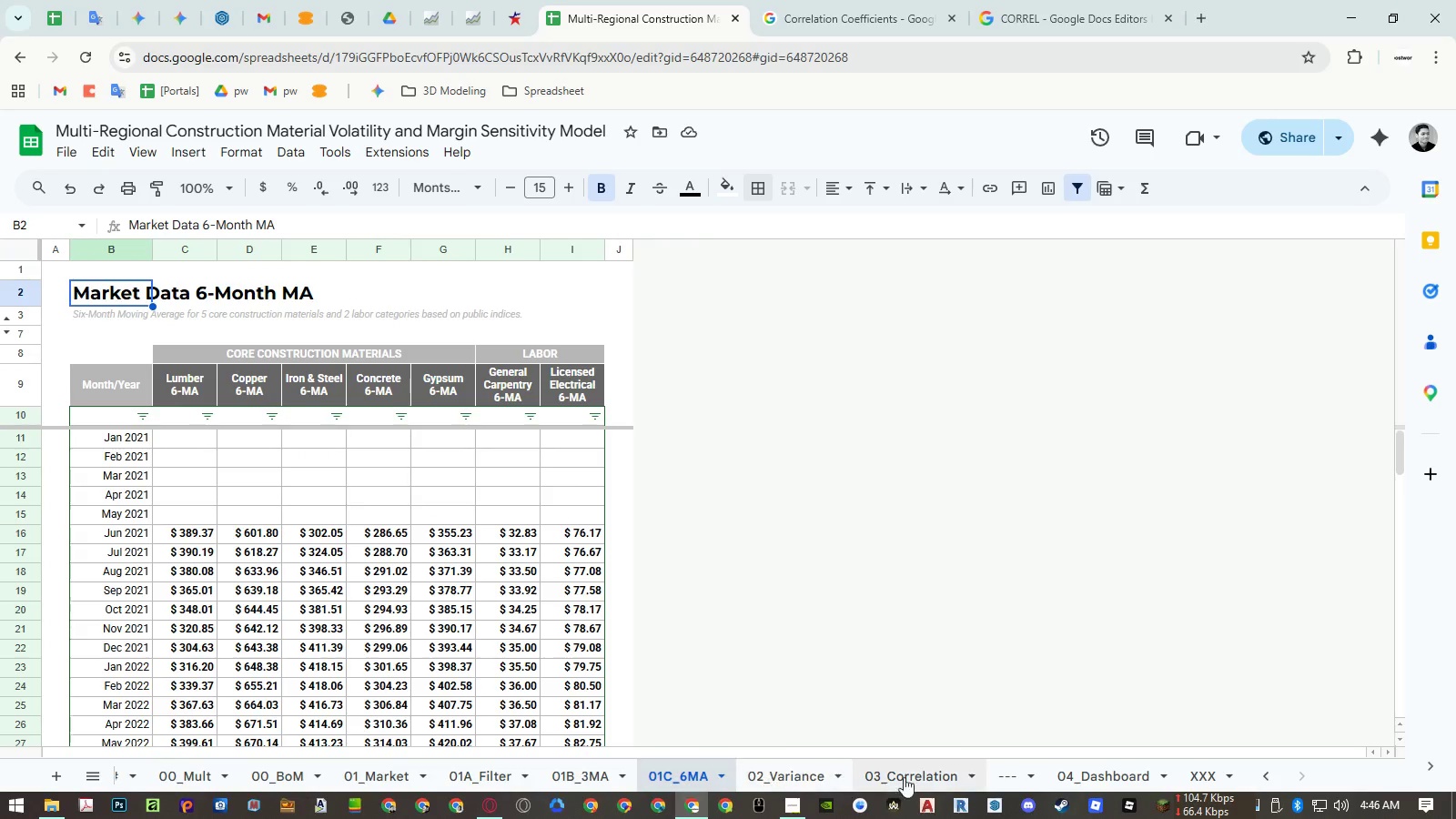 
left_click([1016, 774])
 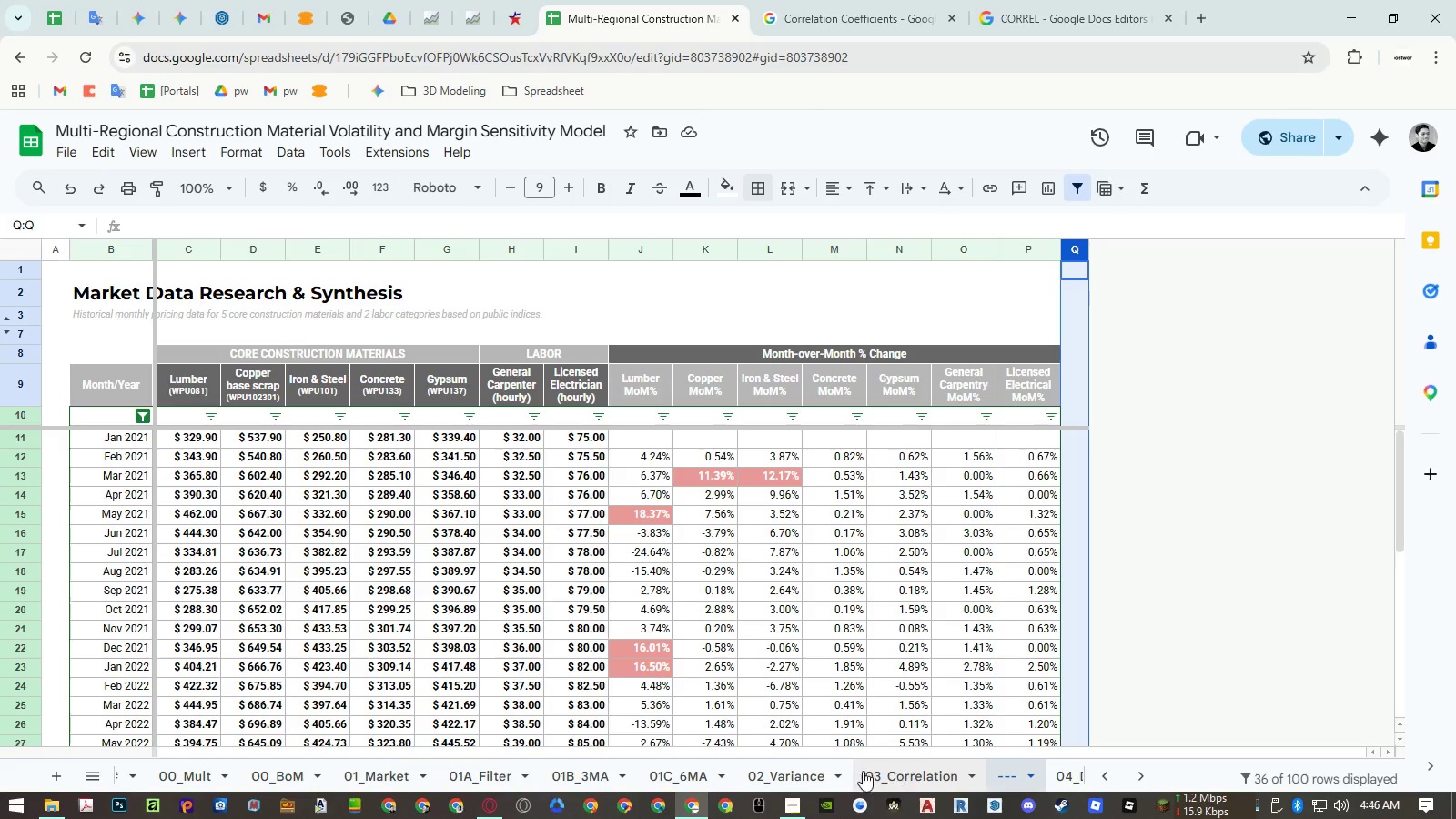 
left_click([703, 774])
 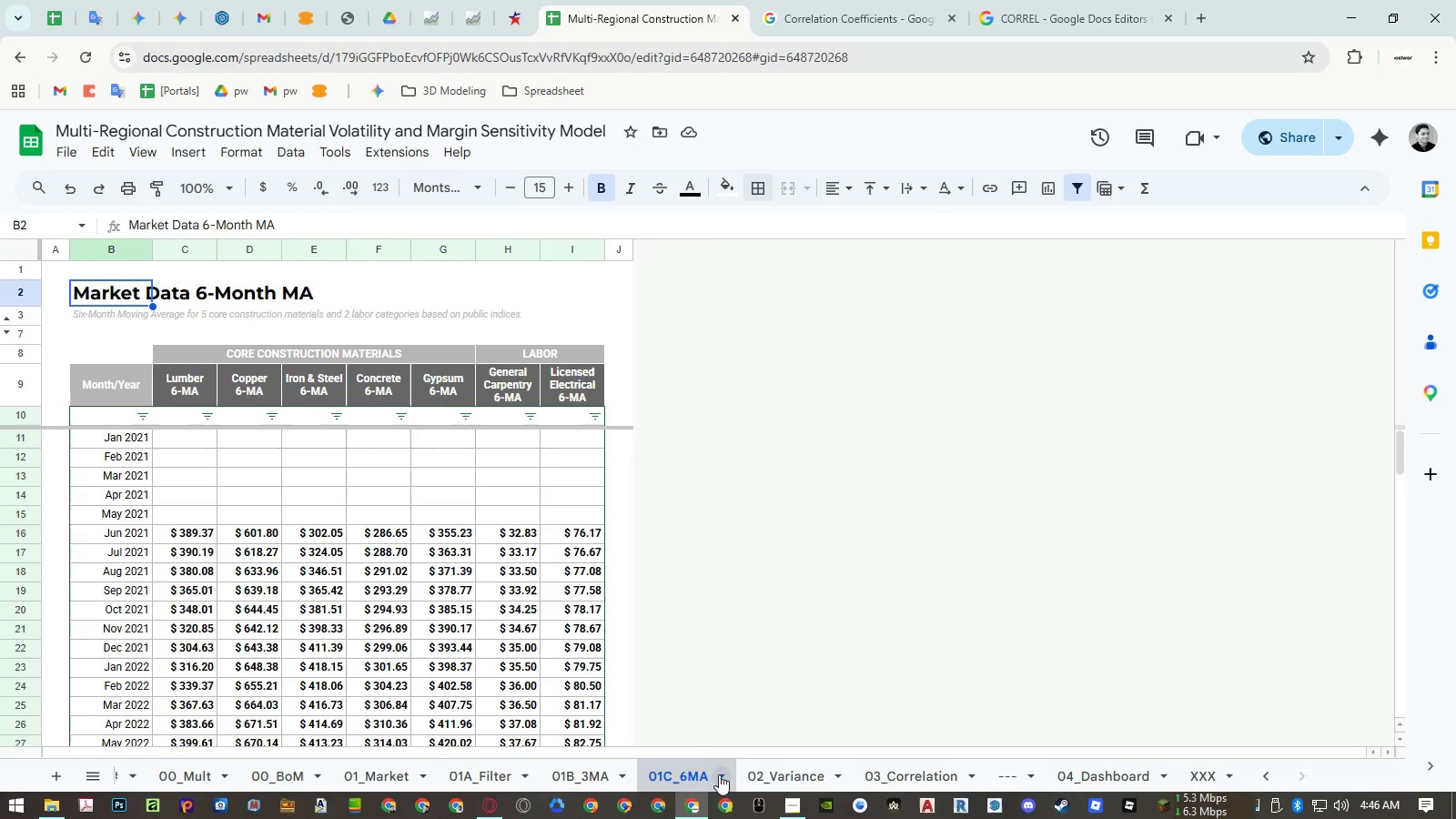 
left_click([719, 774])
 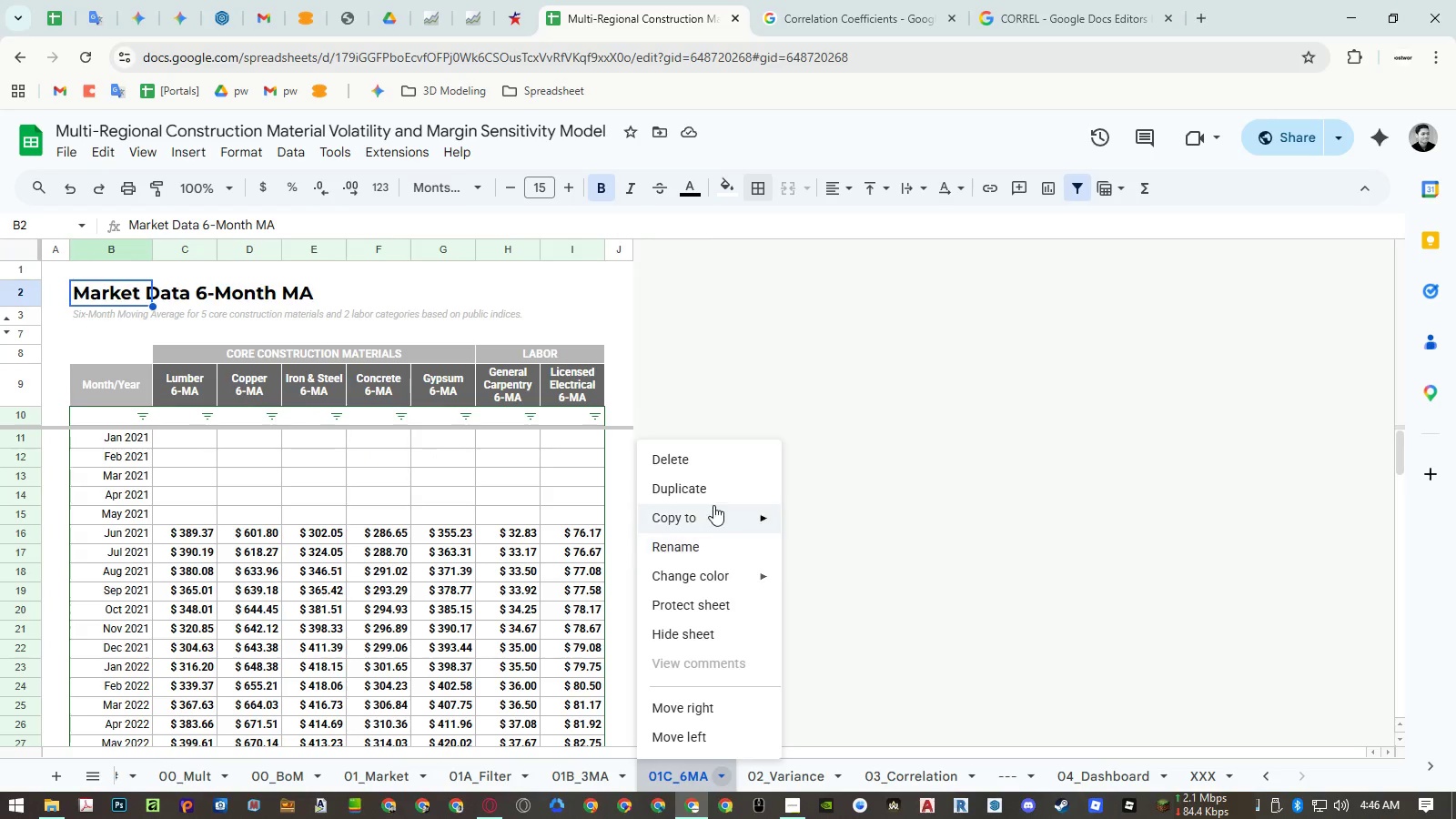 
left_click([710, 486])
 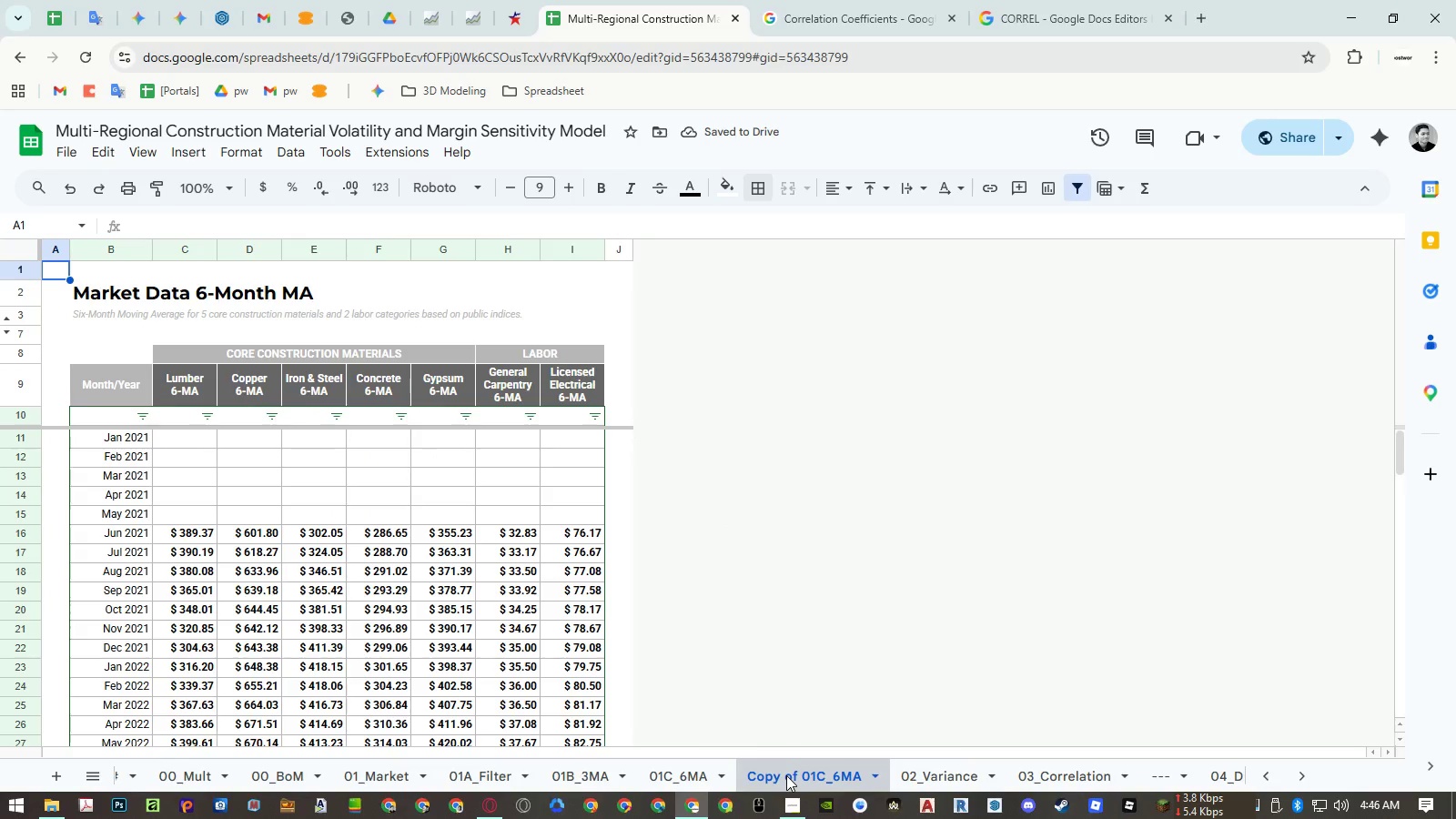 
double_click([786, 775])
 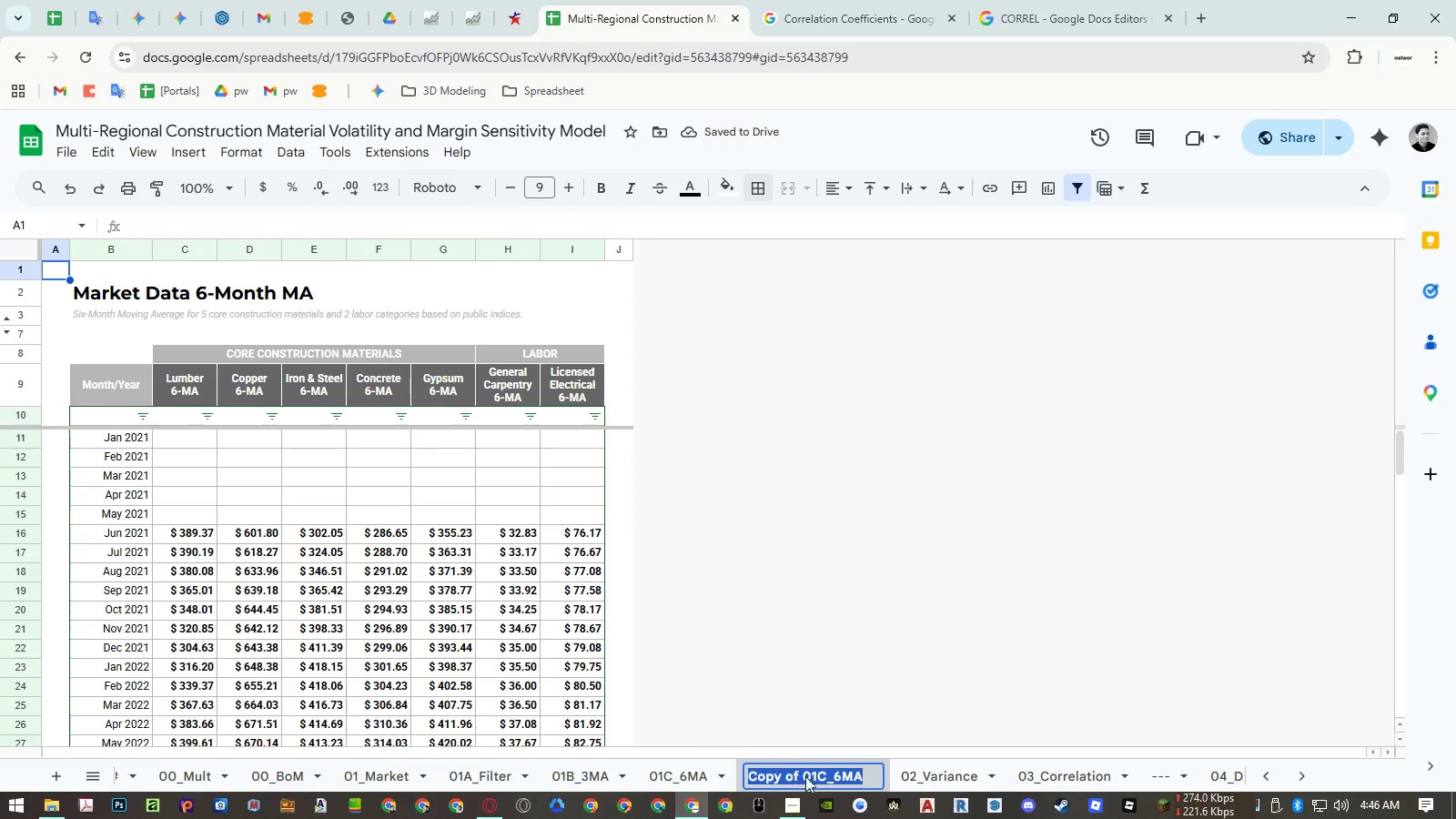 
left_click([812, 776])
 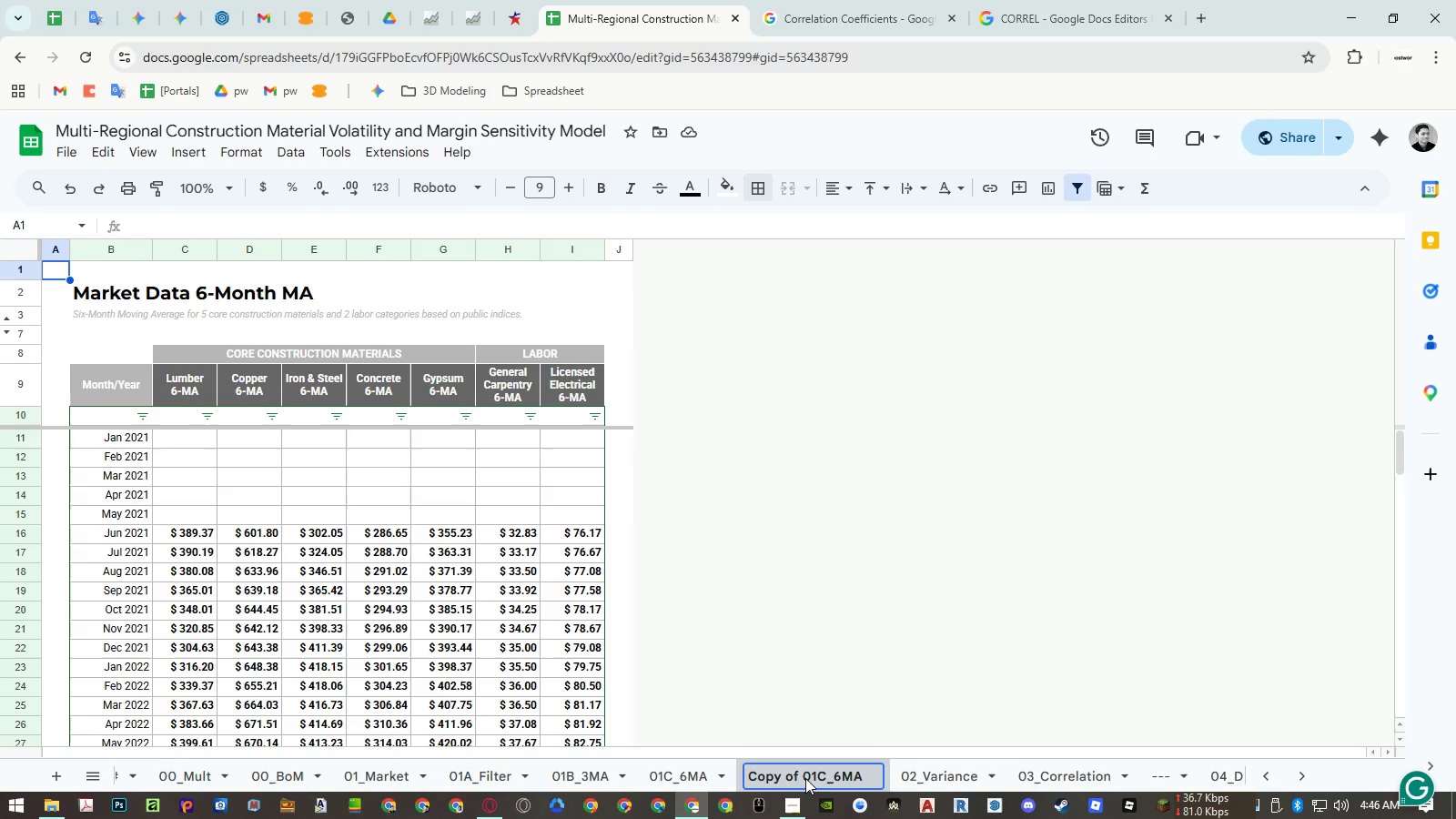 
left_click_drag(start_coordinate=[804, 779], to_coordinate=[649, 777])
 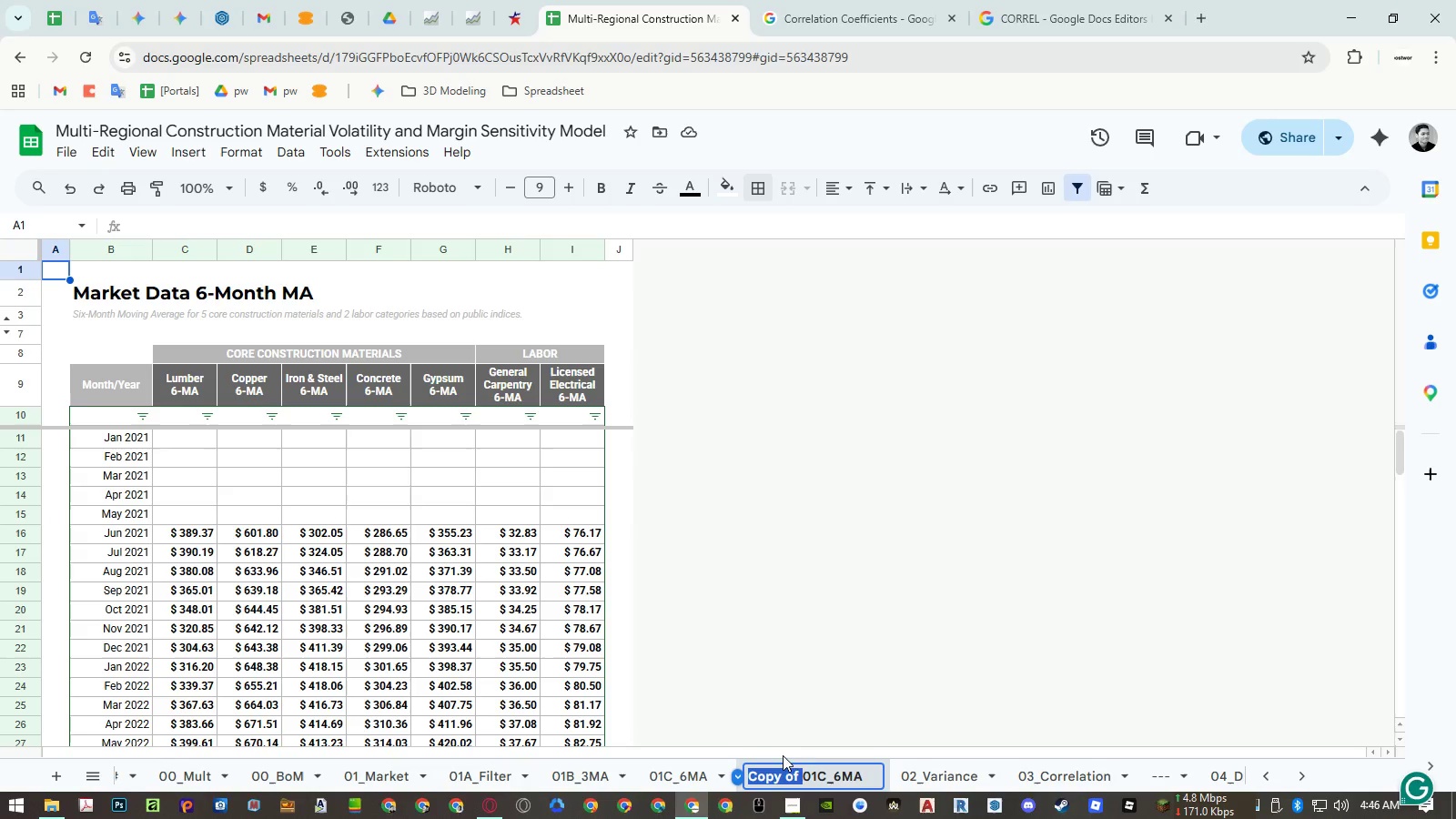 
key(Backspace)
 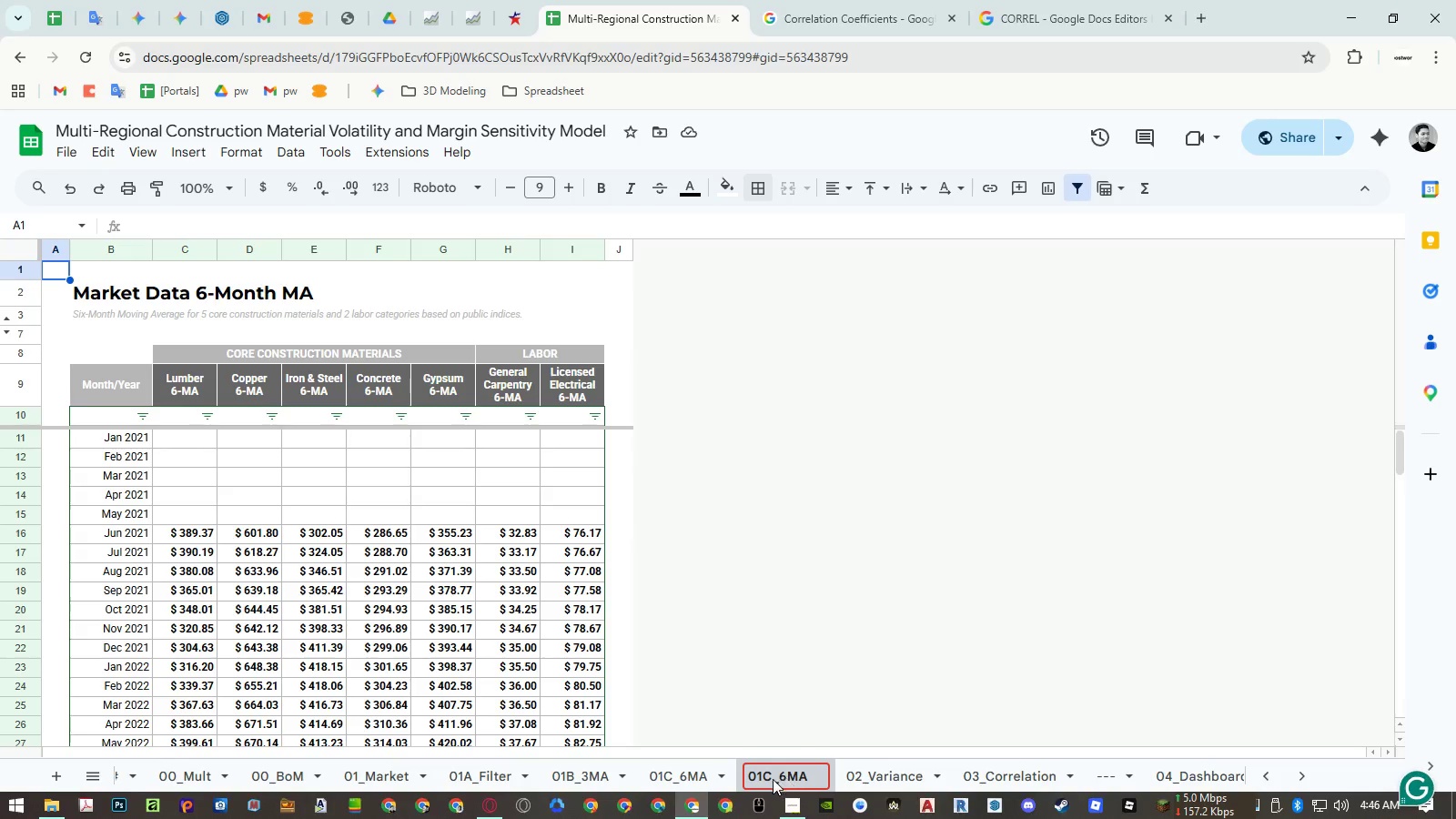 
left_click_drag(start_coordinate=[771, 779], to_coordinate=[766, 780])
 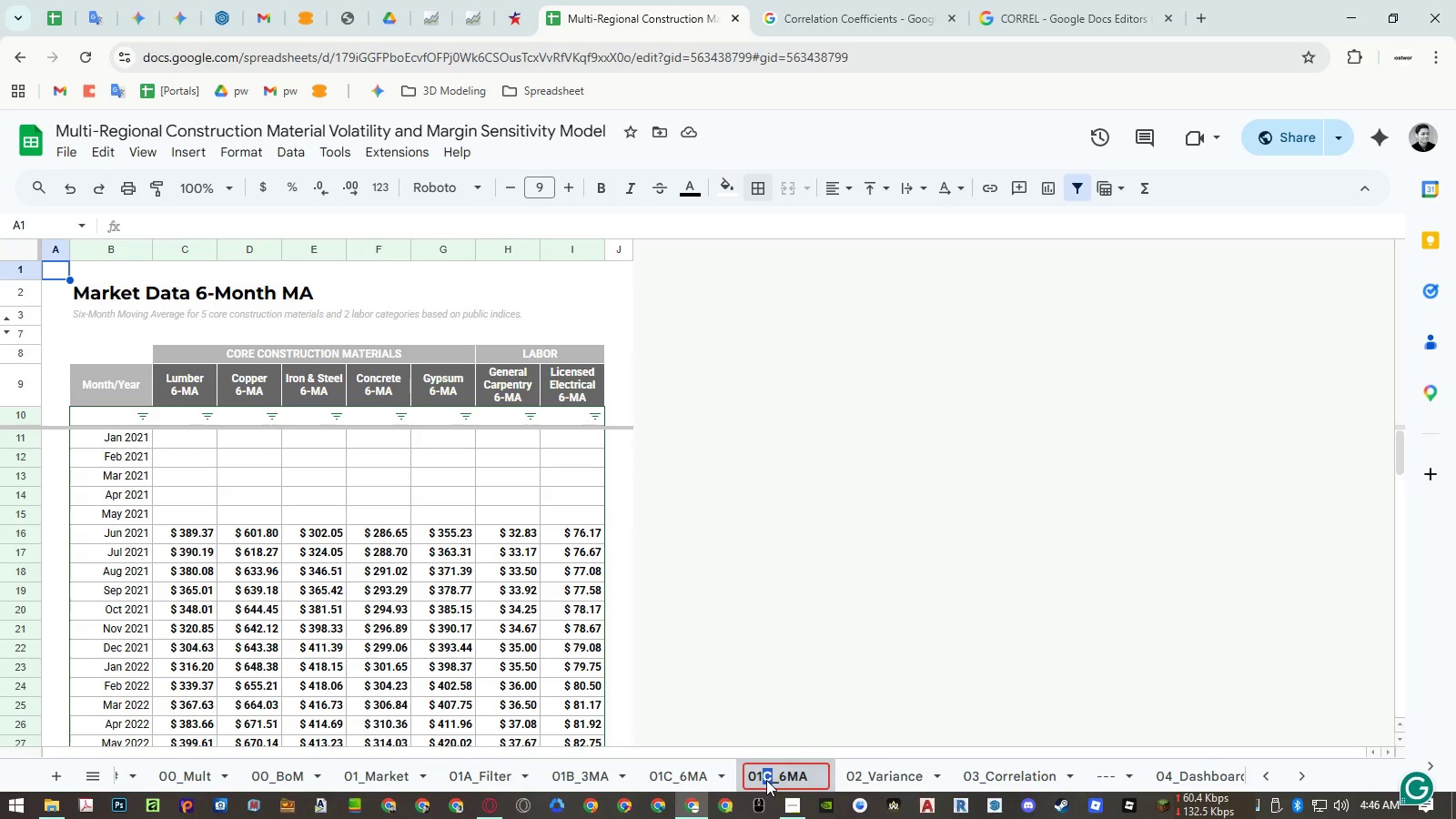 
key(Shift+D)
 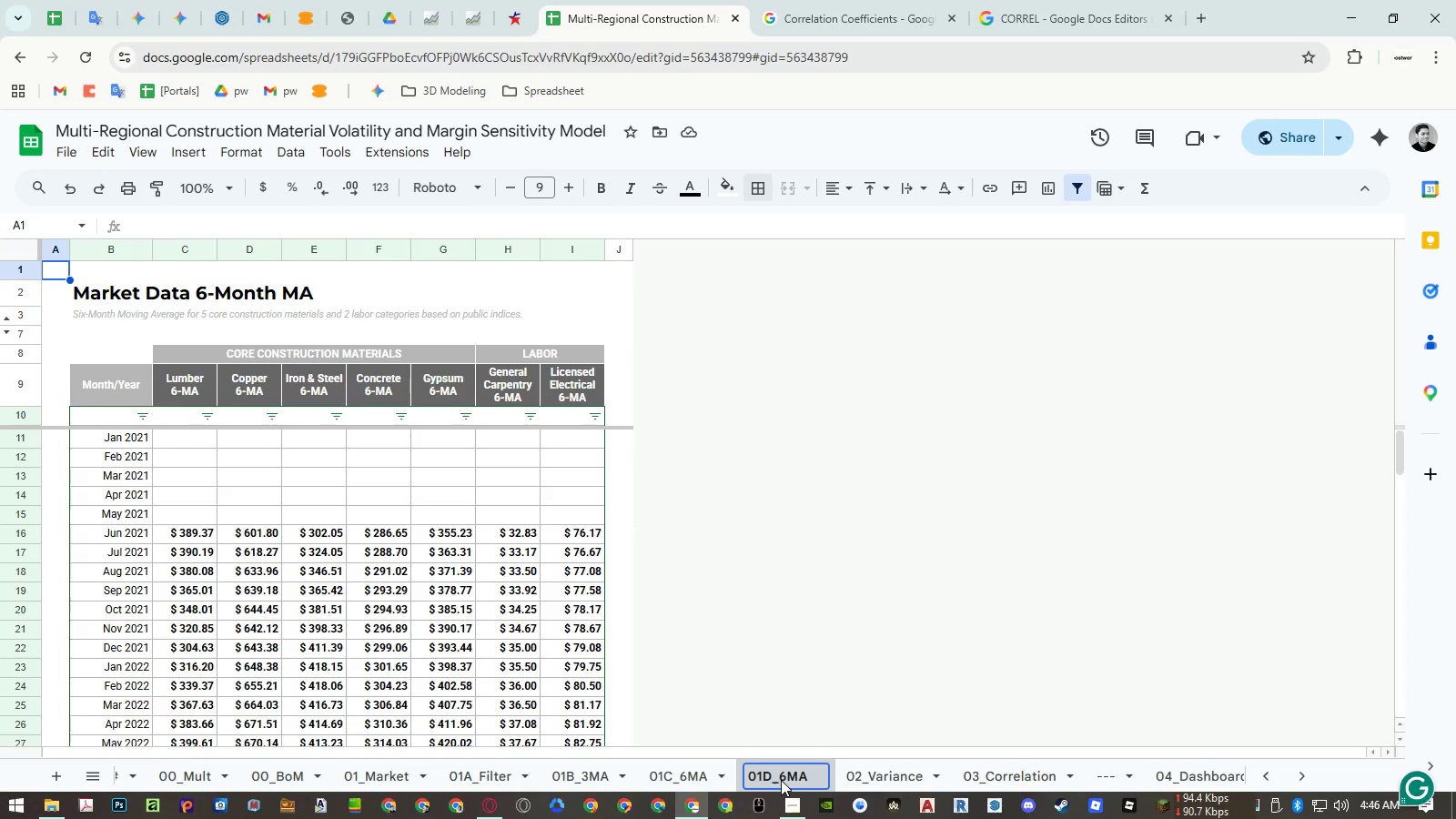 
left_click_drag(start_coordinate=[781, 780], to_coordinate=[836, 780])
 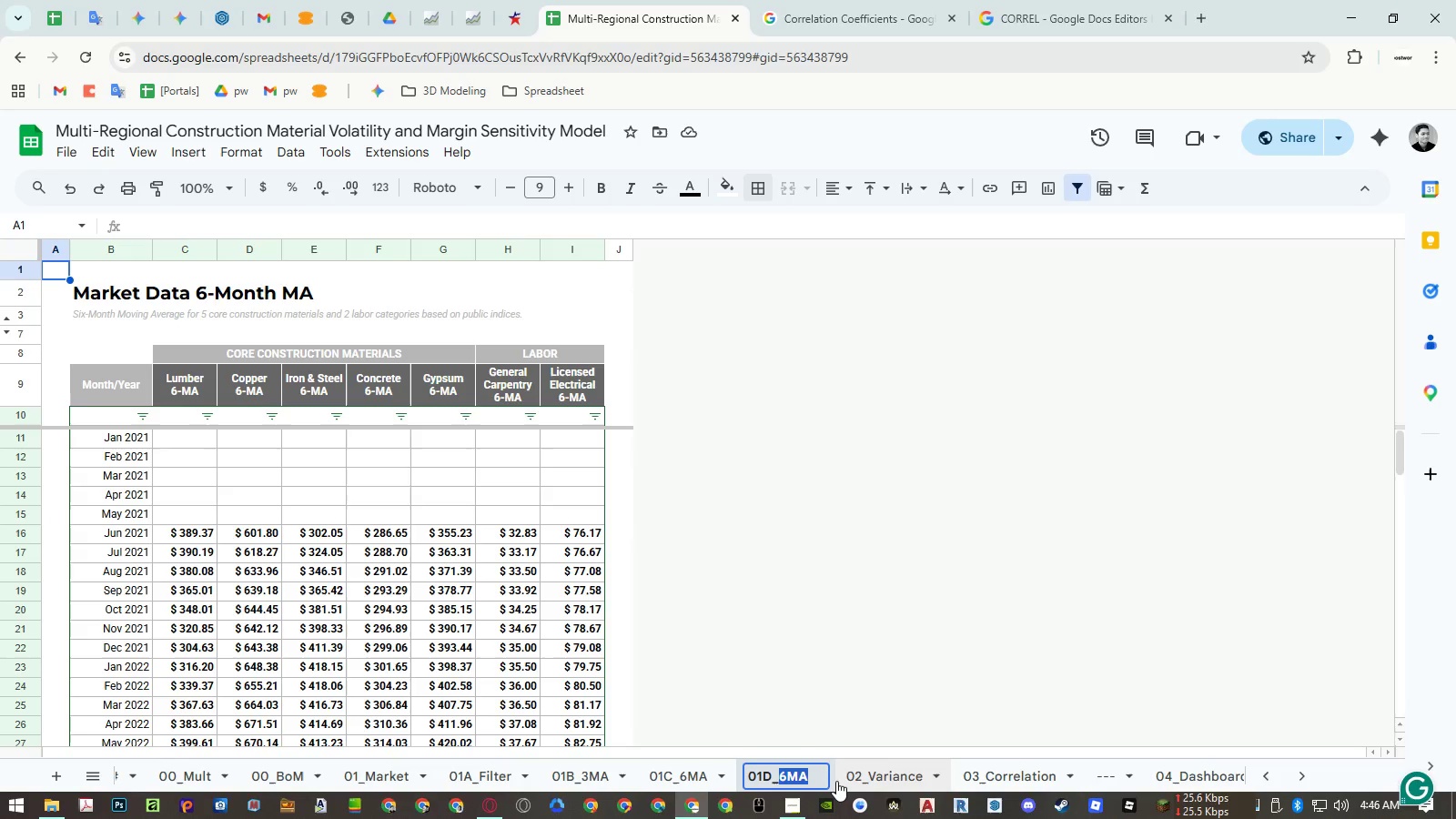 
key(Shift+5)
 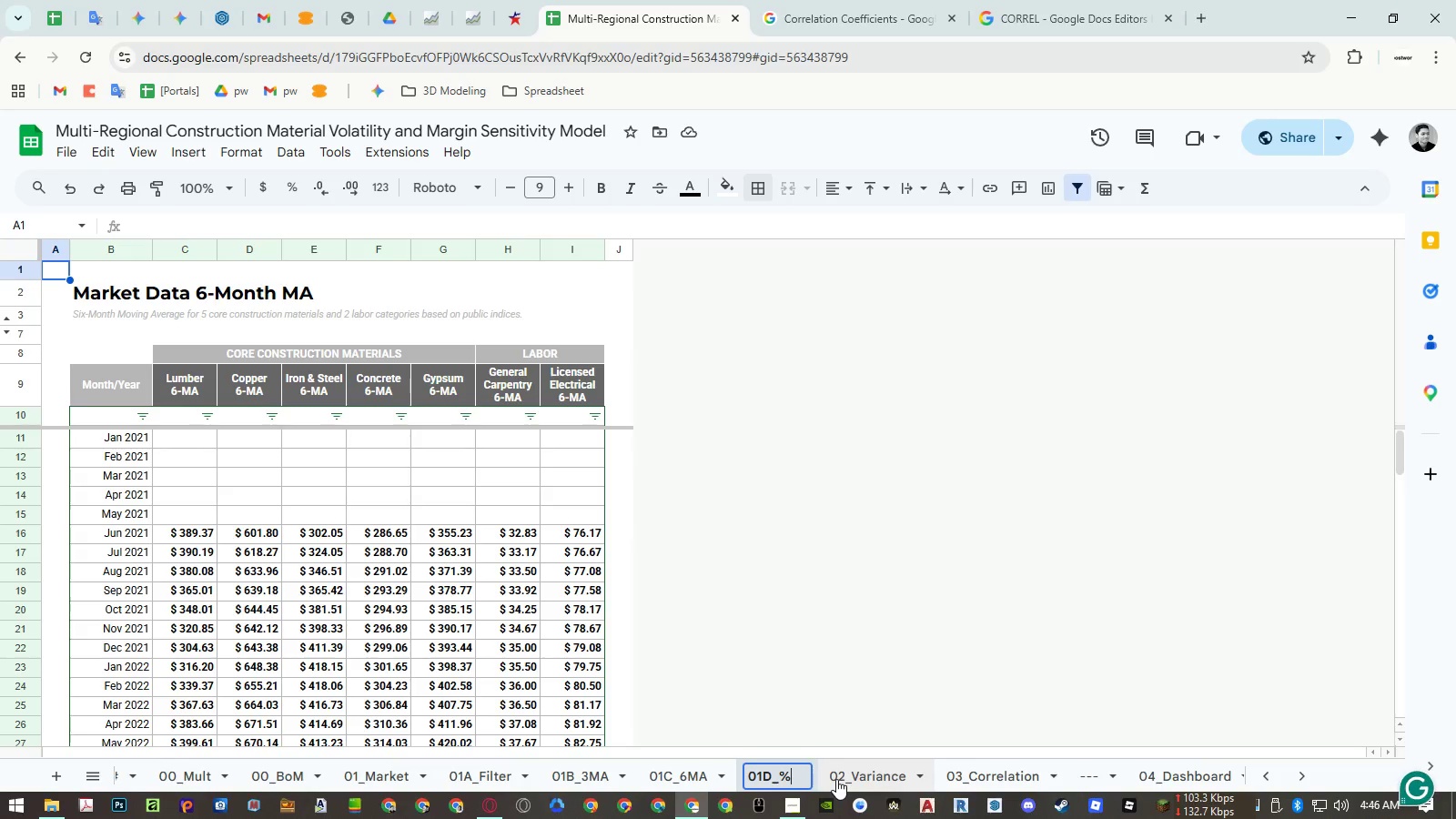 
key(Enter)
 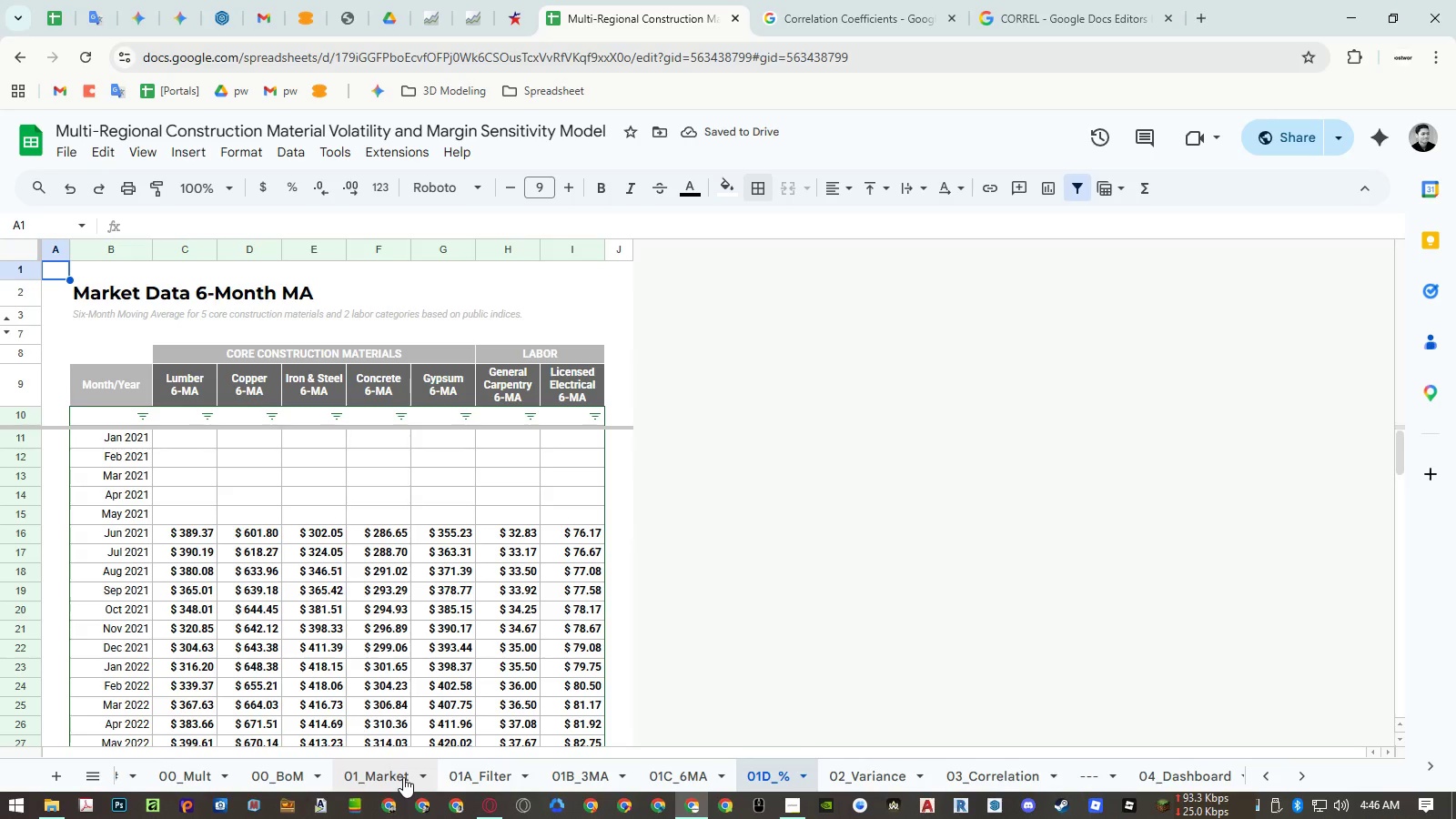 
left_click([403, 776])
 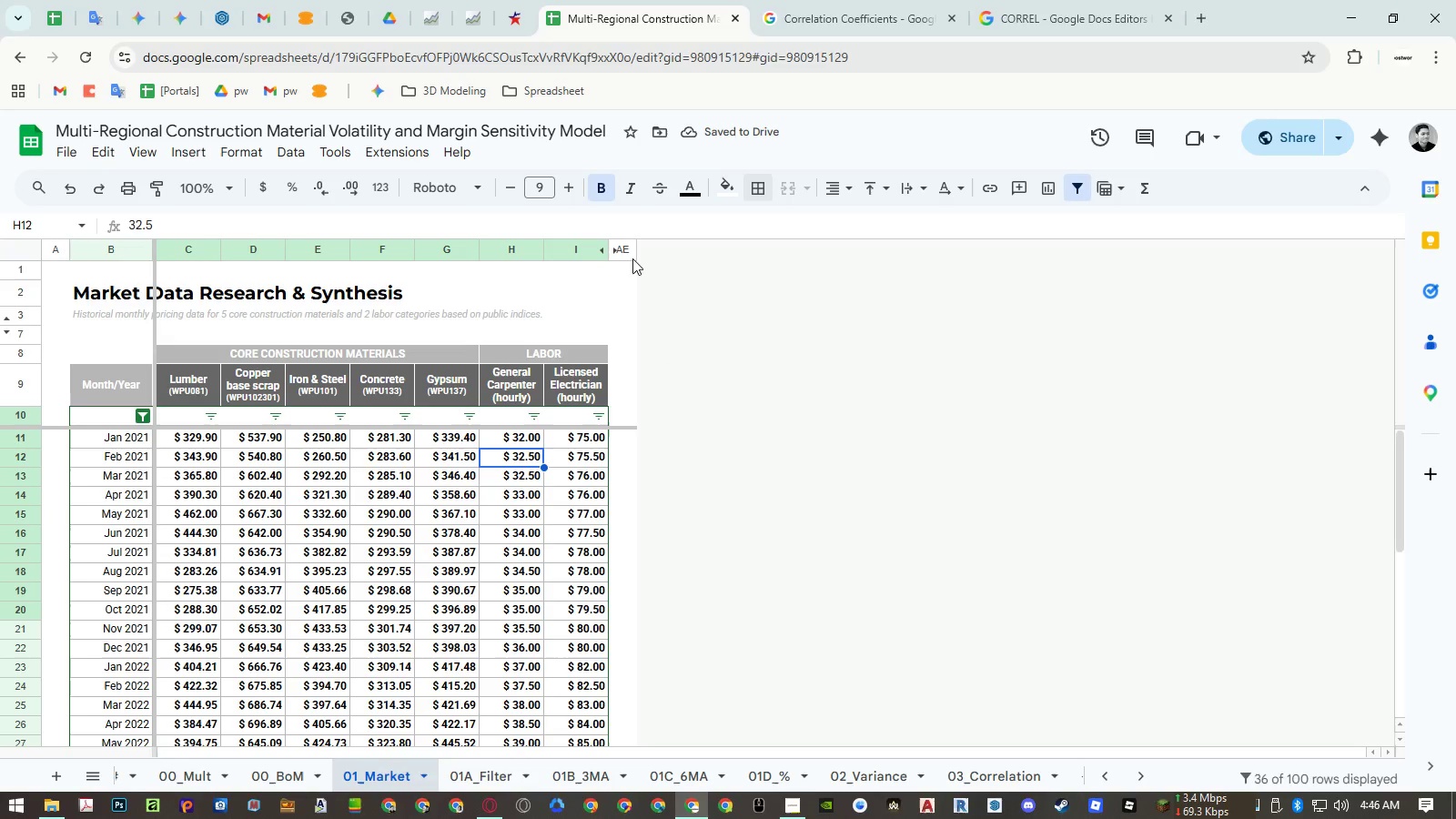 
left_click([618, 248])
 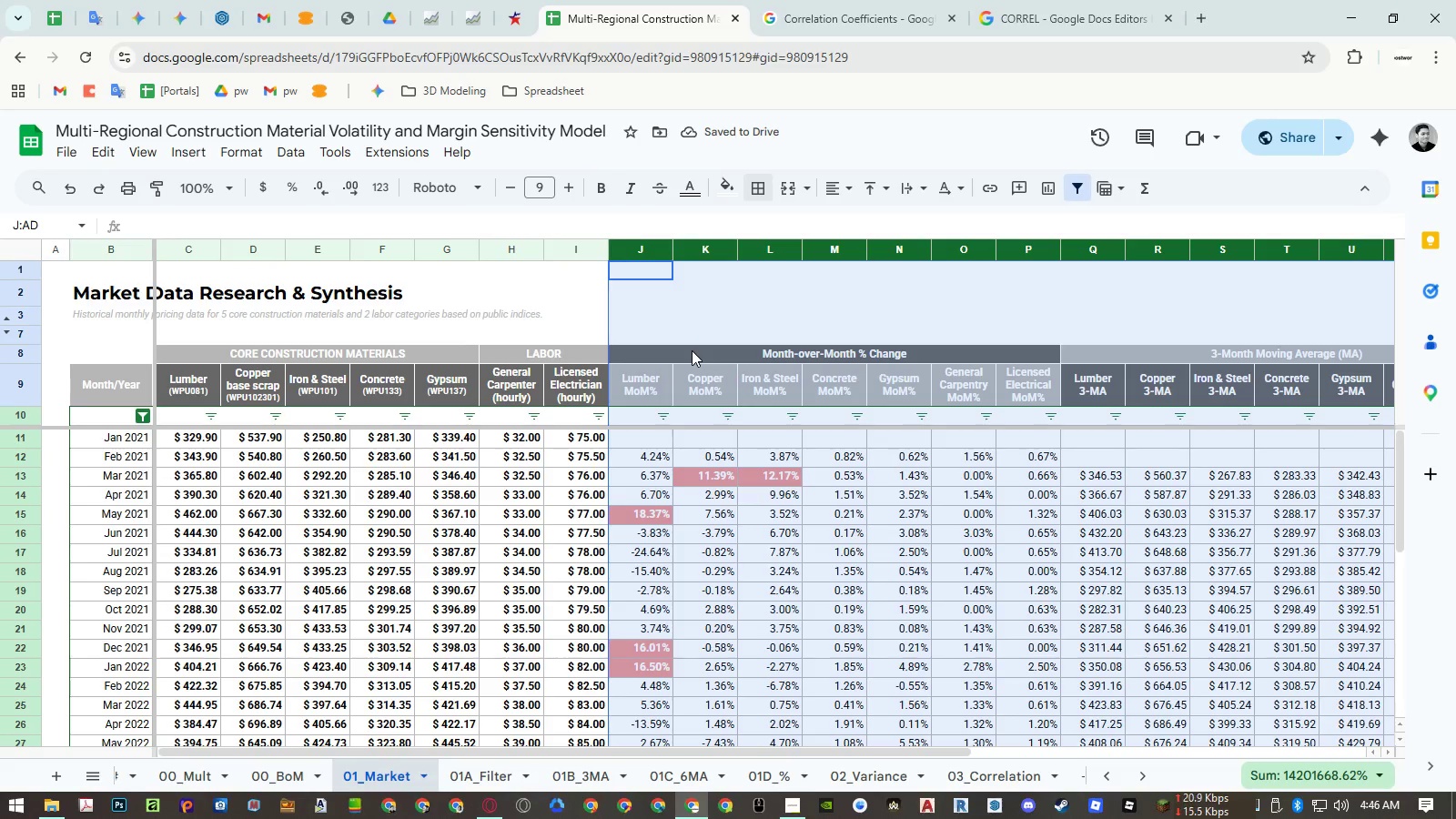 
wait(5.84)
 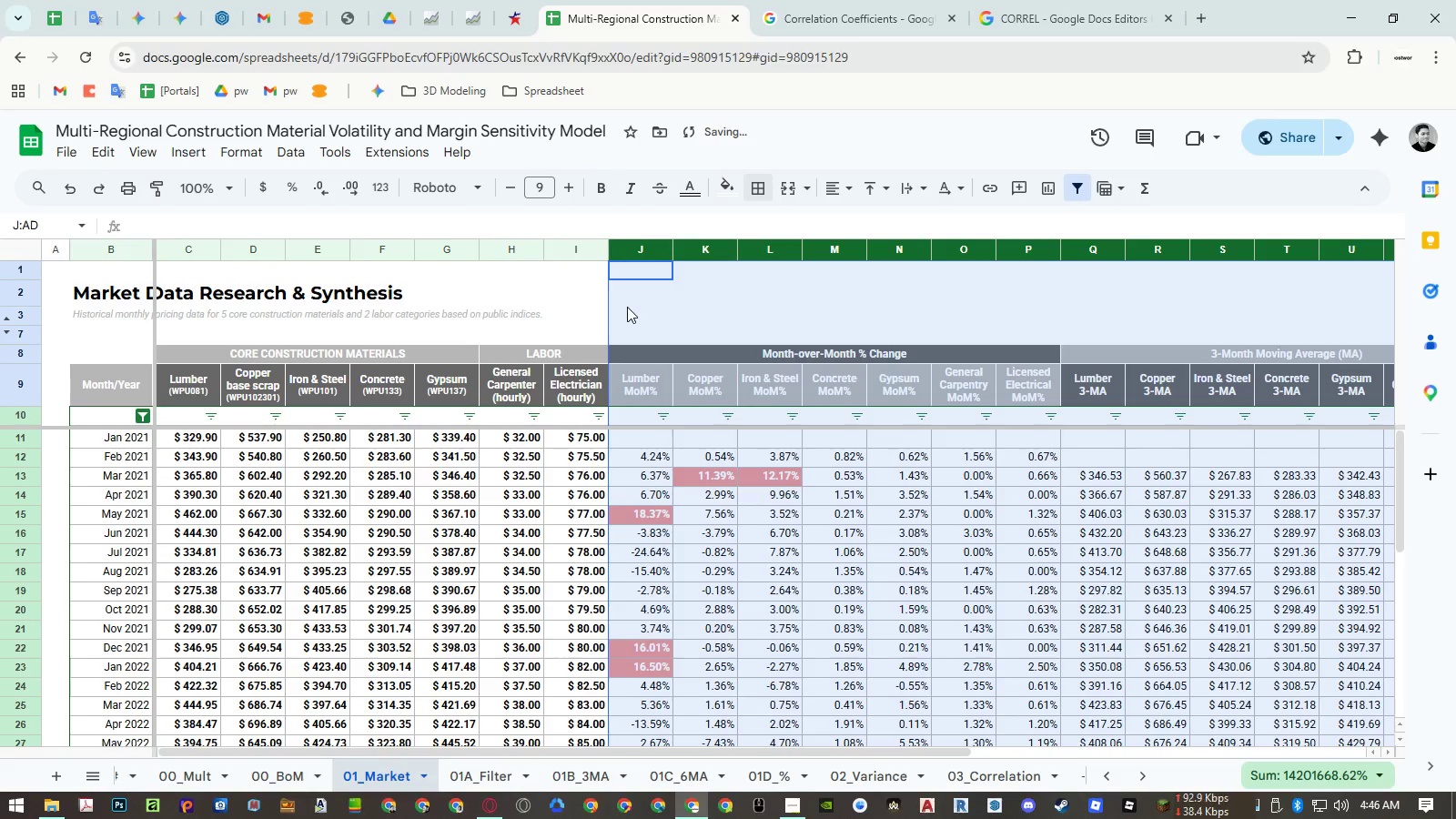 
double_click([692, 350])
 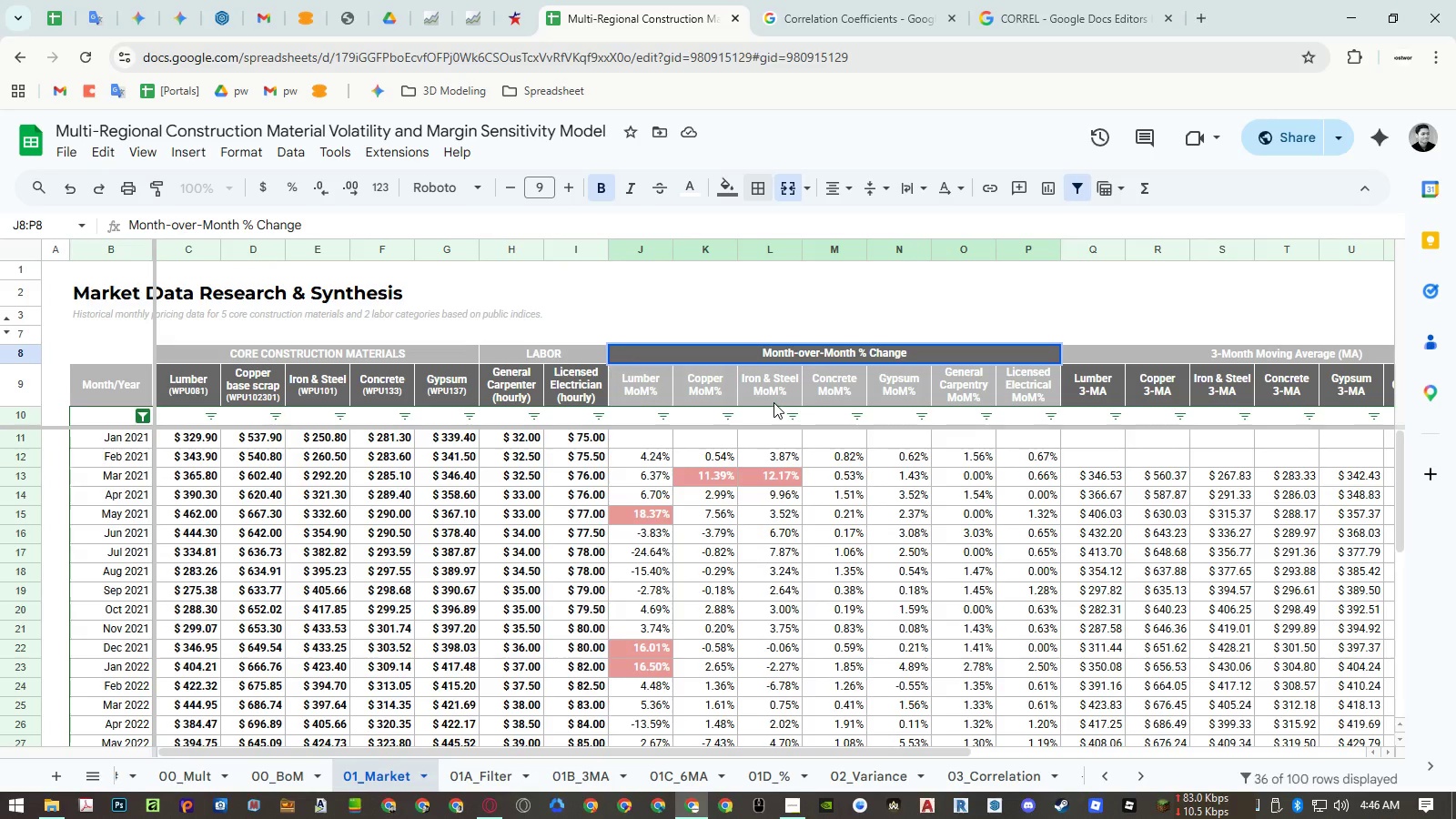 
double_click([774, 399])
 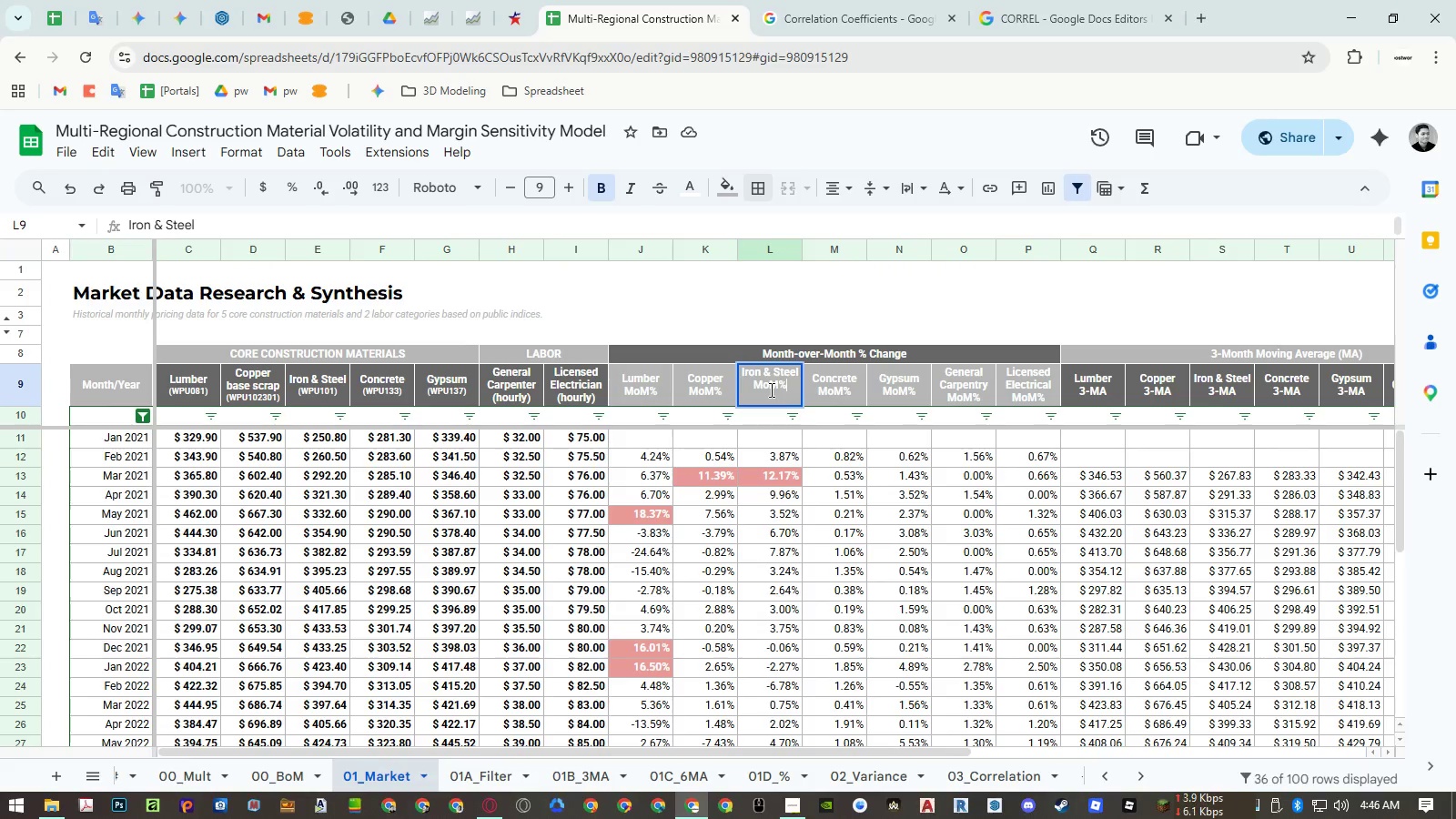 
left_click([770, 386])
 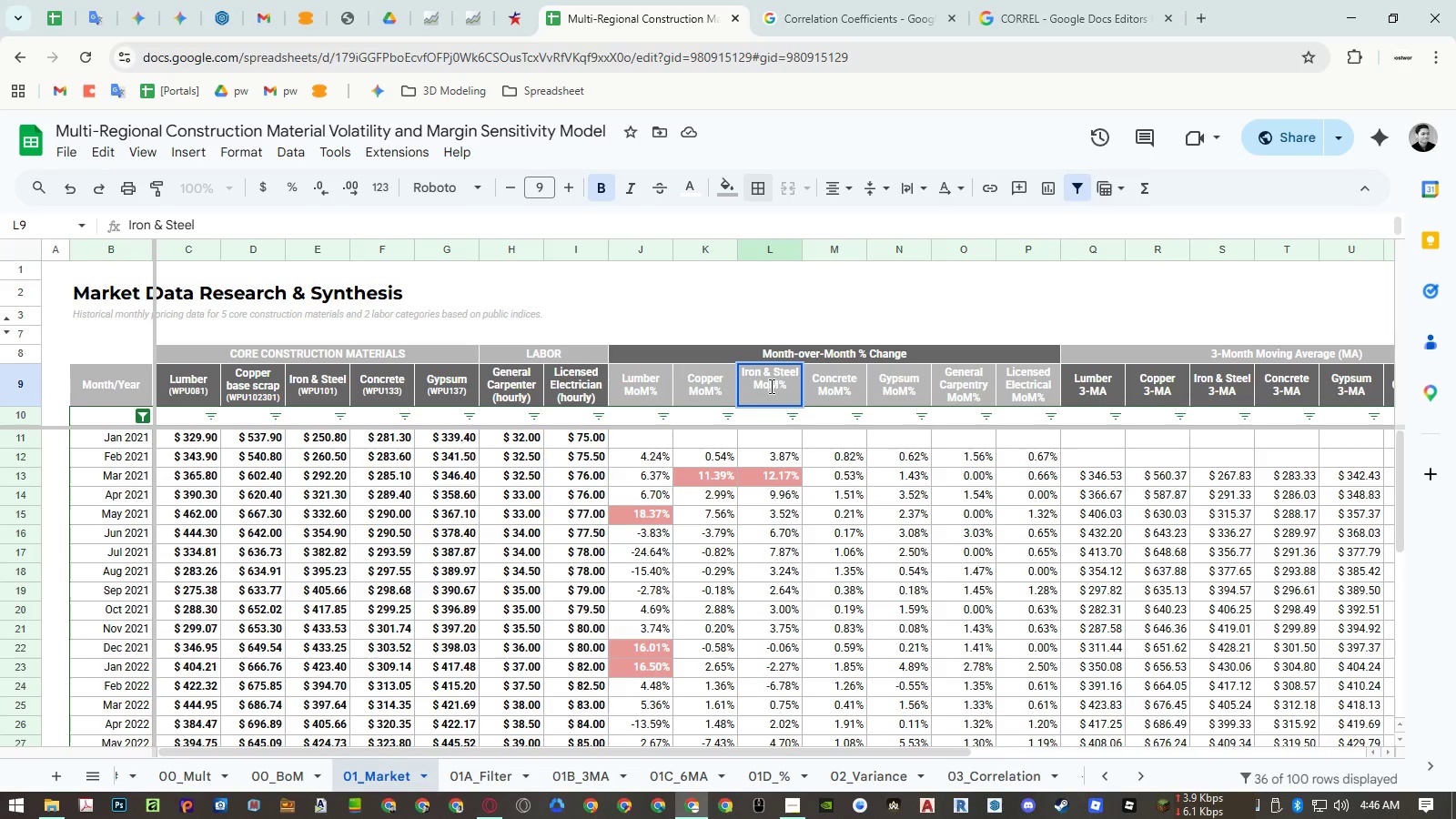 
left_click_drag(start_coordinate=[770, 386], to_coordinate=[783, 387])
 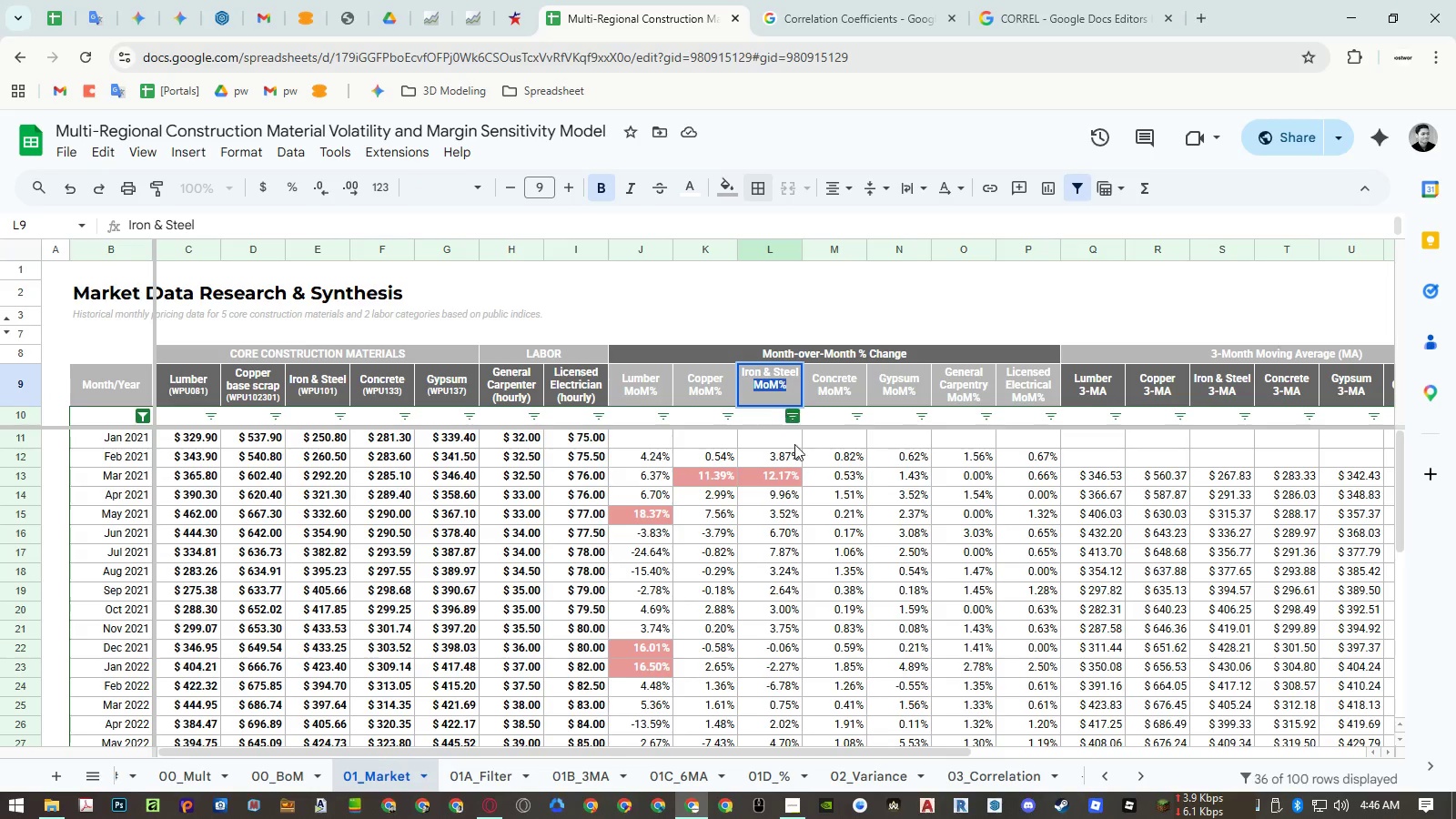 
key(Control+ControlLeft)
 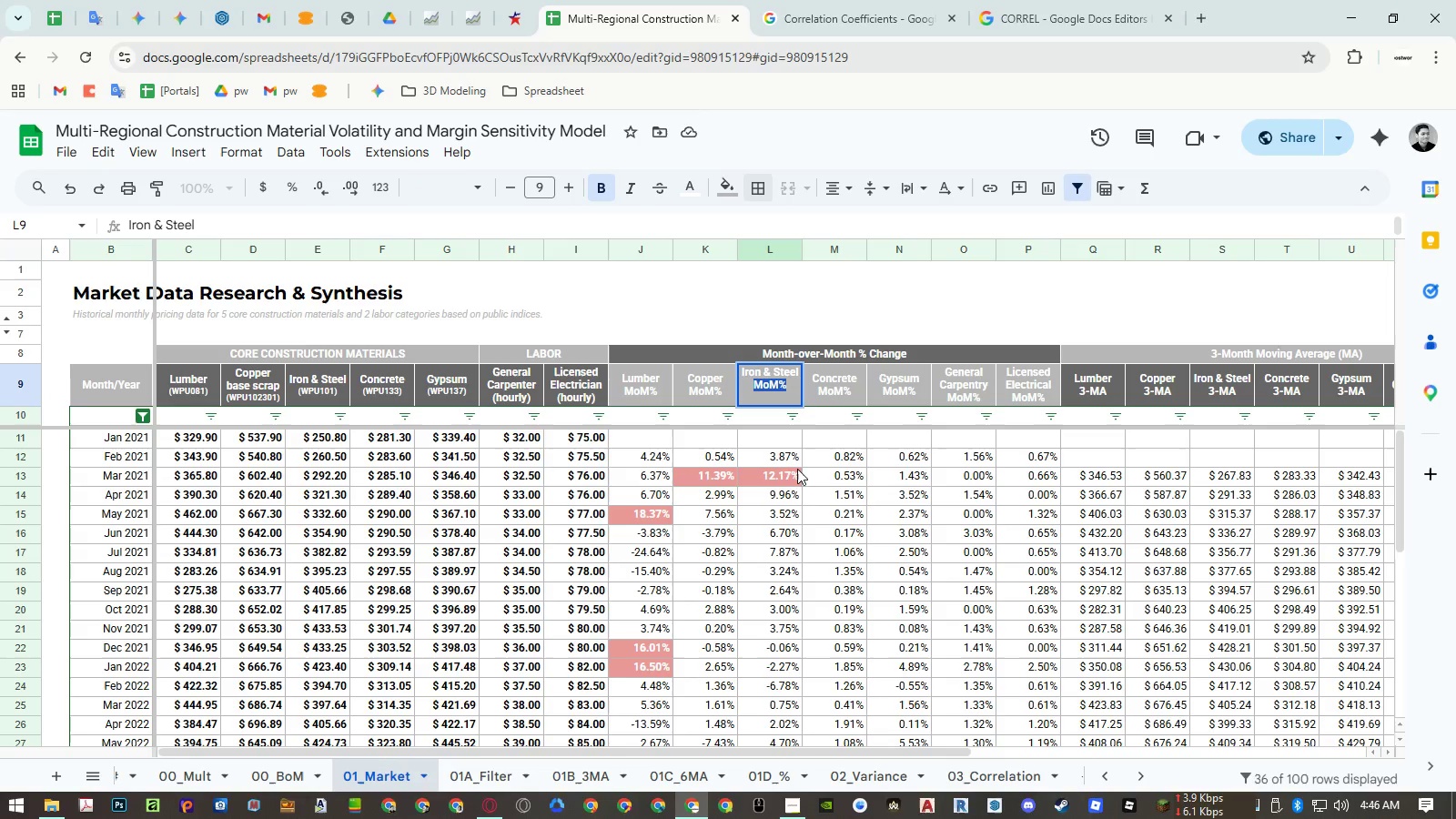 
key(Control+C)
 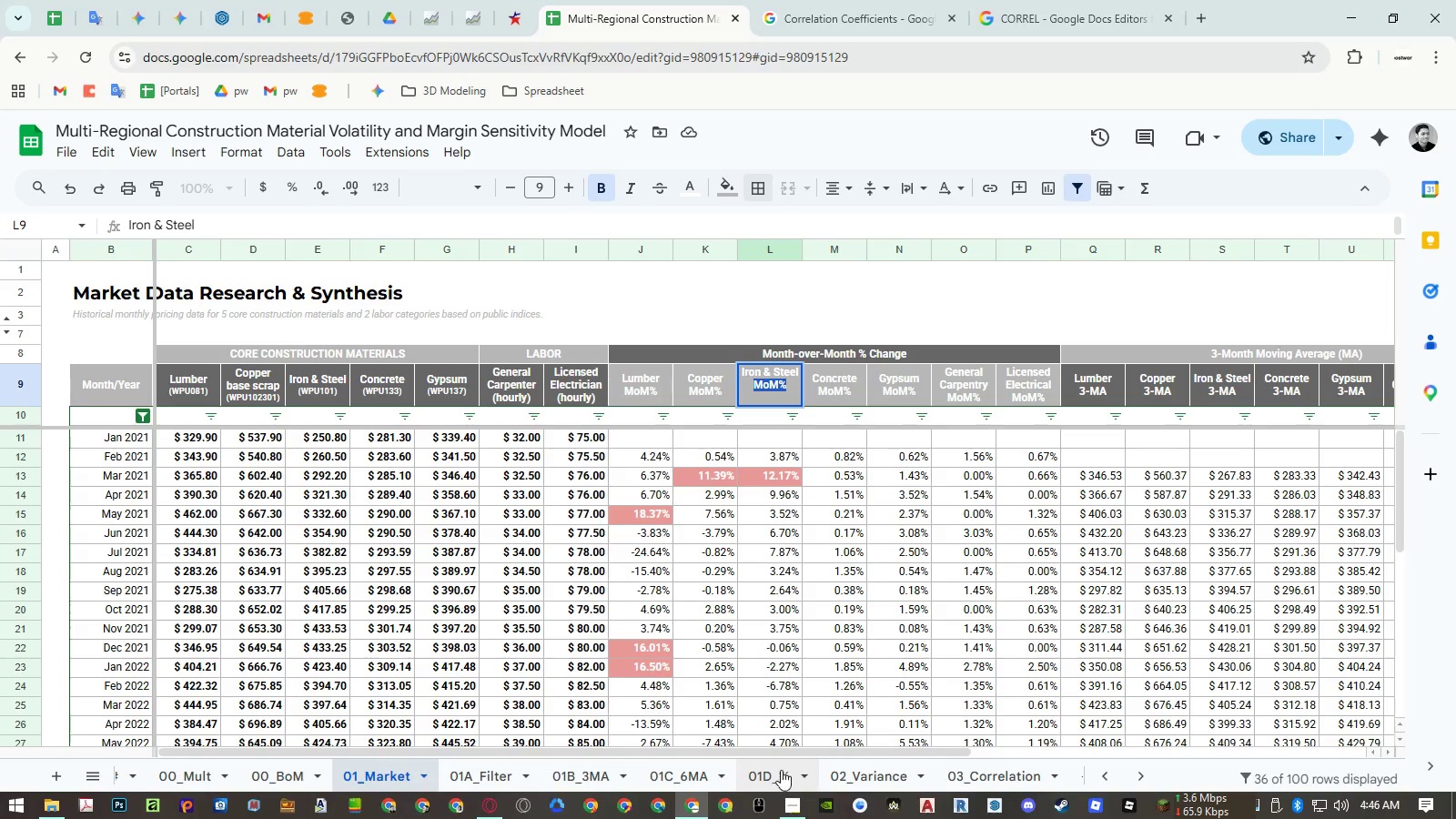 
double_click([778, 776])
 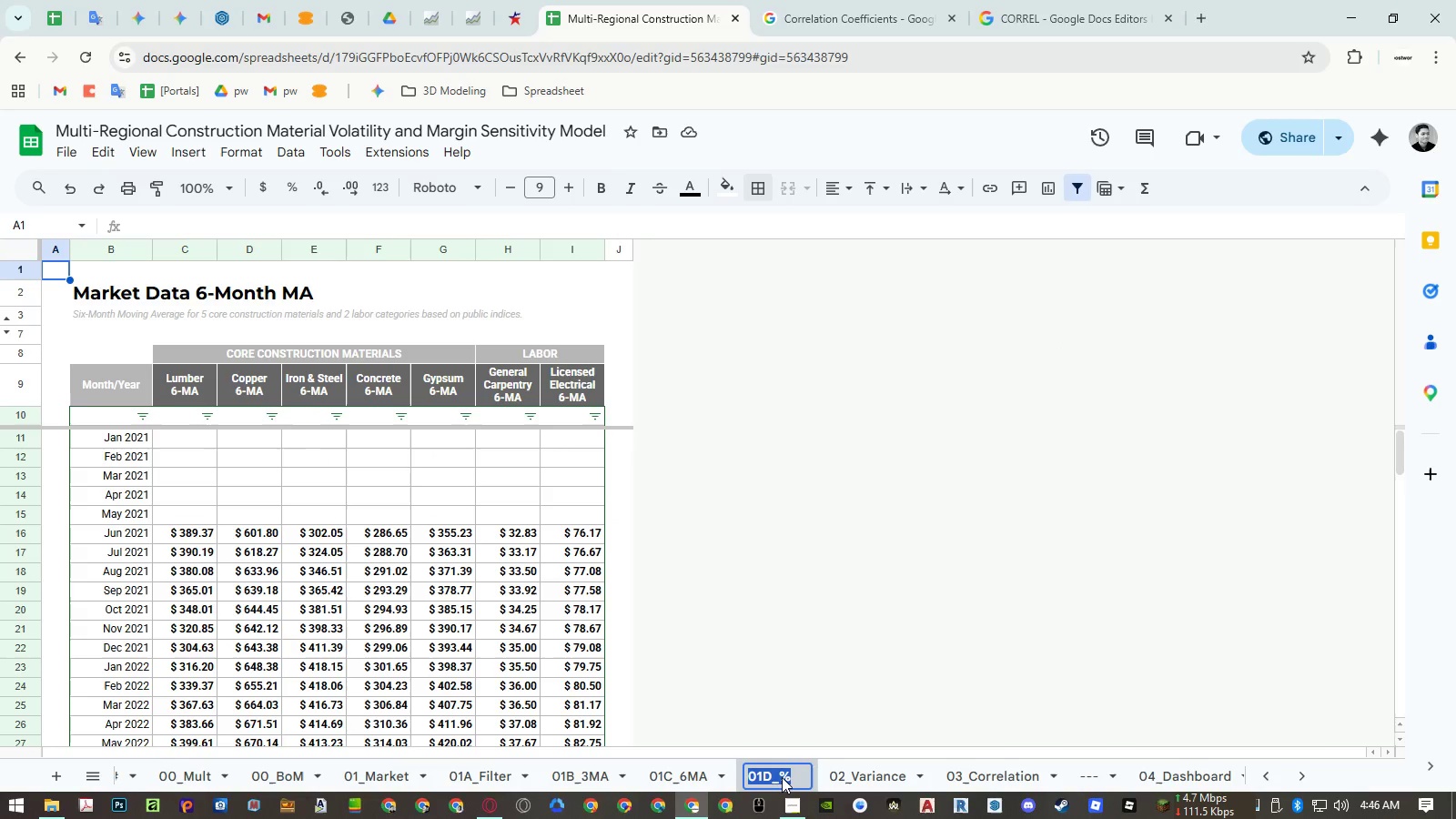 
left_click([782, 777])
 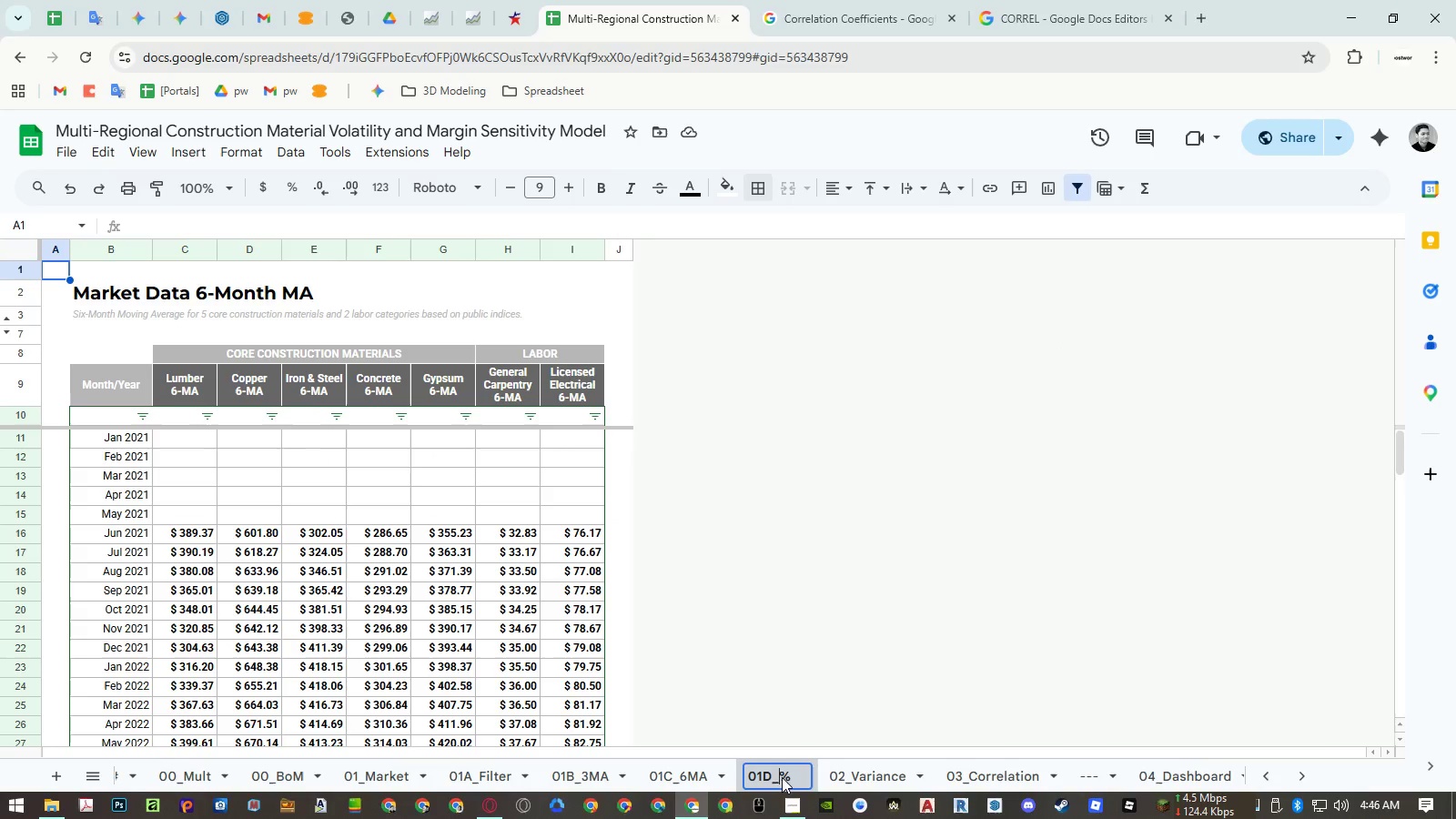 
left_click_drag(start_coordinate=[782, 777], to_coordinate=[794, 777])
 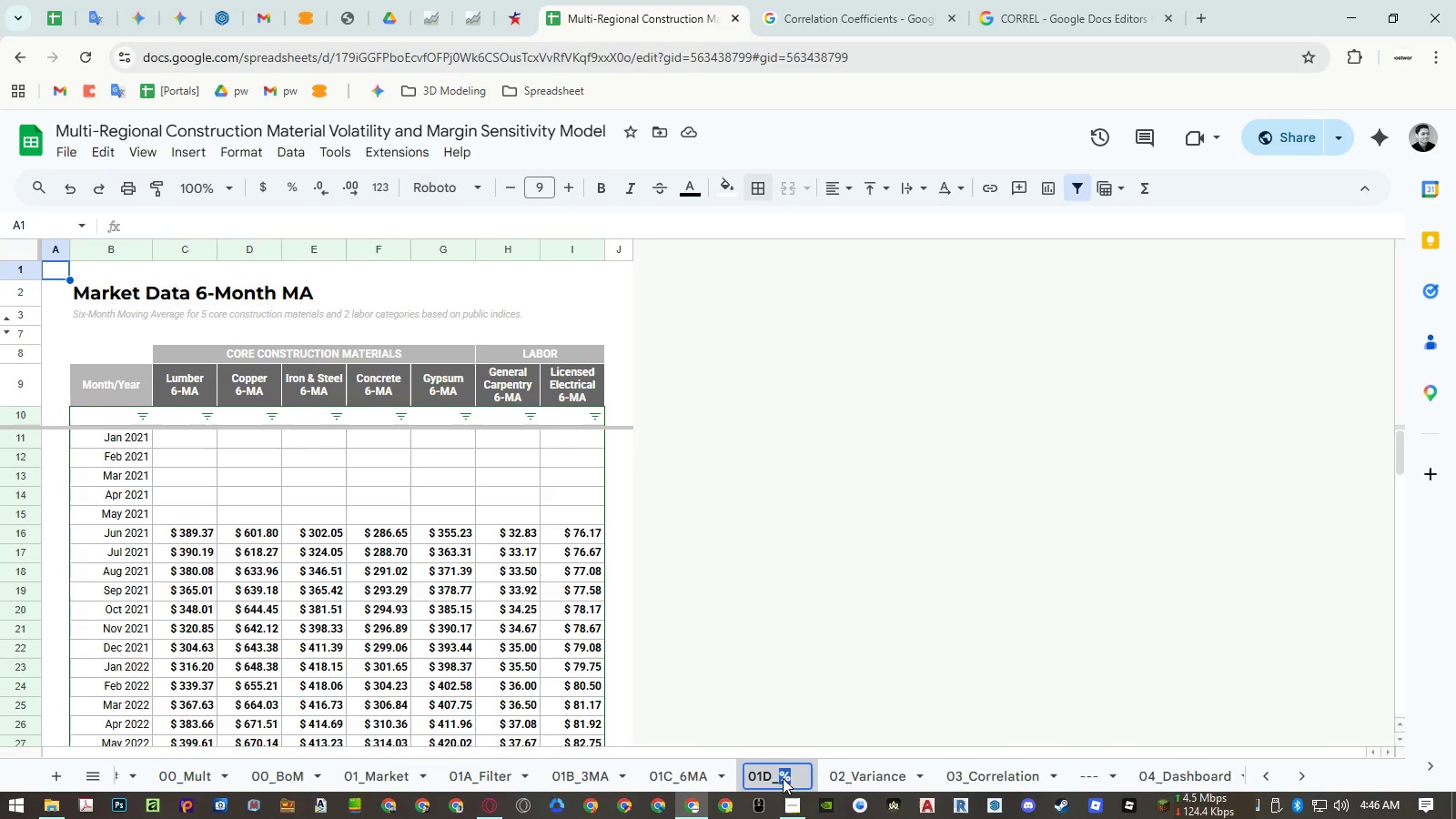 
key(Control+ControlLeft)
 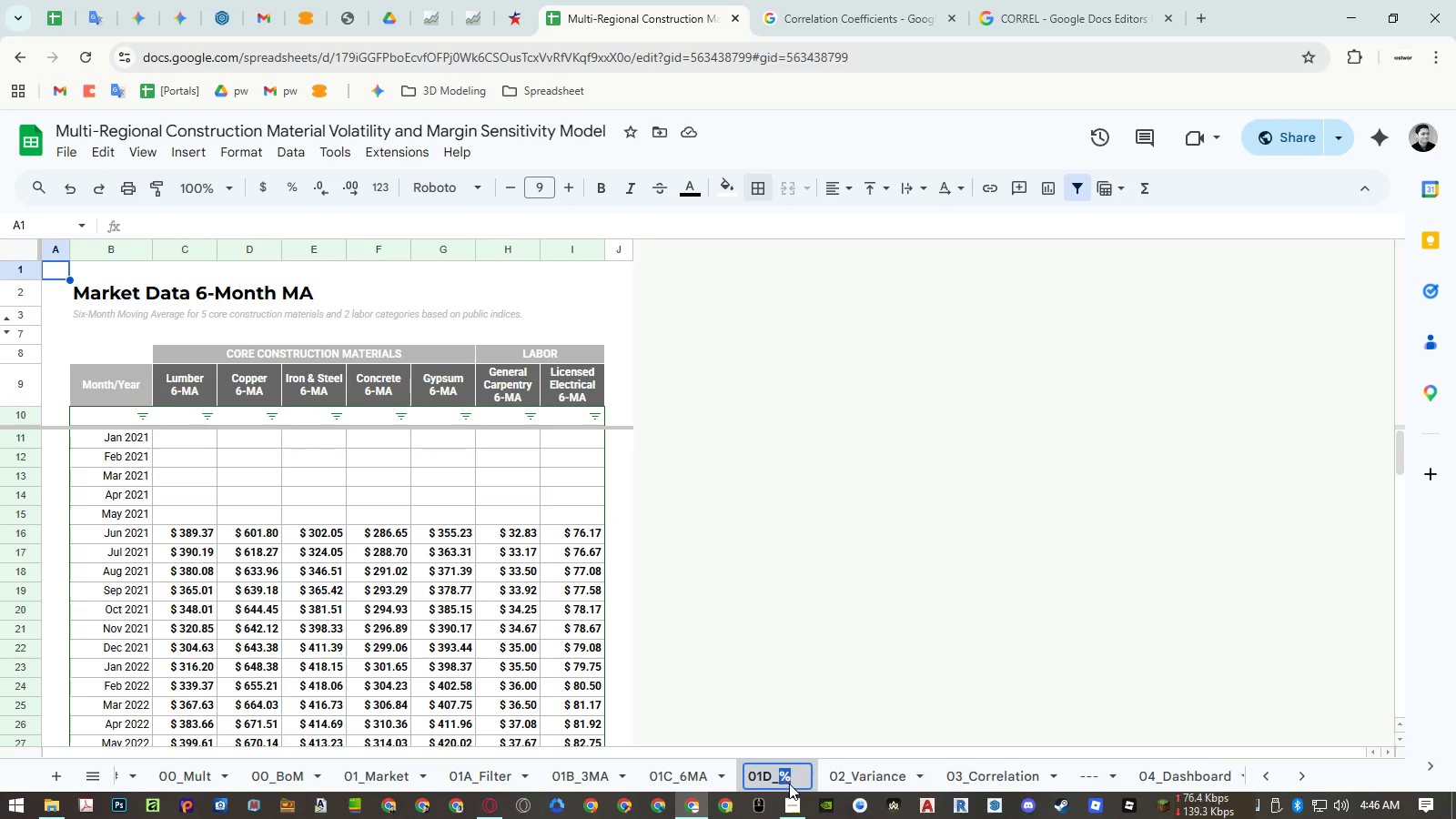 
key(Control+Shift+ShiftLeft)
 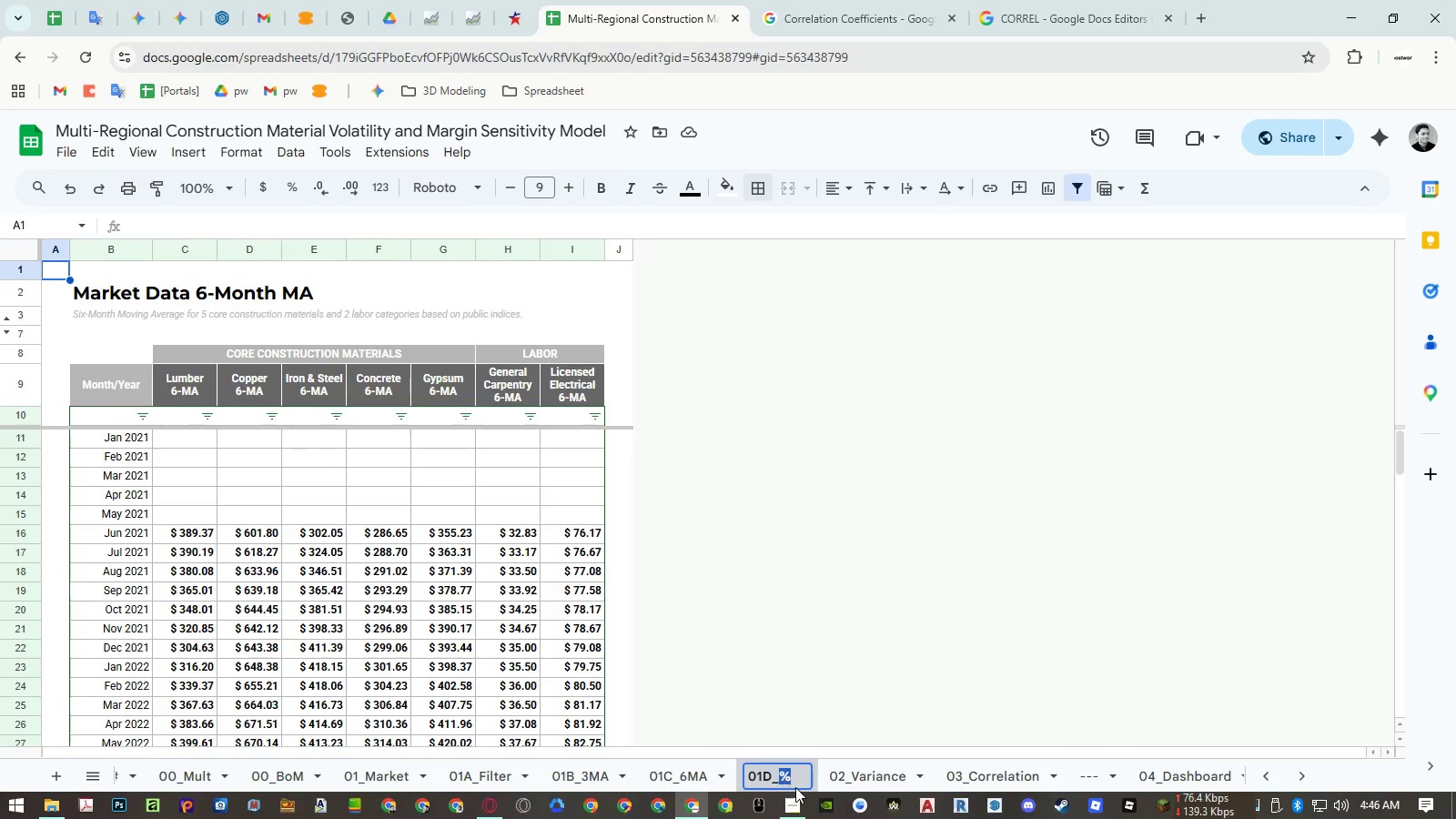 
key(Control+Shift+V)
 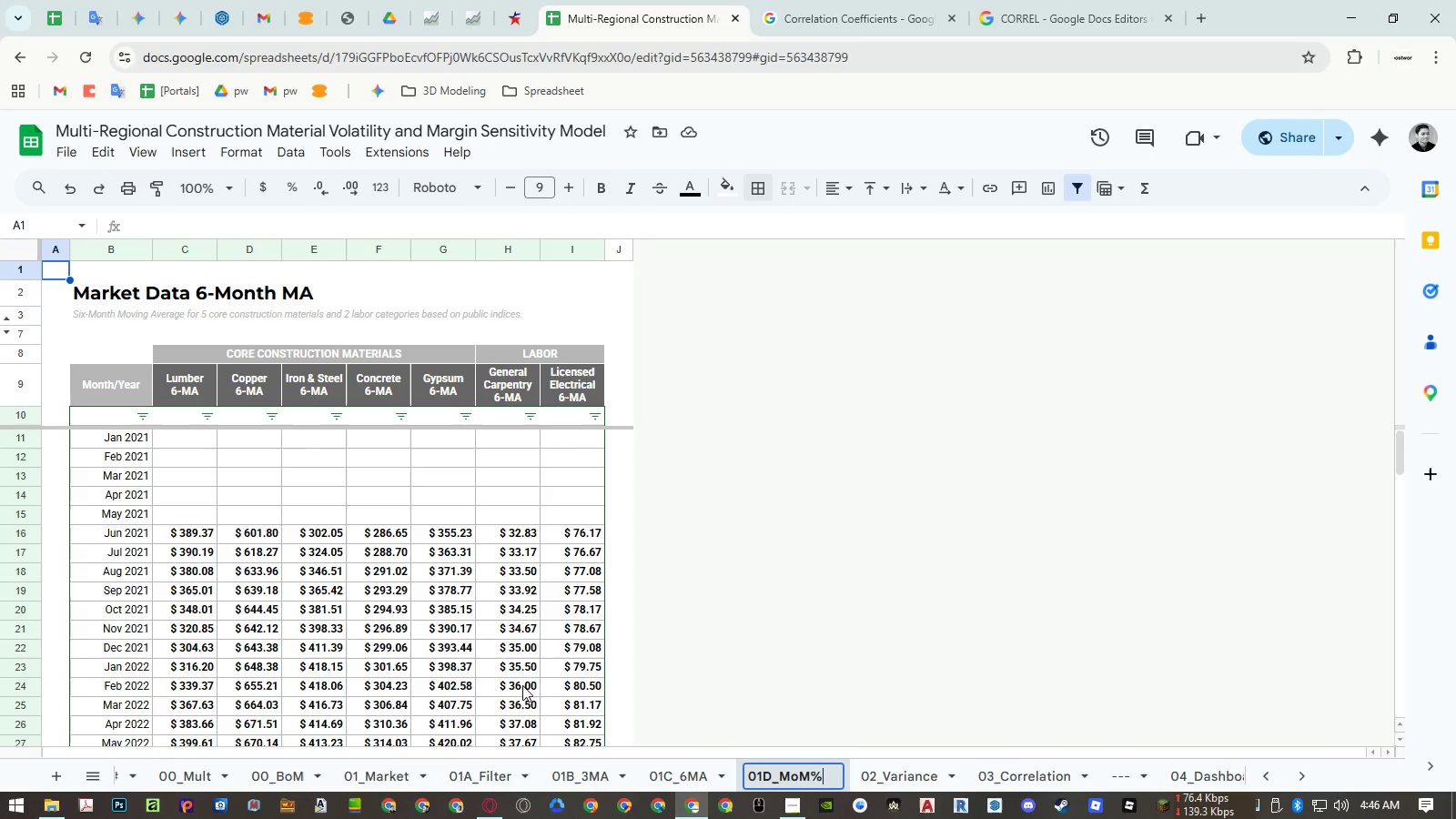 
left_click([449, 639])
 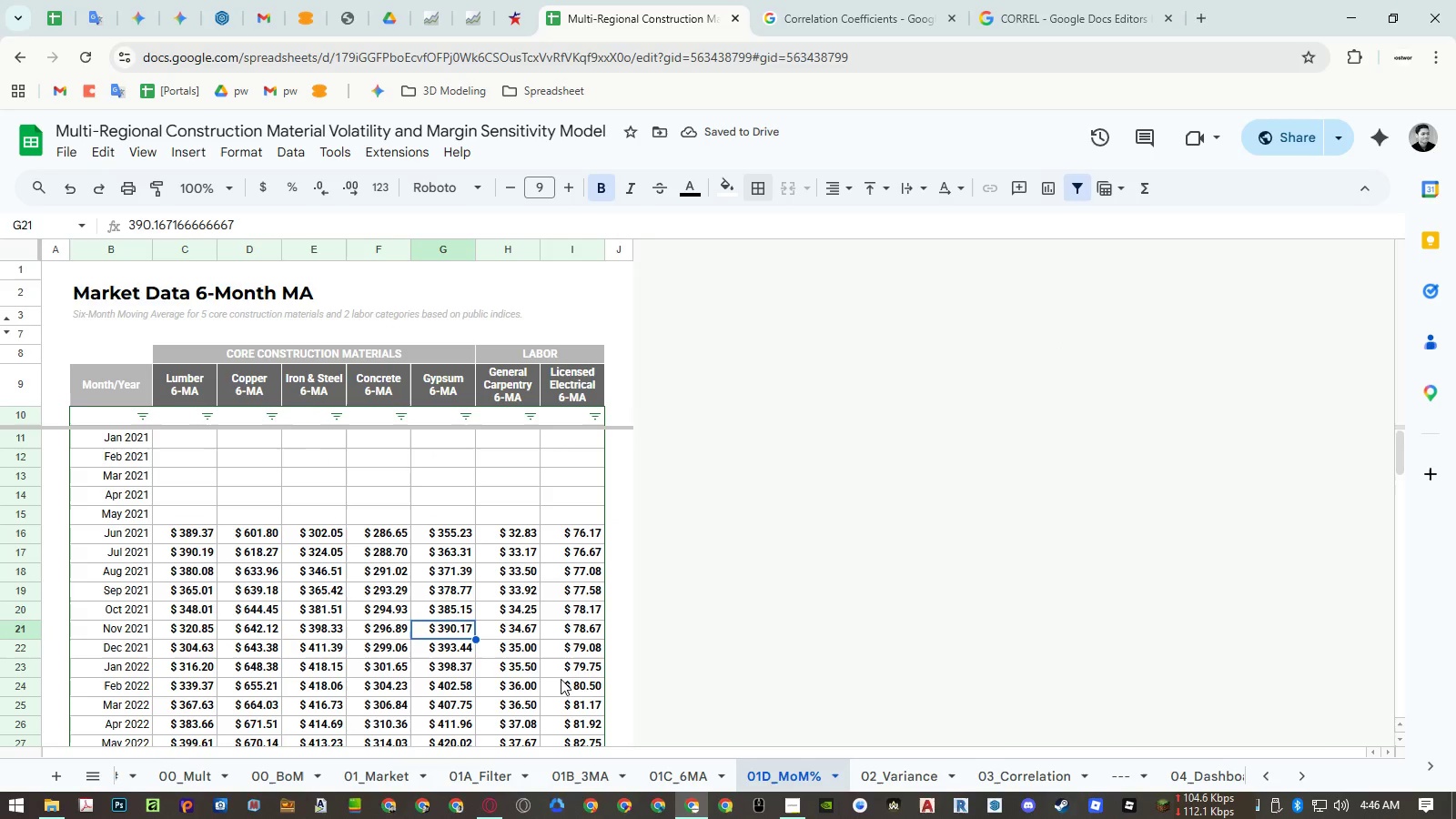 
wait(8.64)
 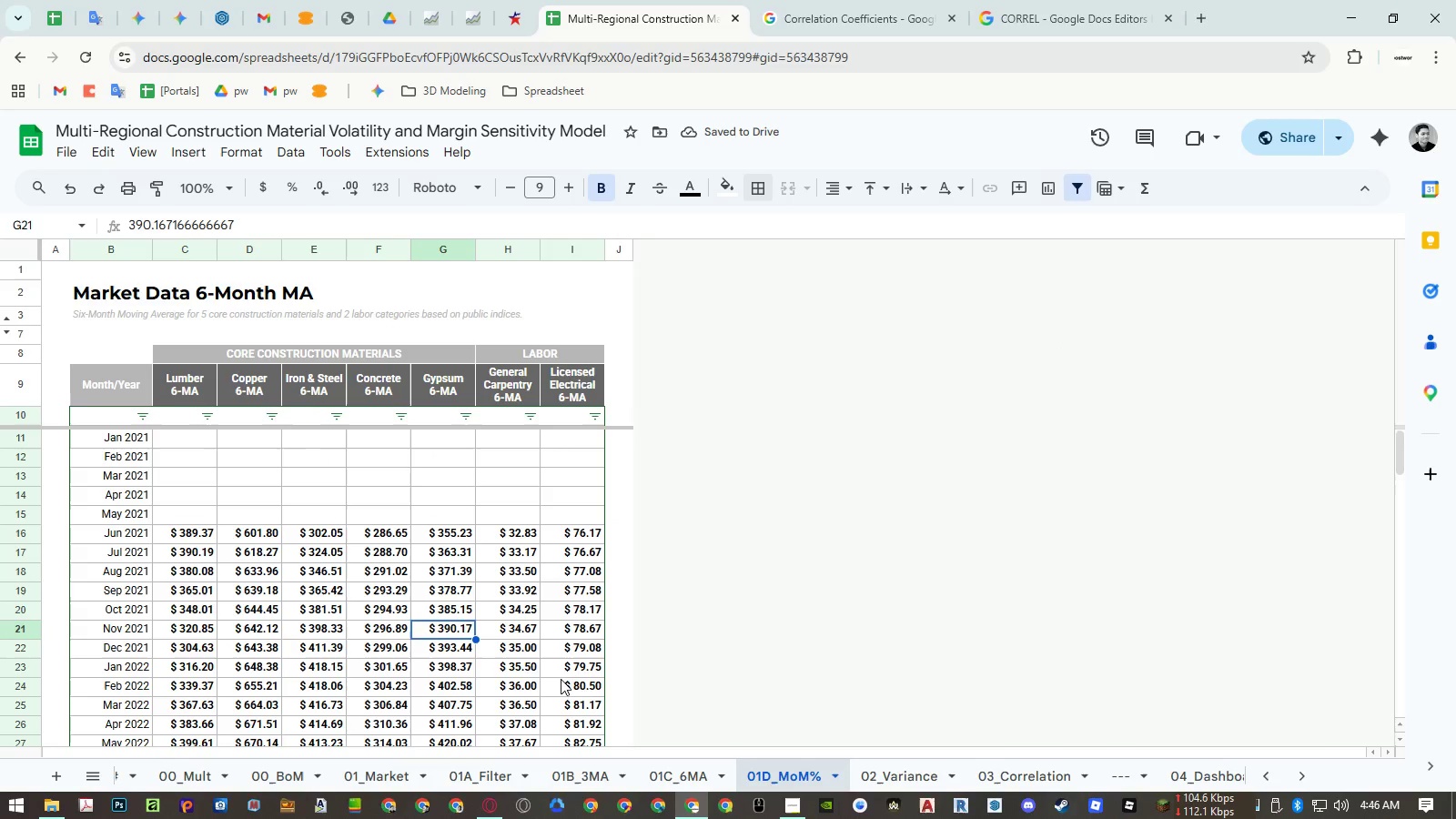 
left_click([188, 419])
 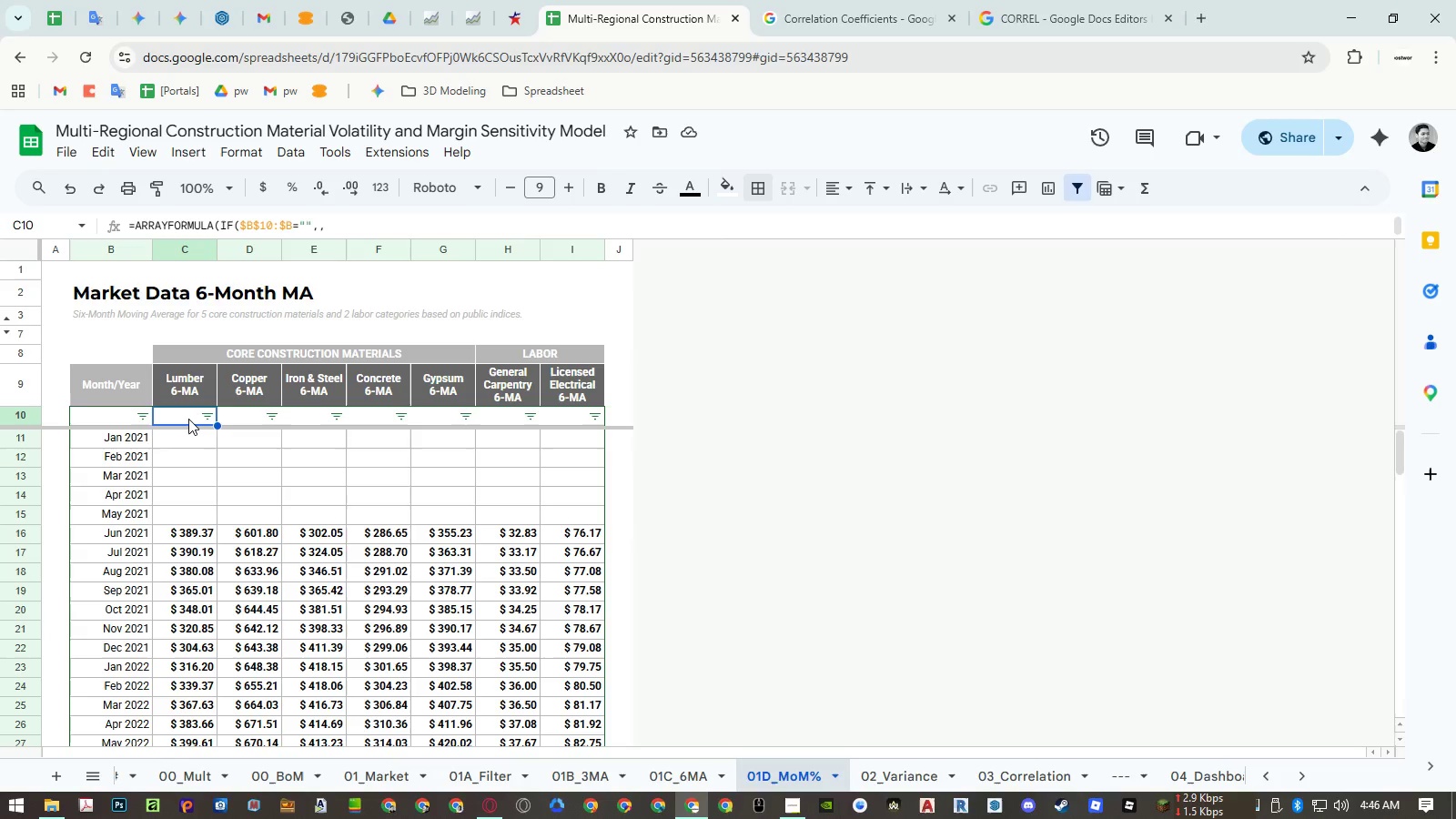 
double_click([189, 419])
 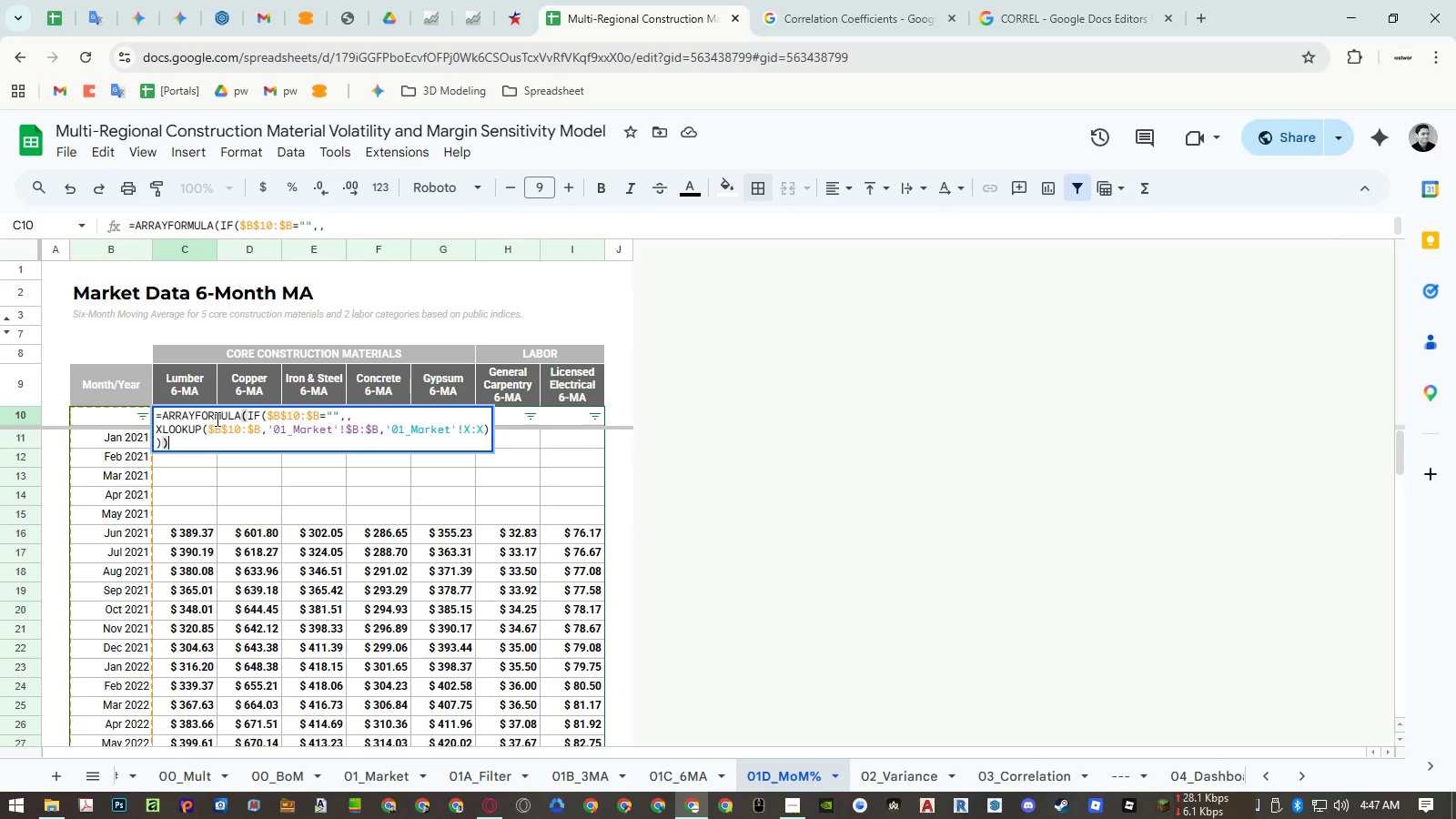 
key(Escape)
 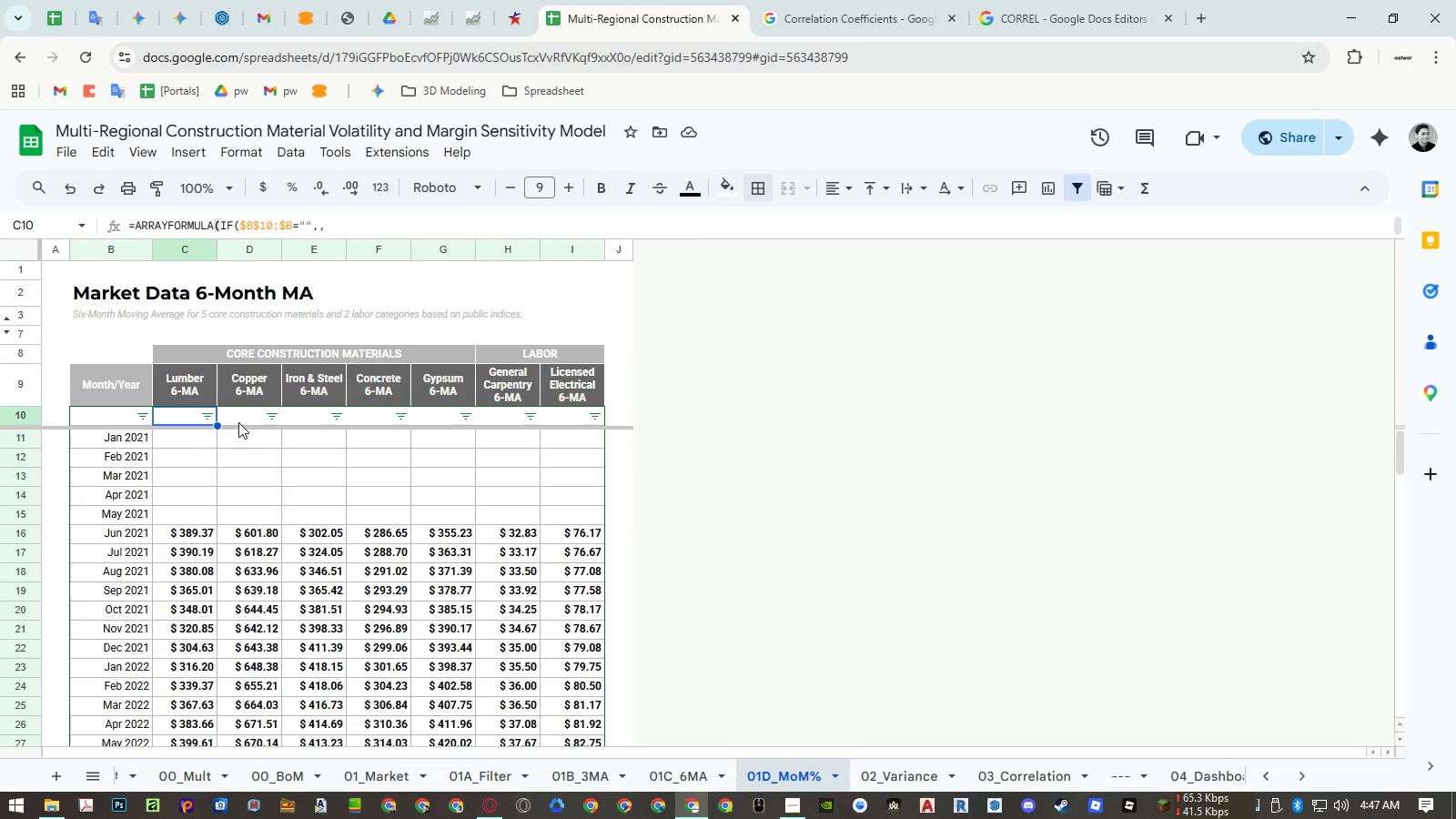 
double_click([238, 422])
 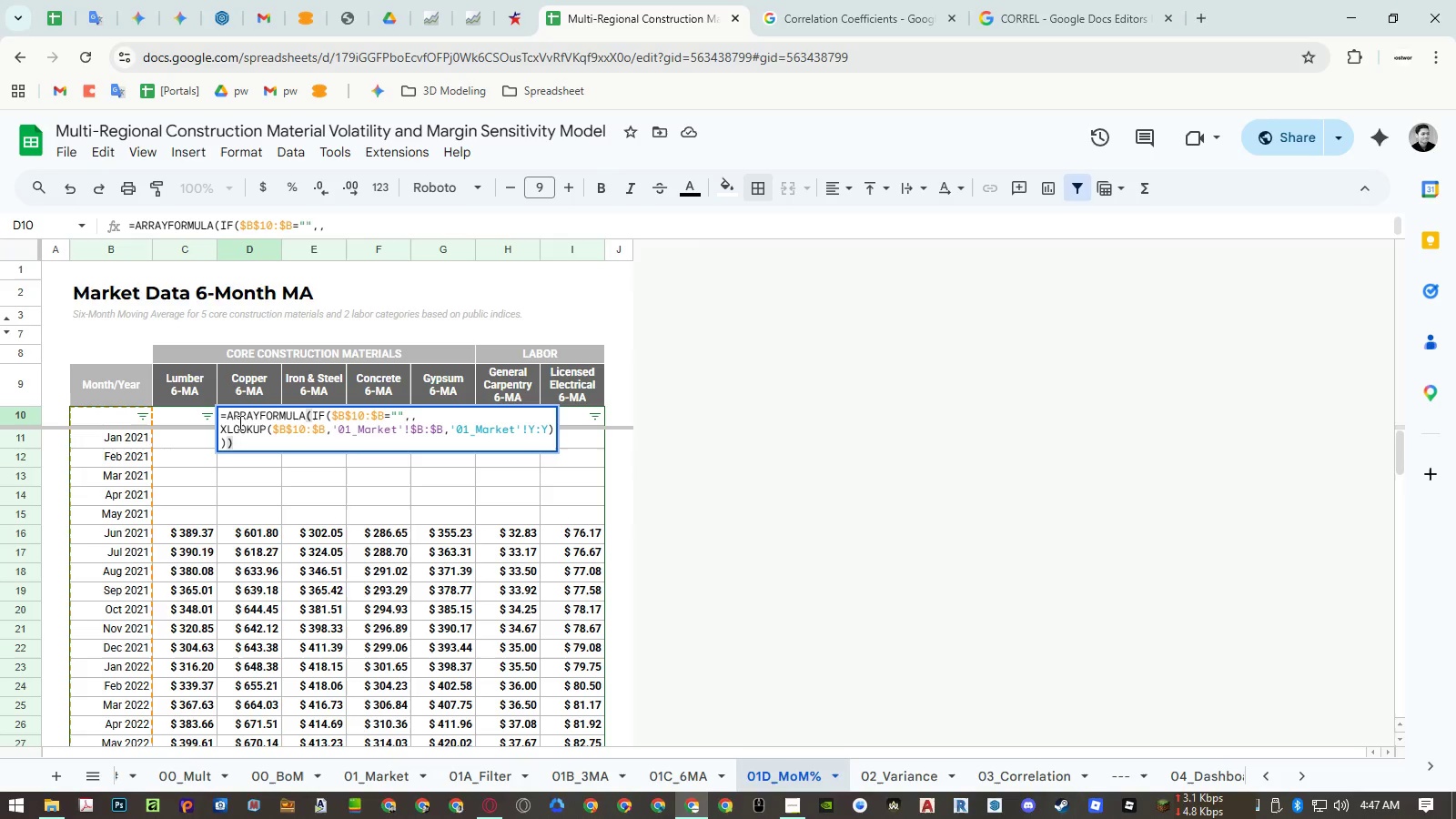 
key(Escape)
 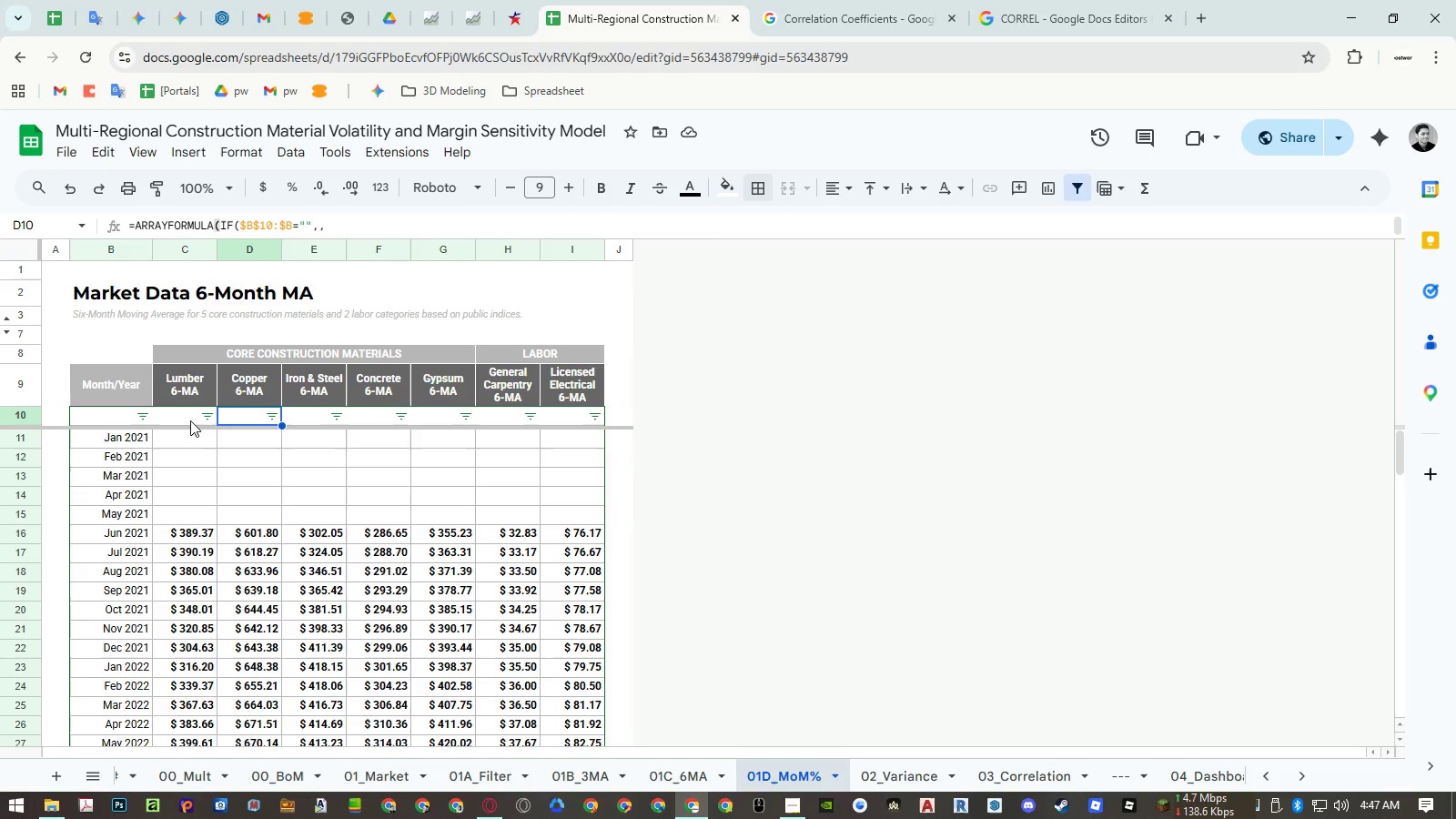 
left_click([189, 420])
 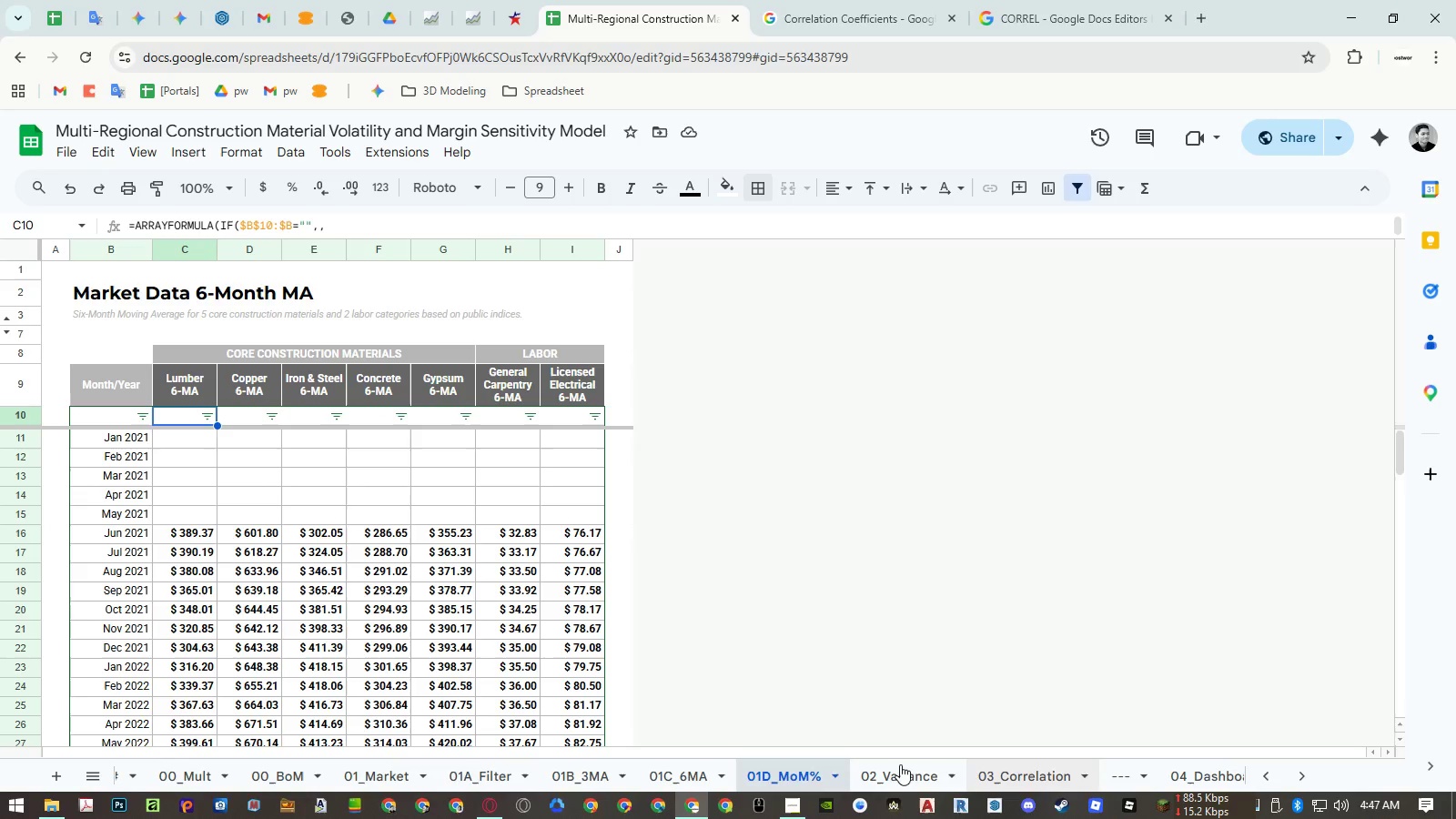 
left_click([388, 775])
 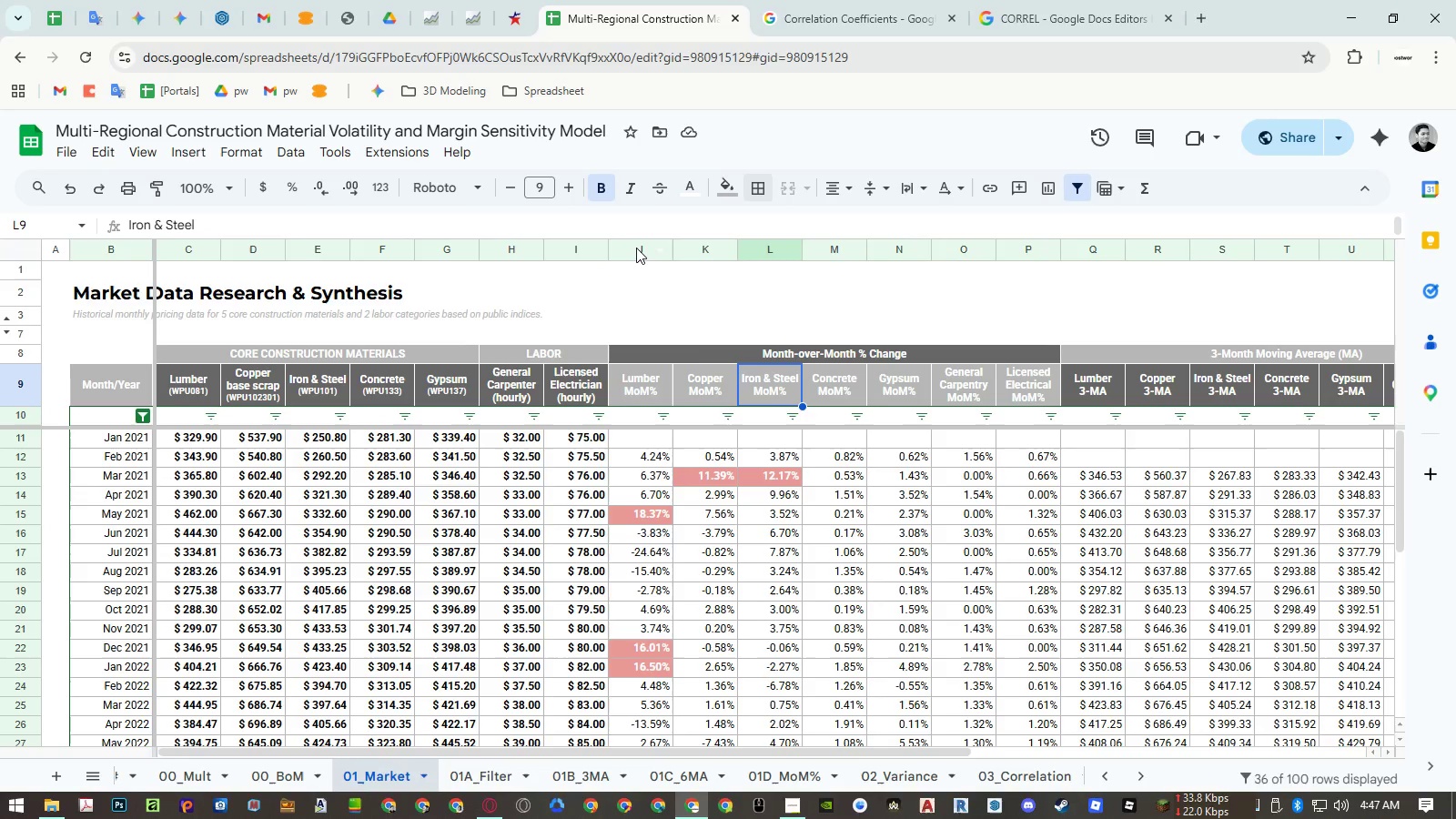 
wait(9.72)
 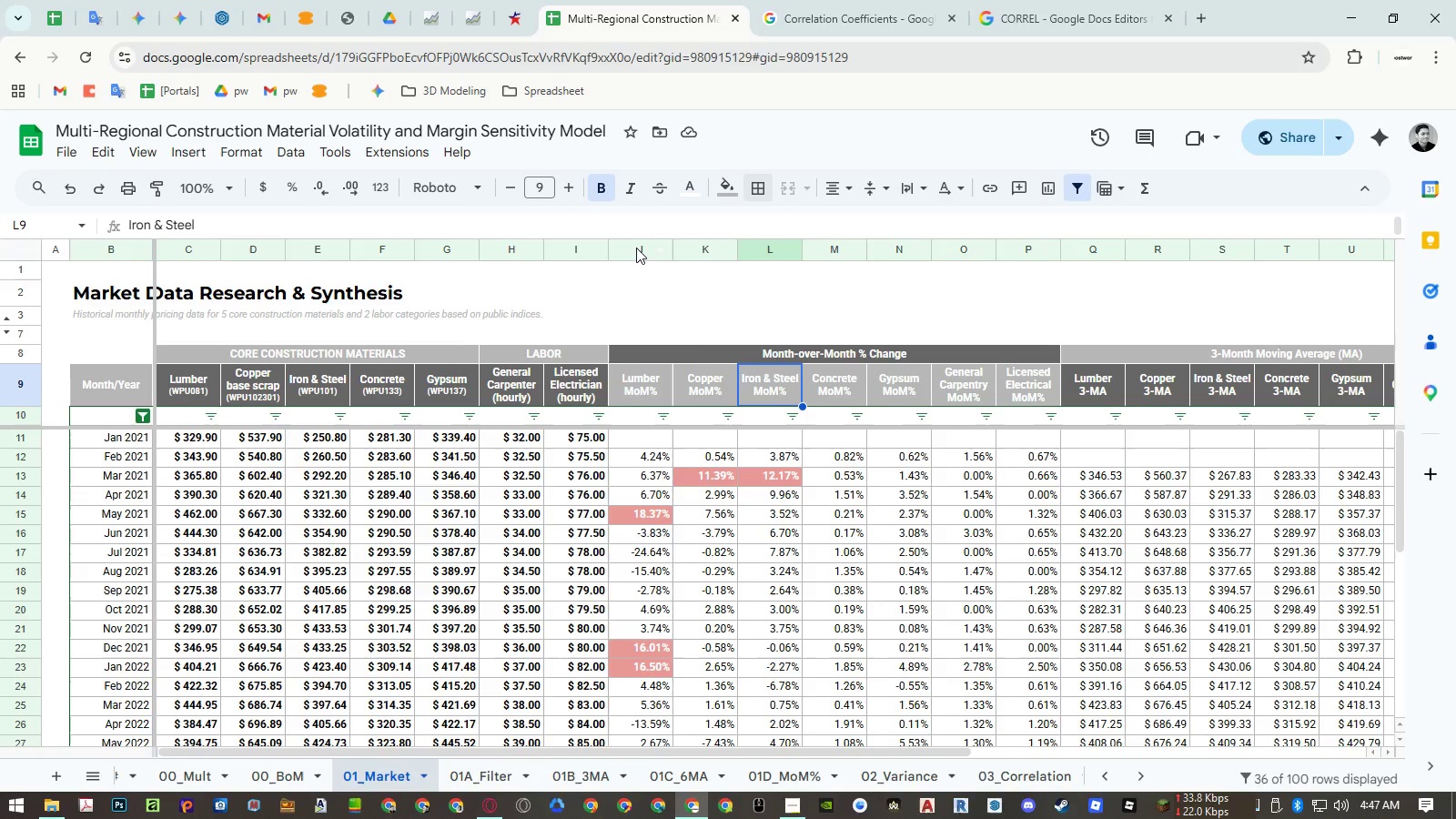 
left_click([814, 775])
 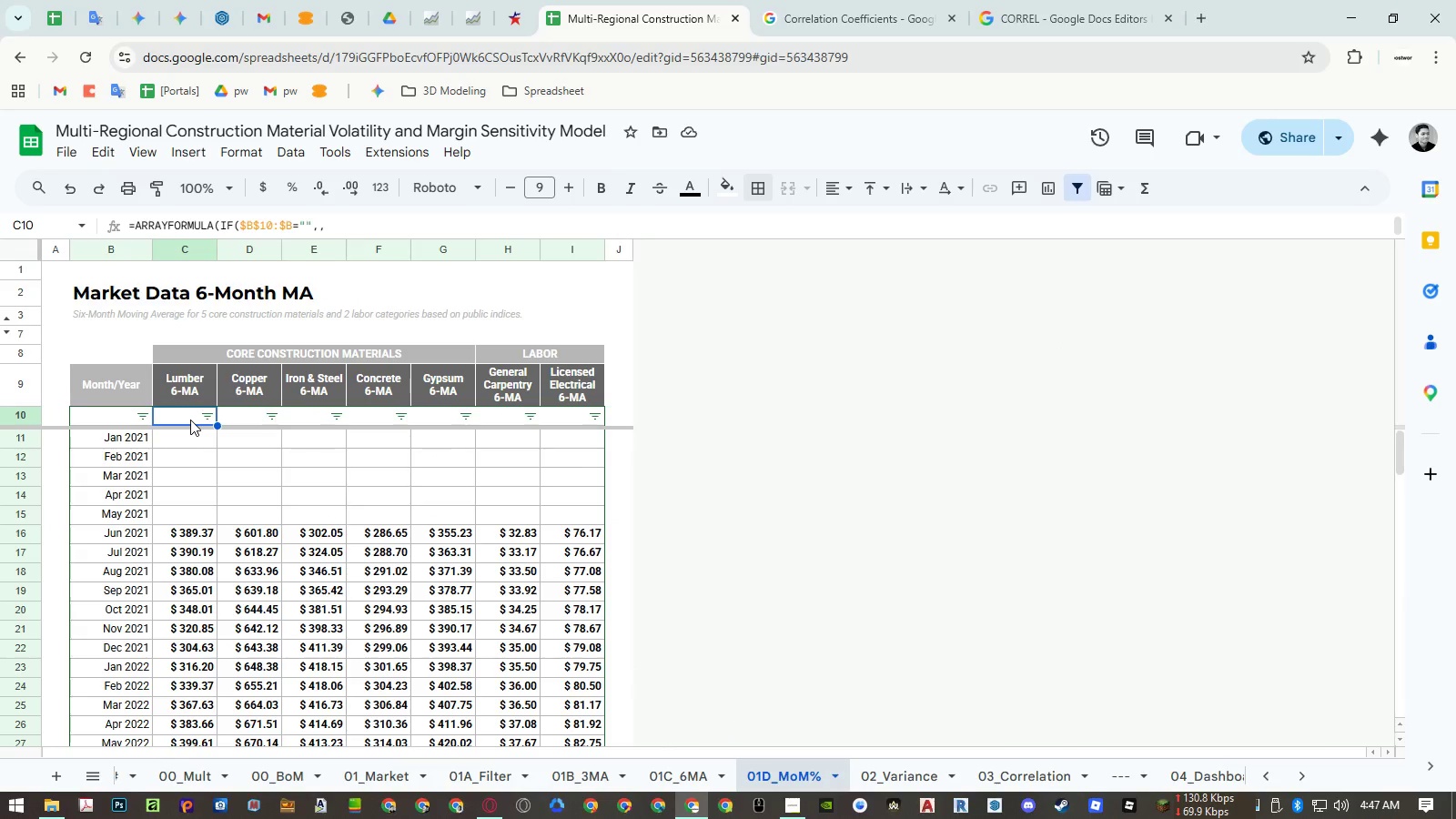 
wait(6.62)
 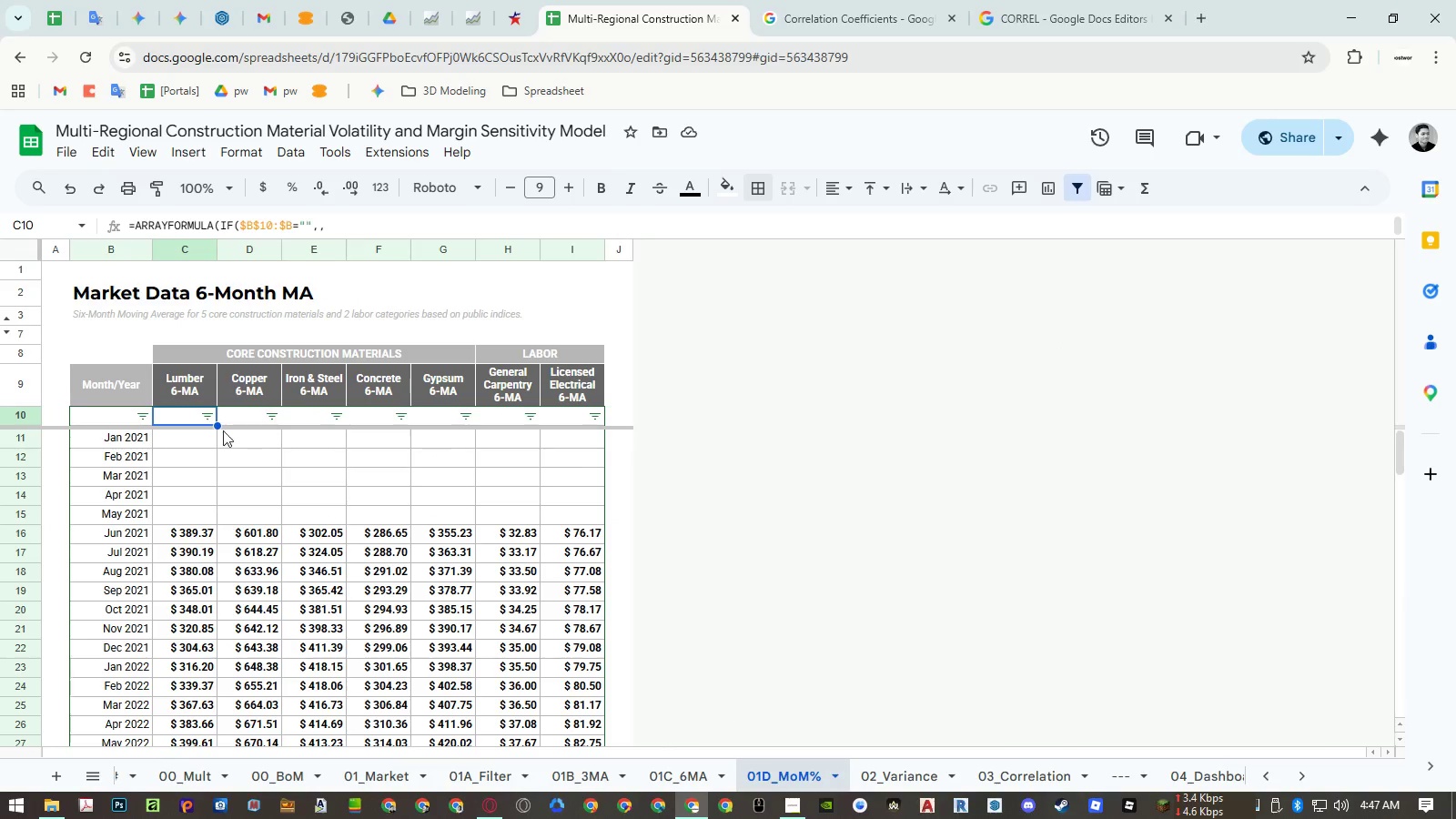 
double_click([190, 420])
 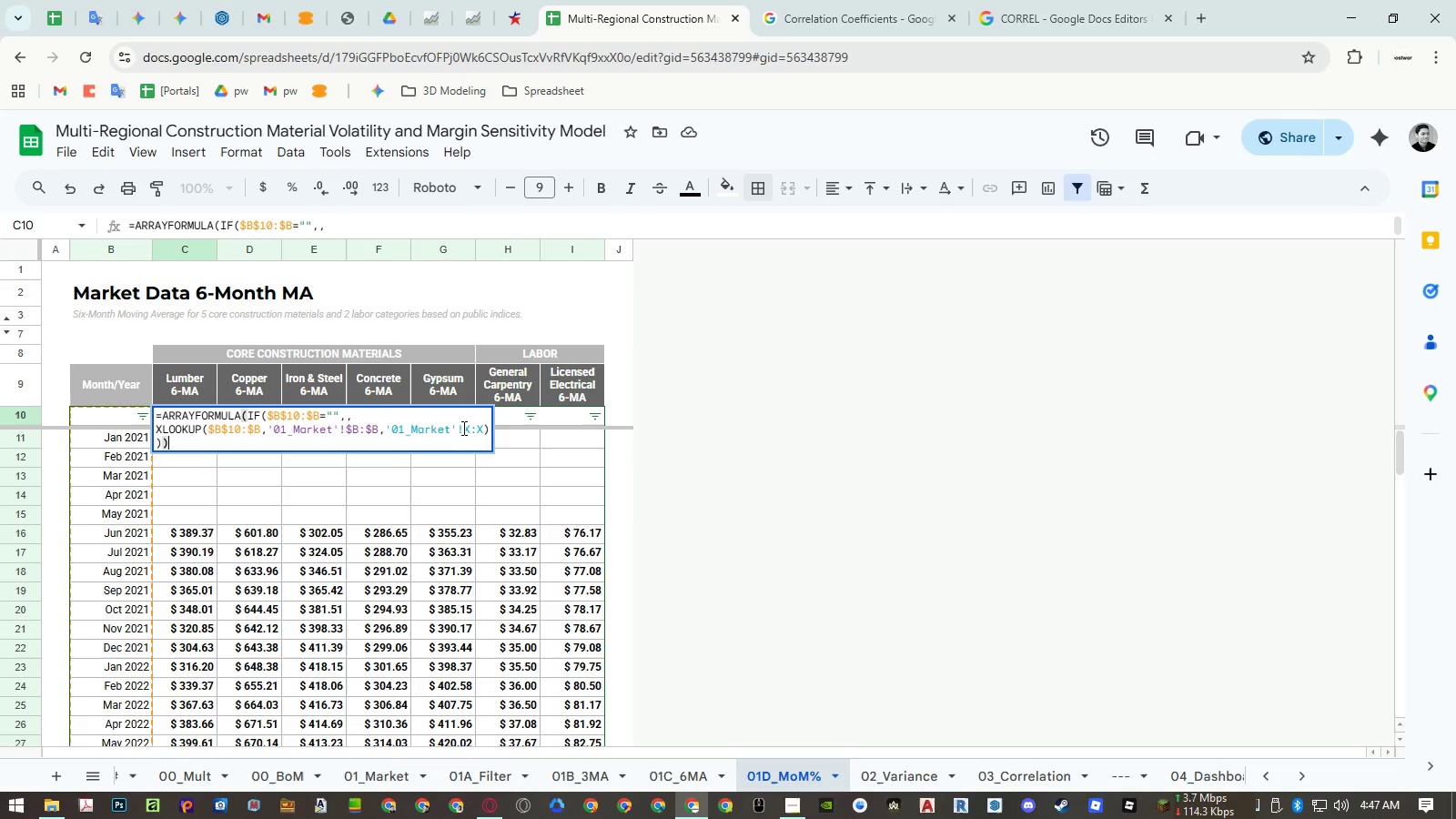 
left_click_drag(start_coordinate=[463, 428], to_coordinate=[480, 429])
 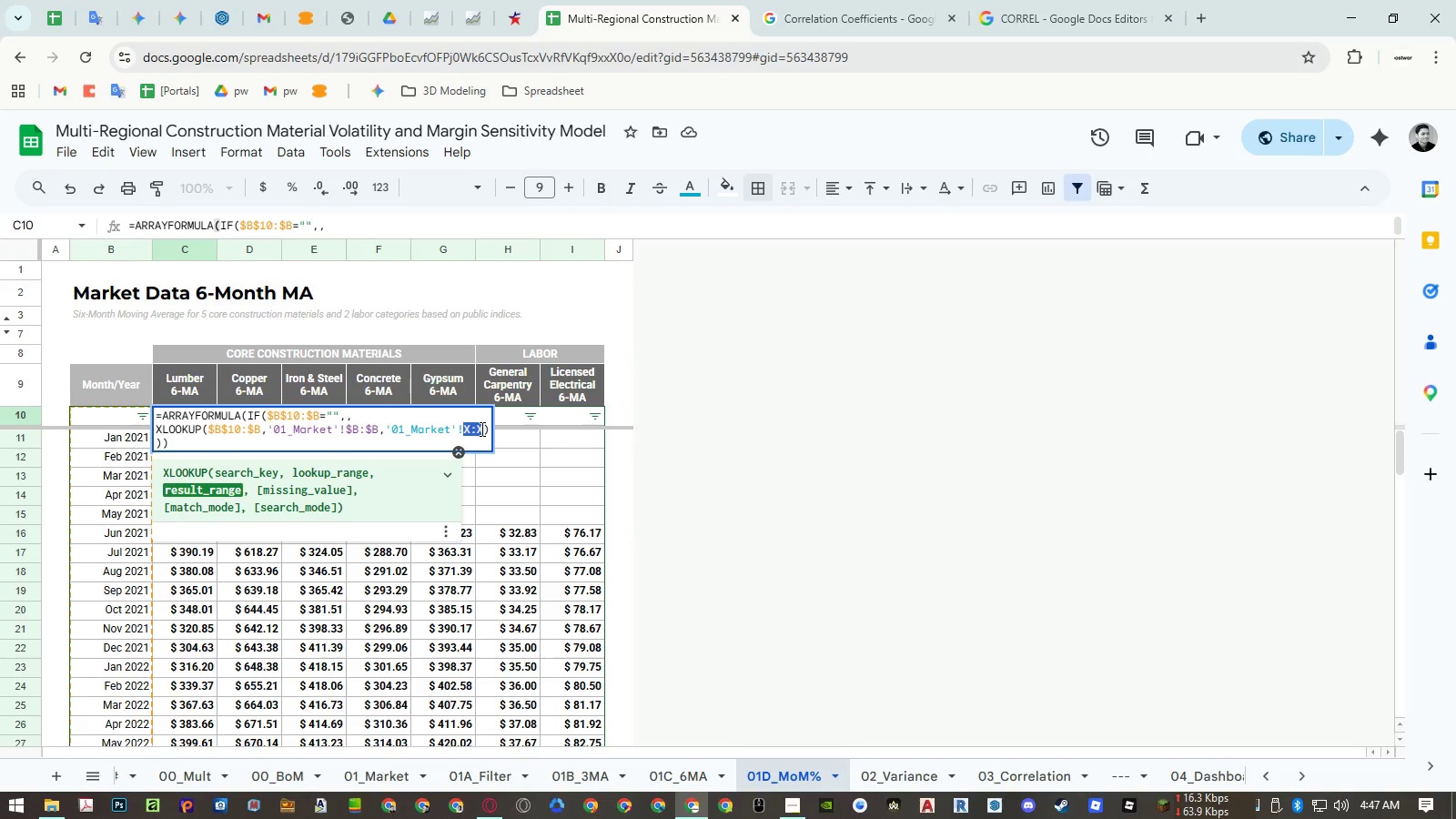 
key(Shift+J)
 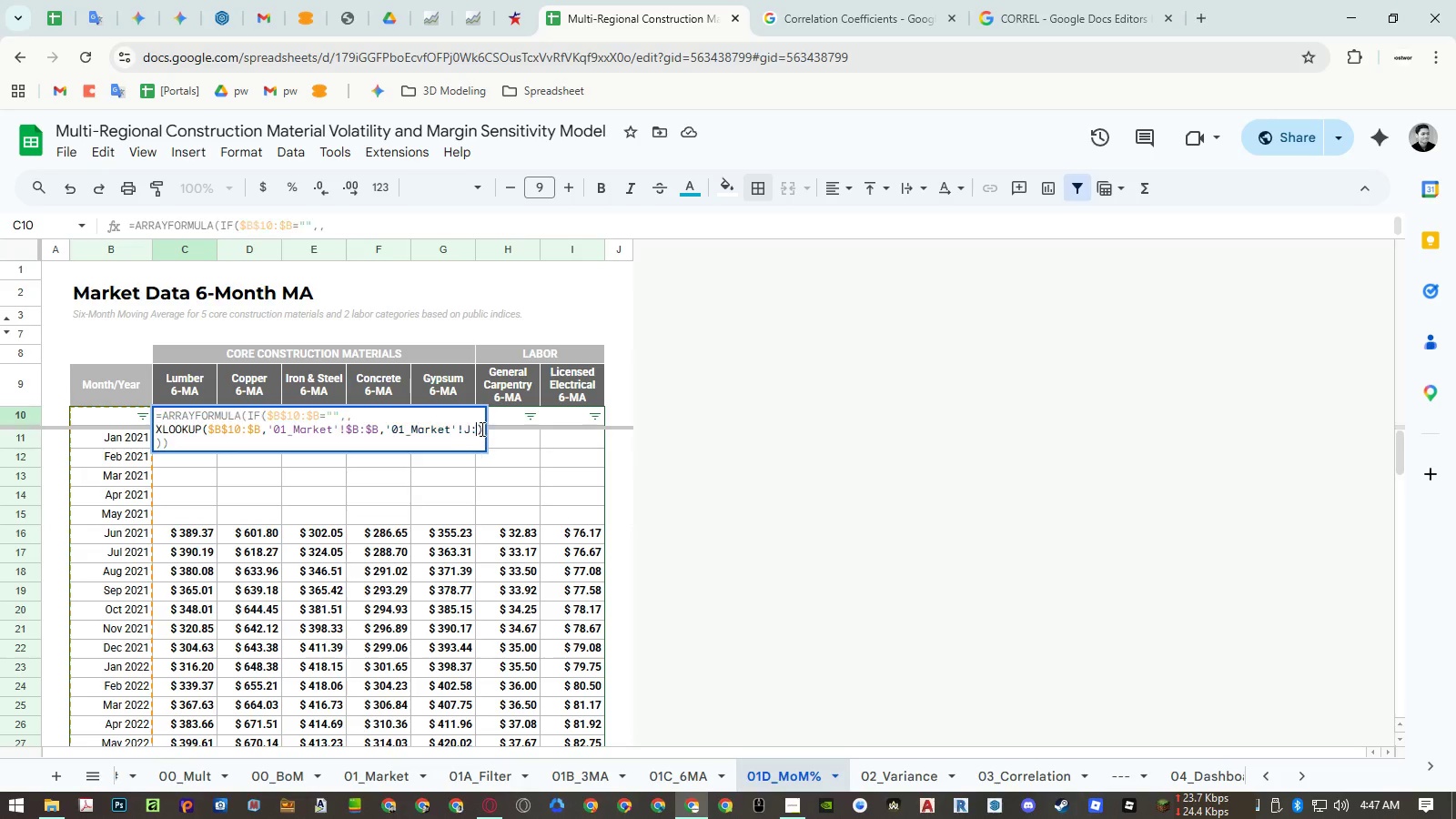 
key(Shift+Semicolon)
 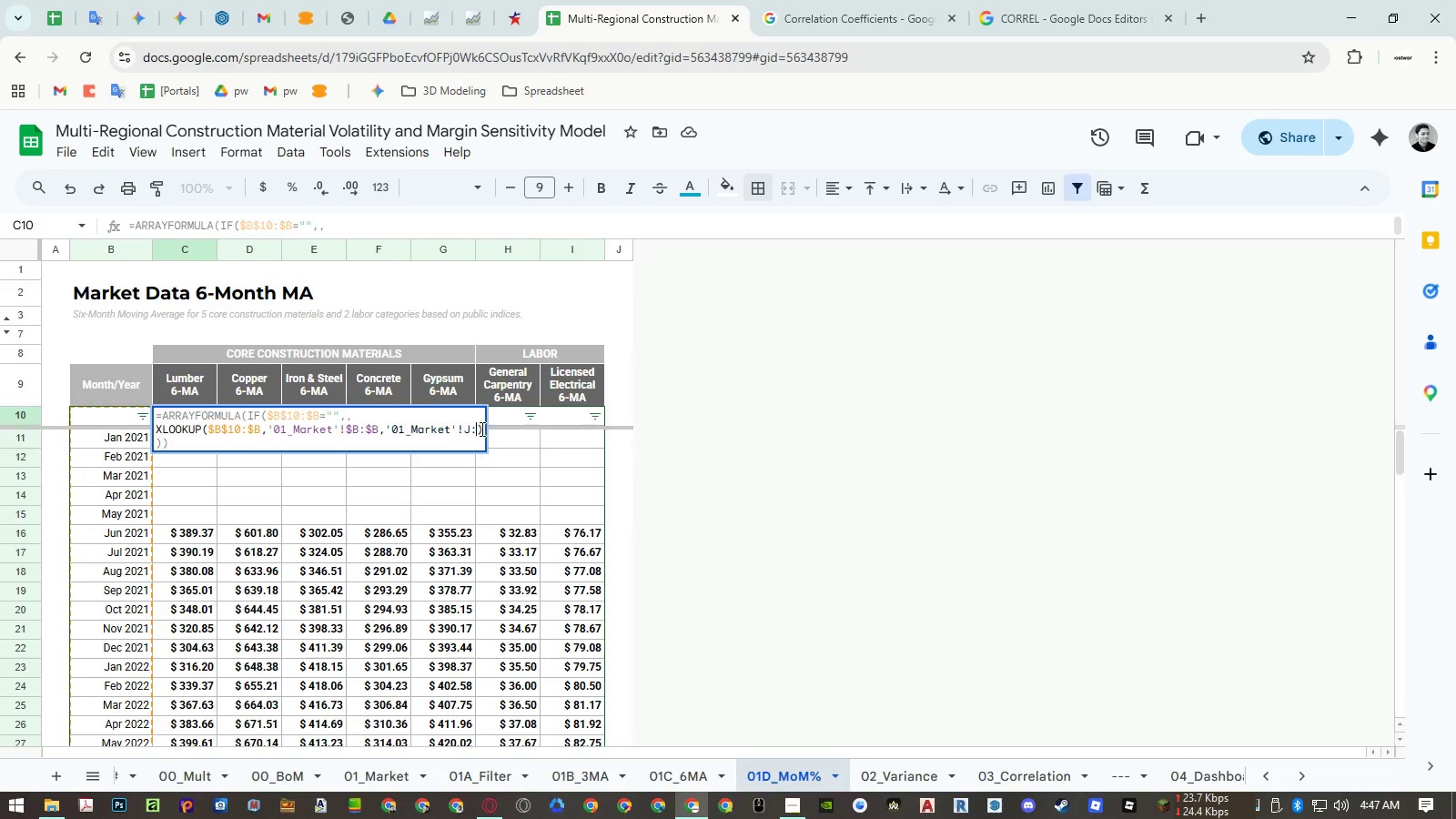 
key(Shift+J)
 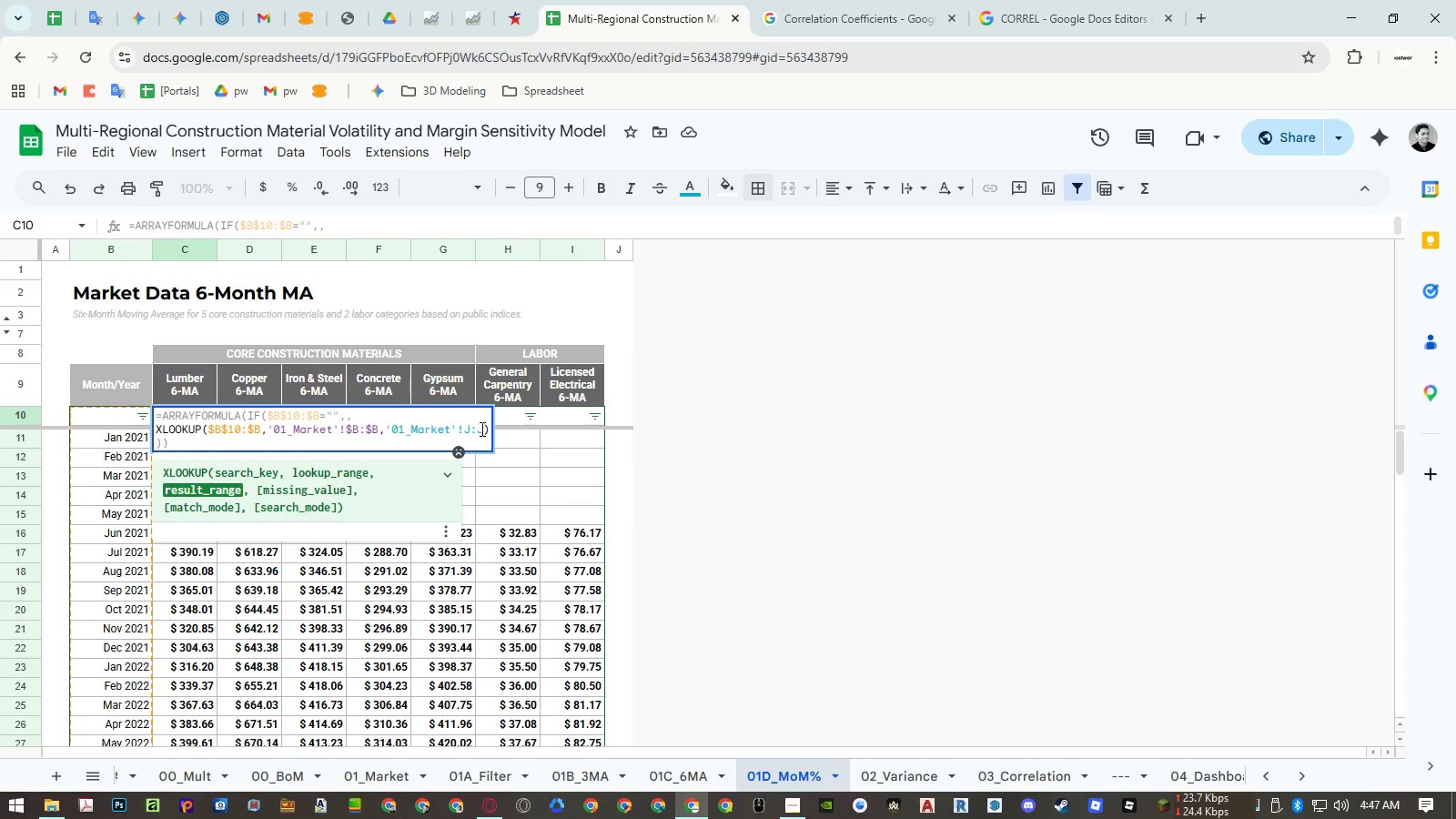 
key(Enter)
 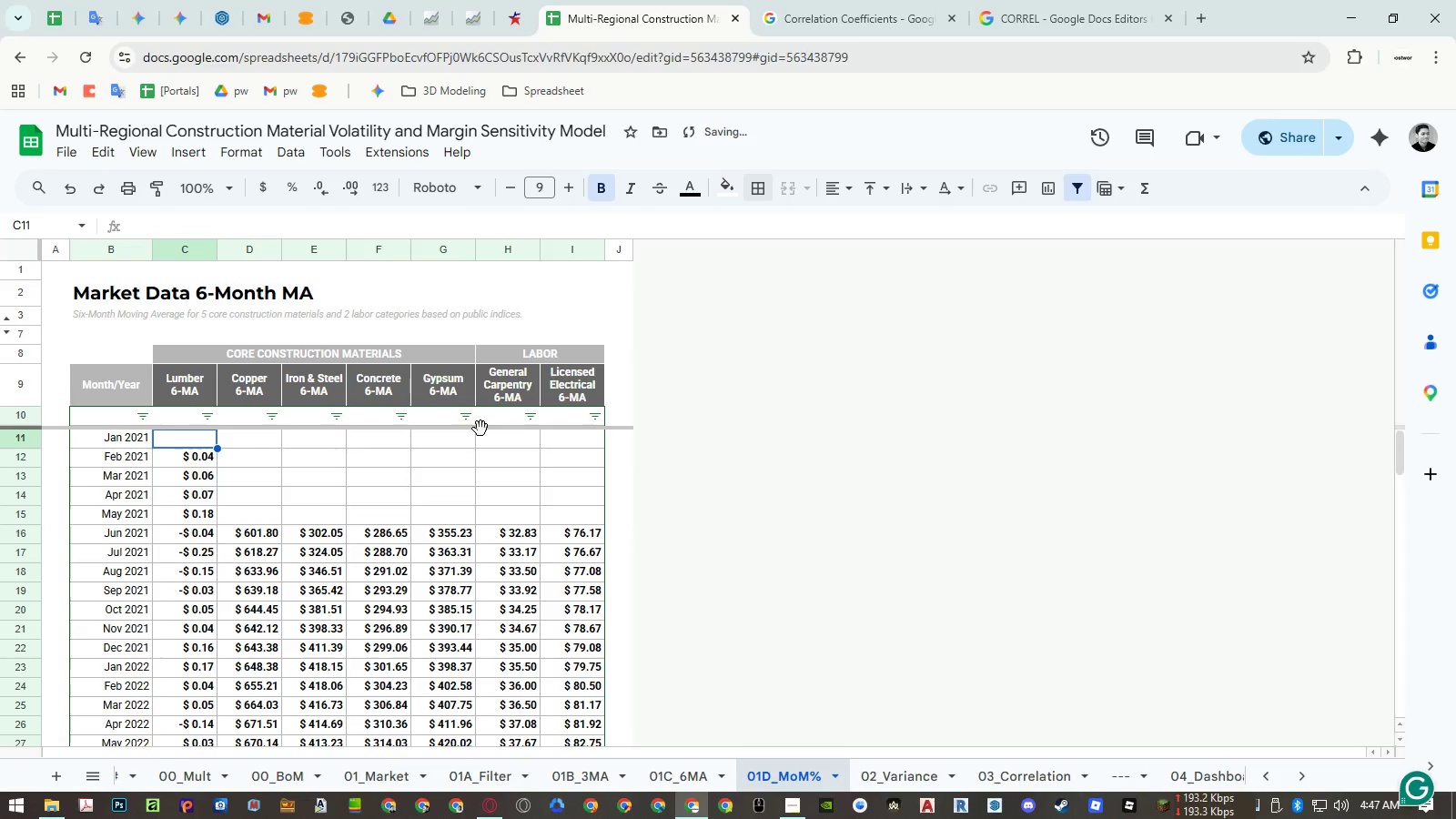 
key(ArrowUp)
 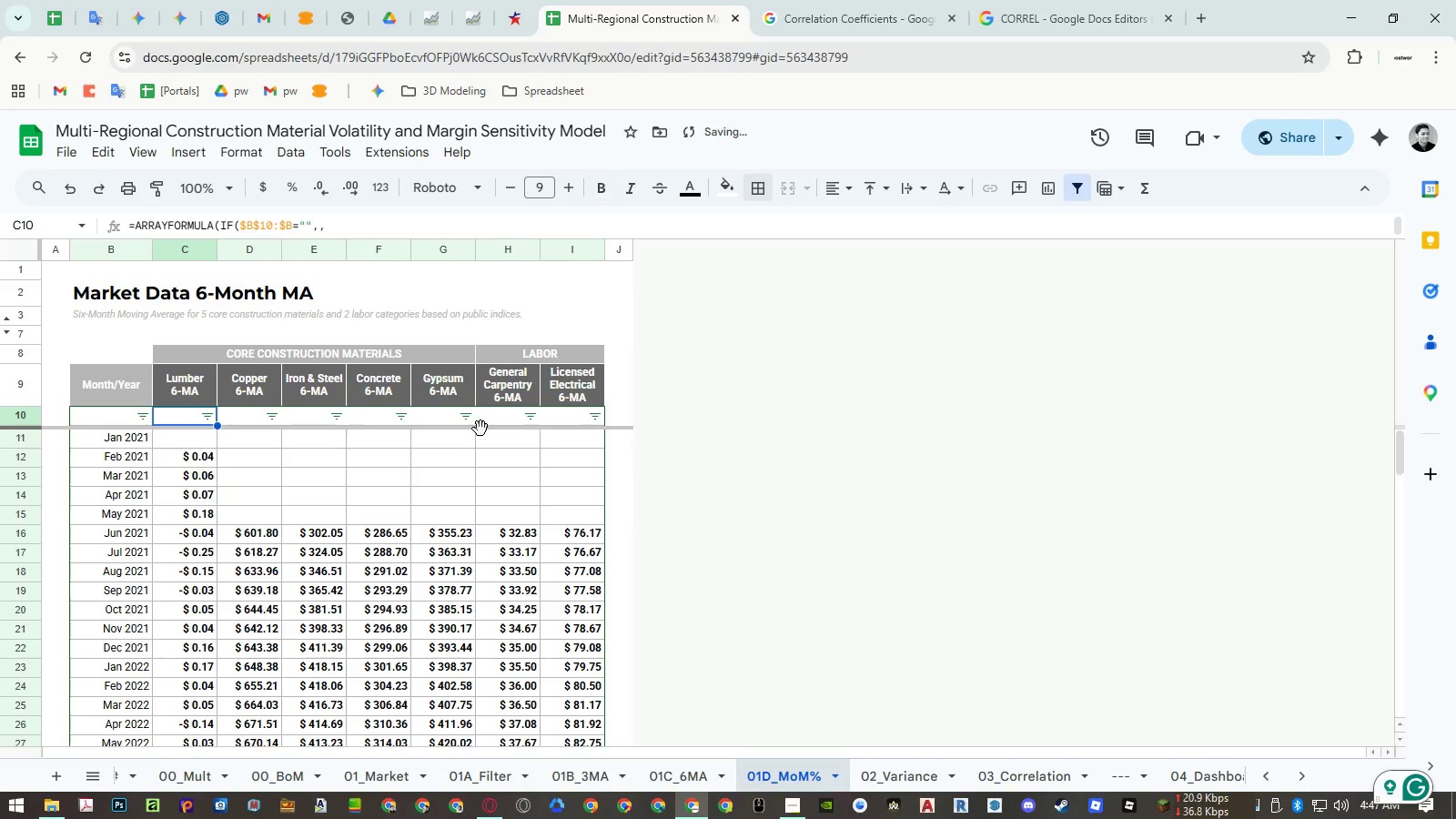 
key(Control+C)
 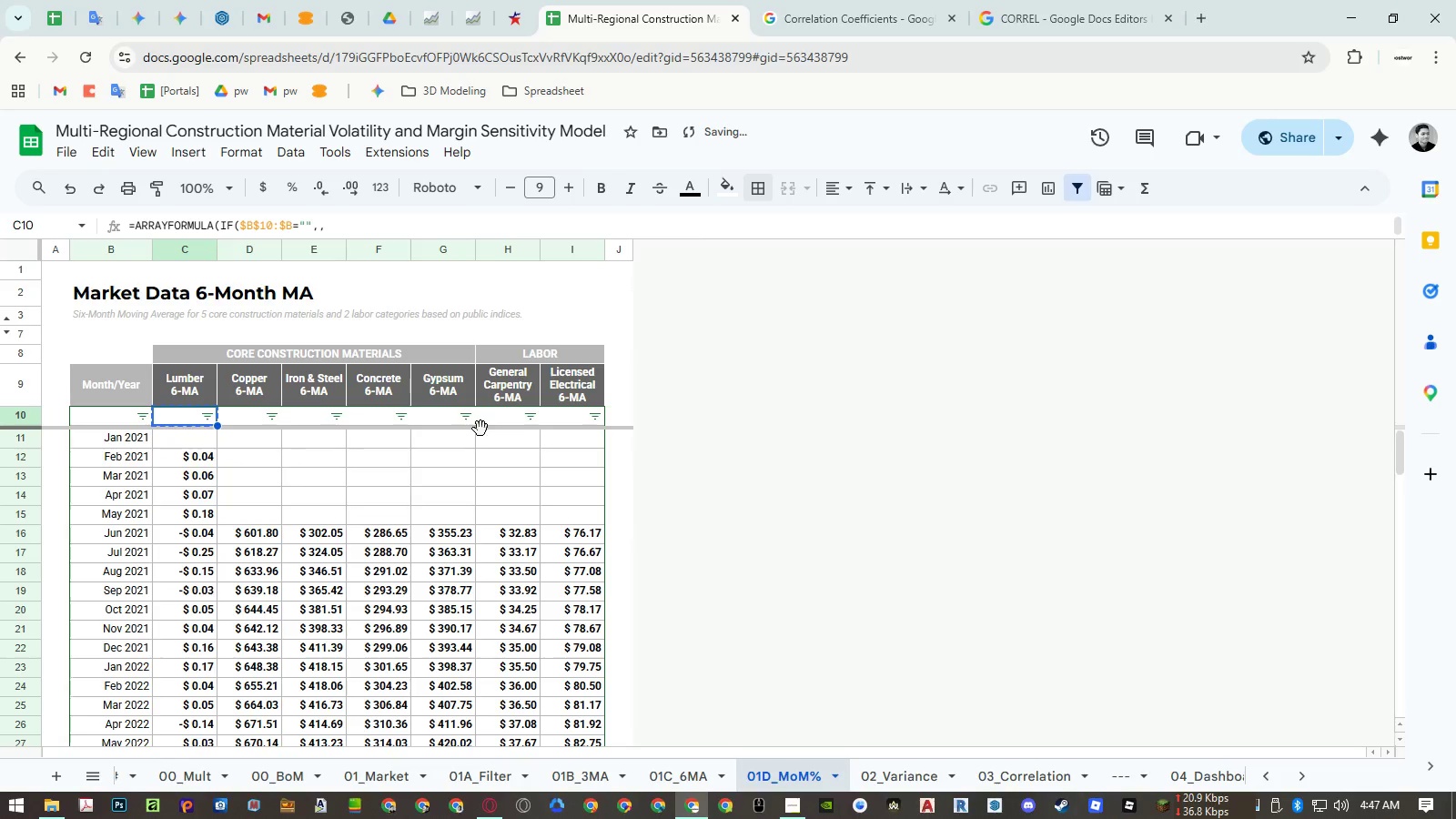 
key(ArrowRight)
 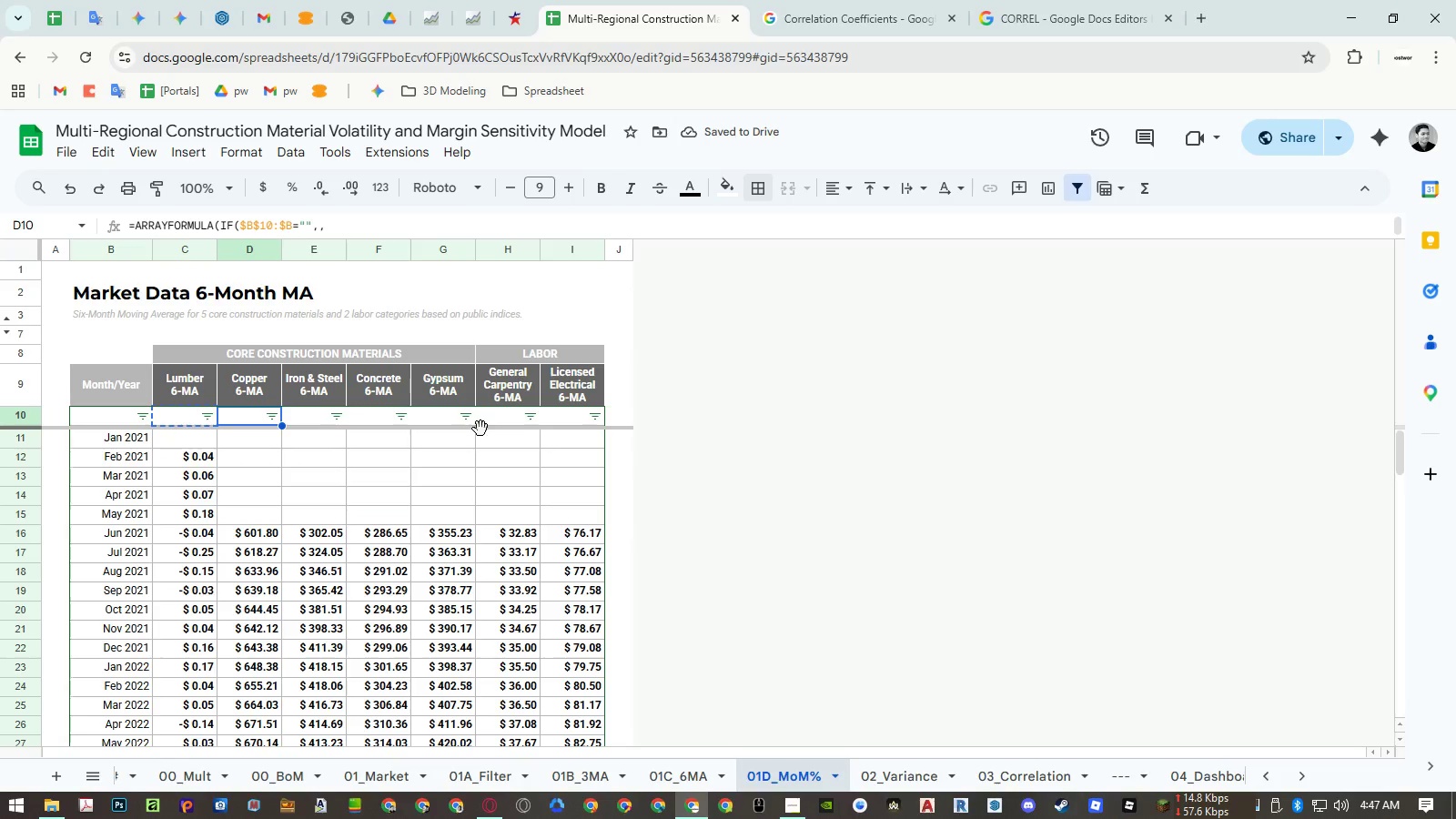 
key(Control+Shift+ControlLeft)
 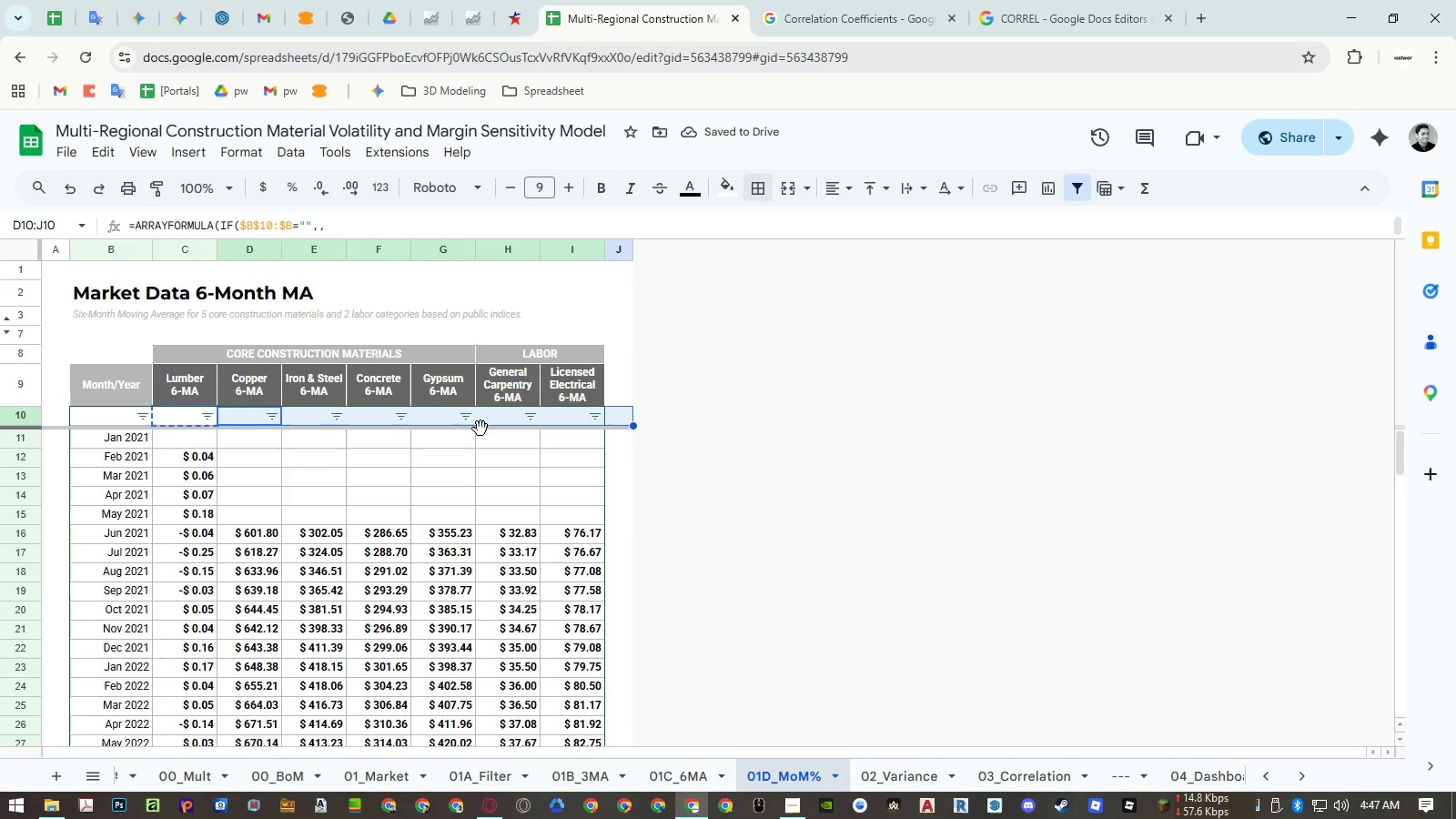 
key(Control+Shift+ArrowRight)
 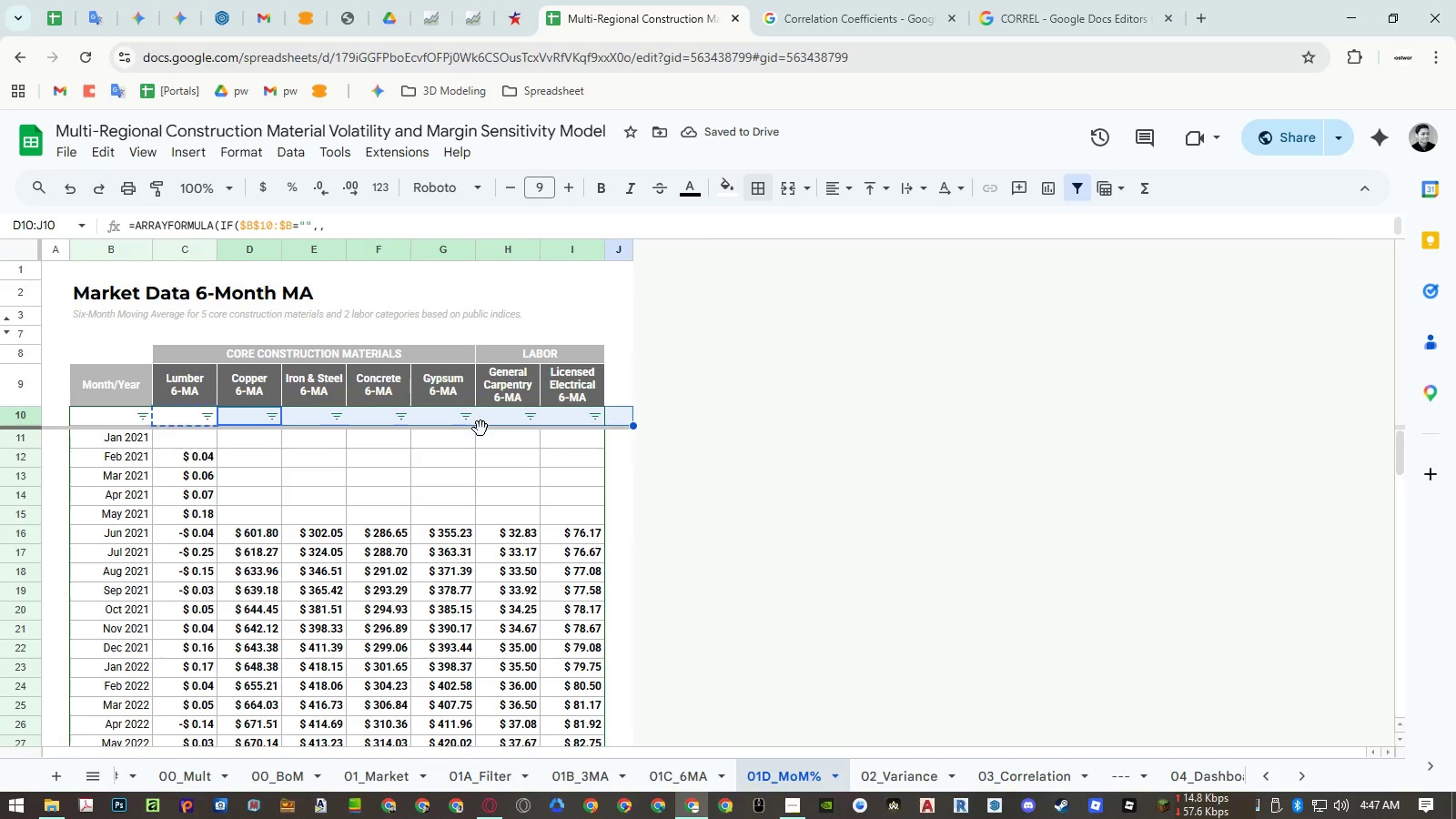 
key(Shift+ArrowLeft)
 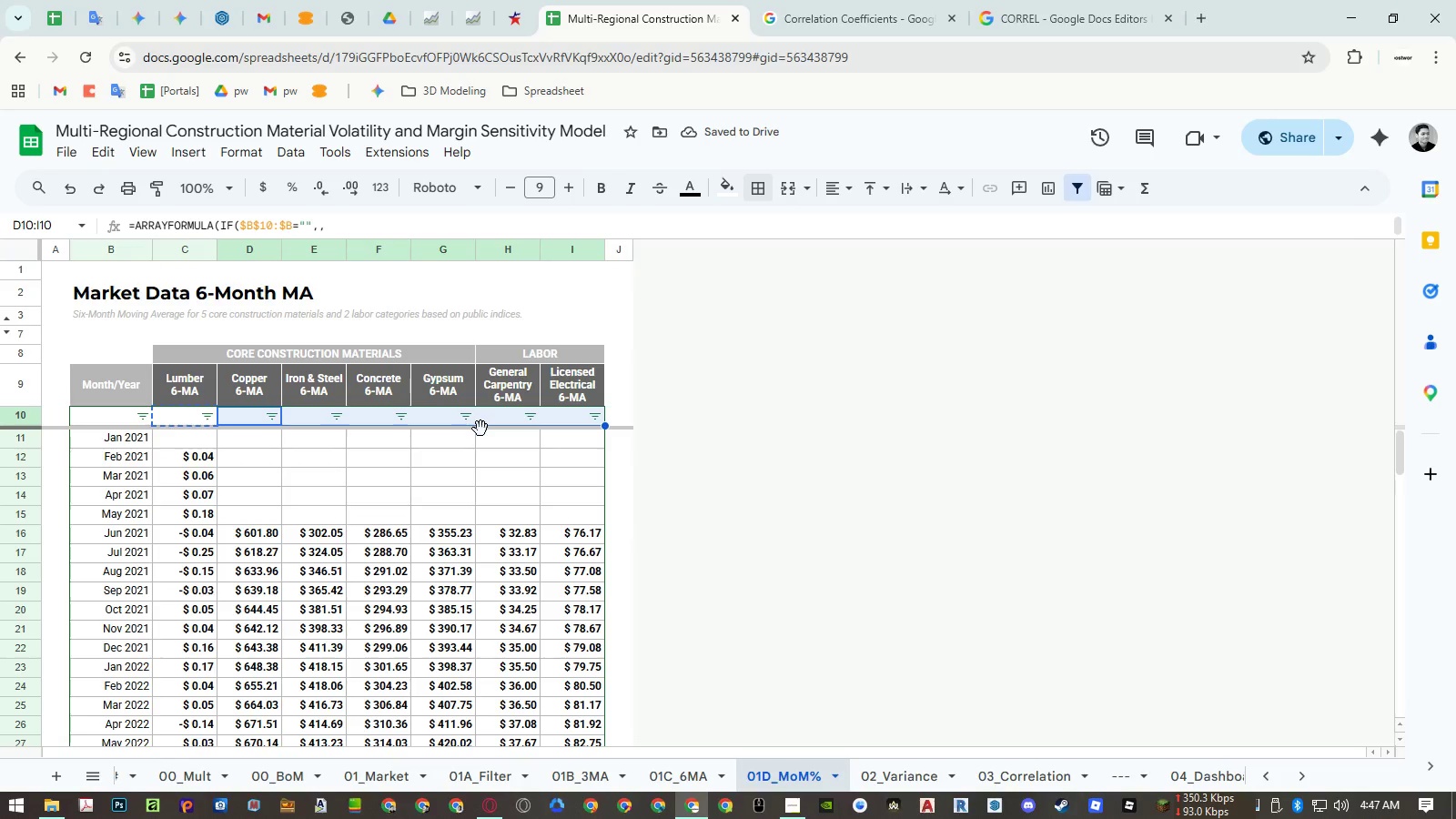 
key(Control+V)
 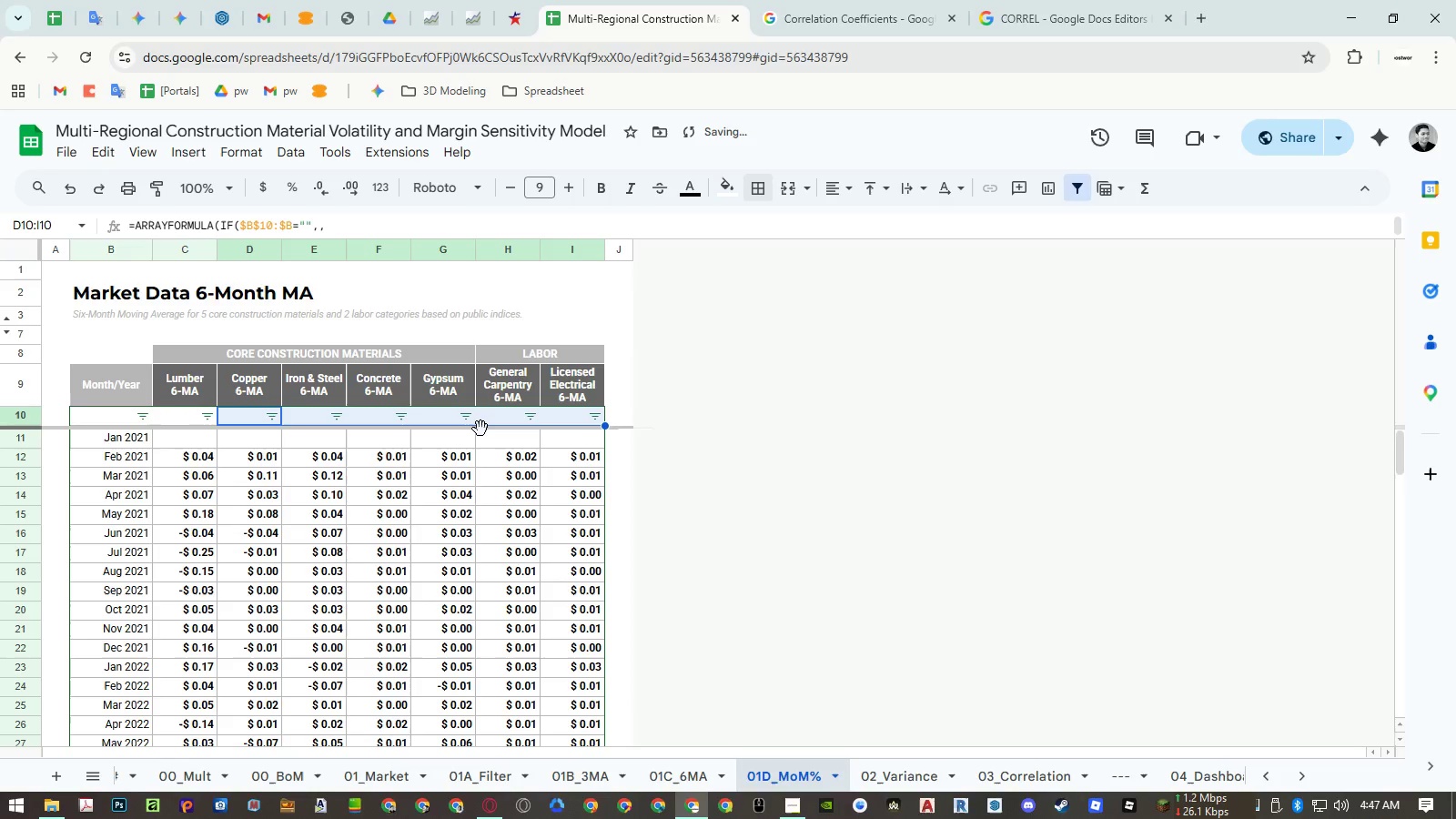 
key(ArrowLeft)
 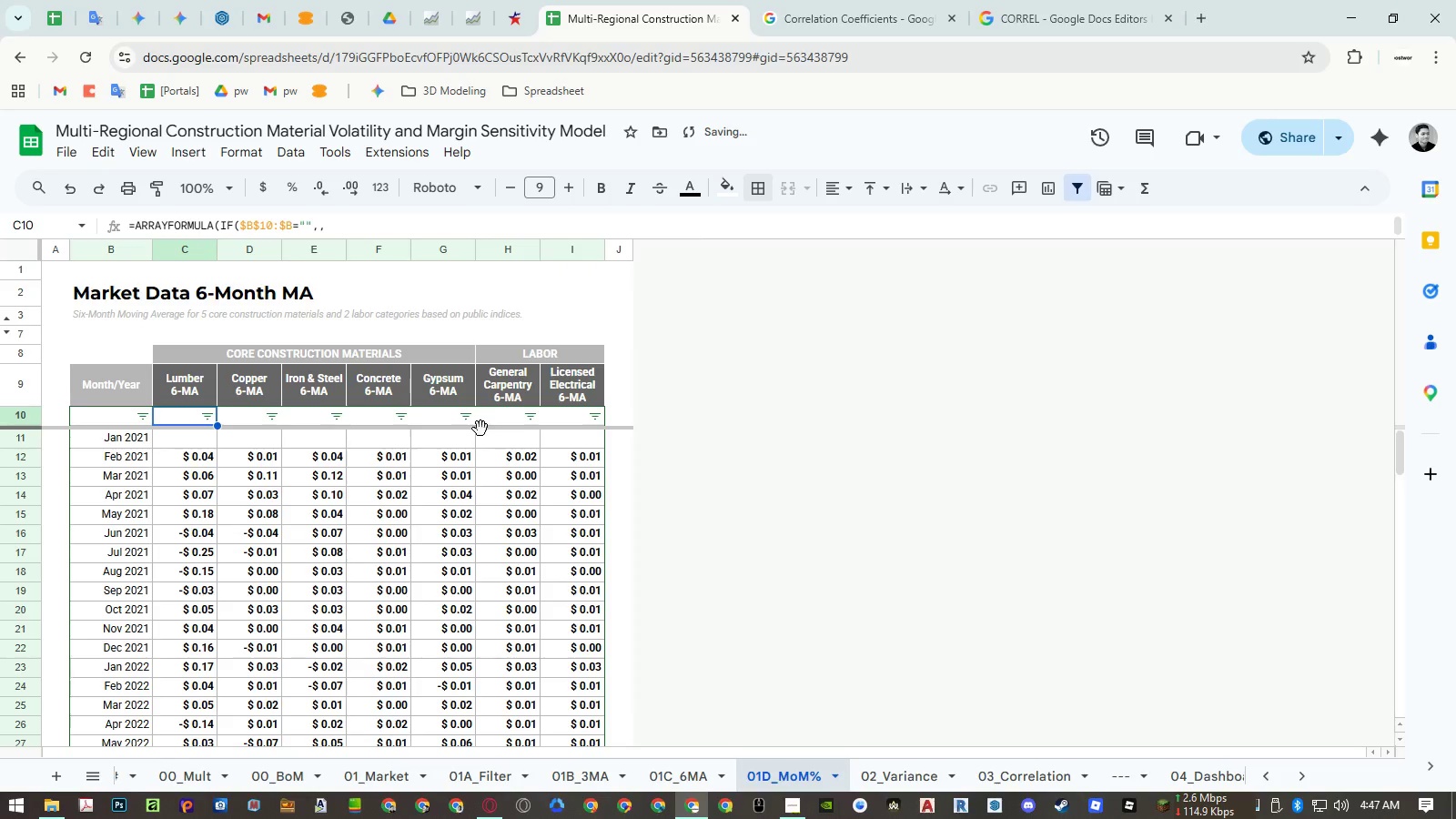 
key(ArrowDown)
 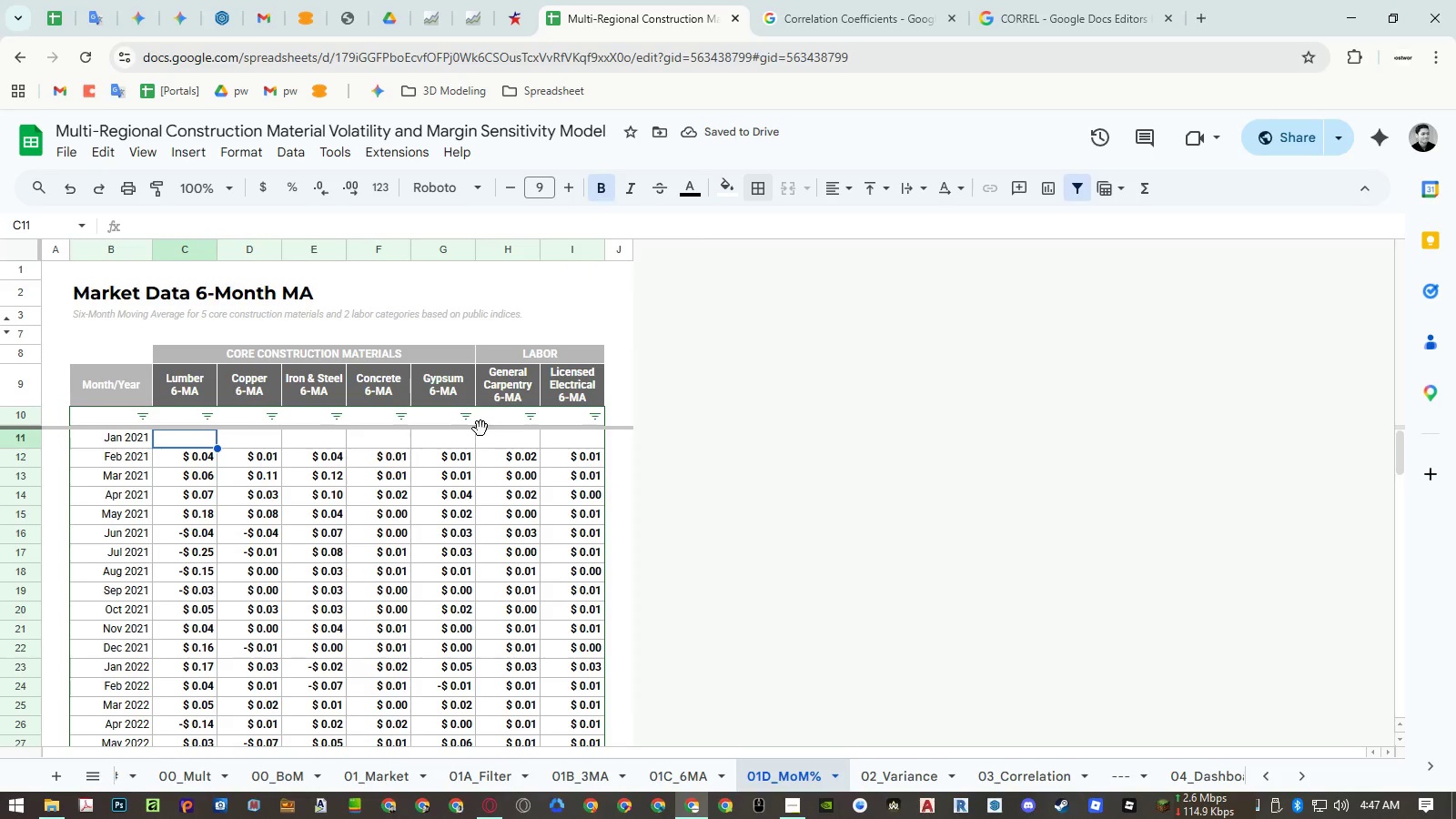 
hold_key(key=ShiftLeft, duration=1.17)
 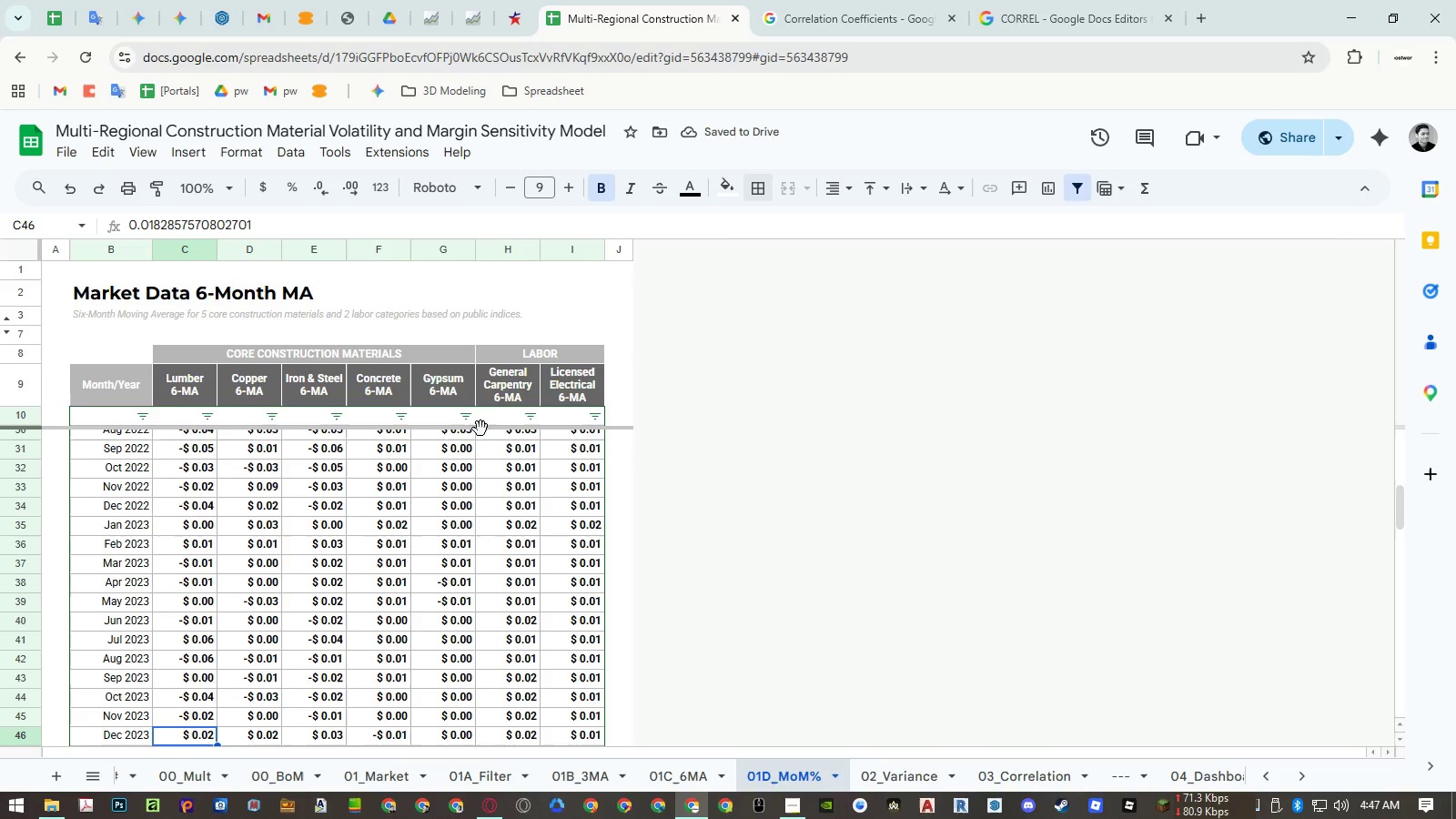 
key(Control+ArrowDown)
 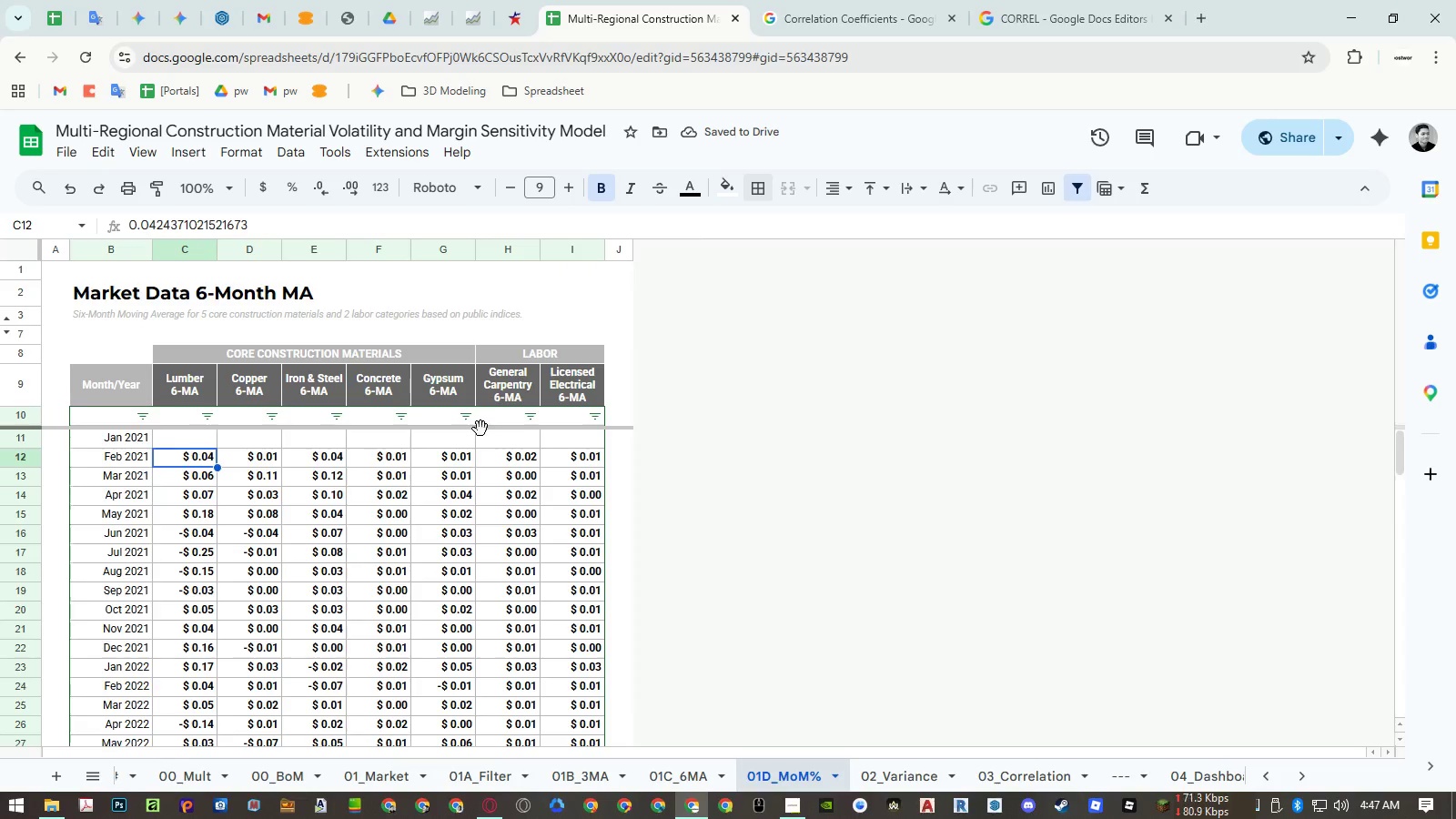 
key(Control+ArrowDown)
 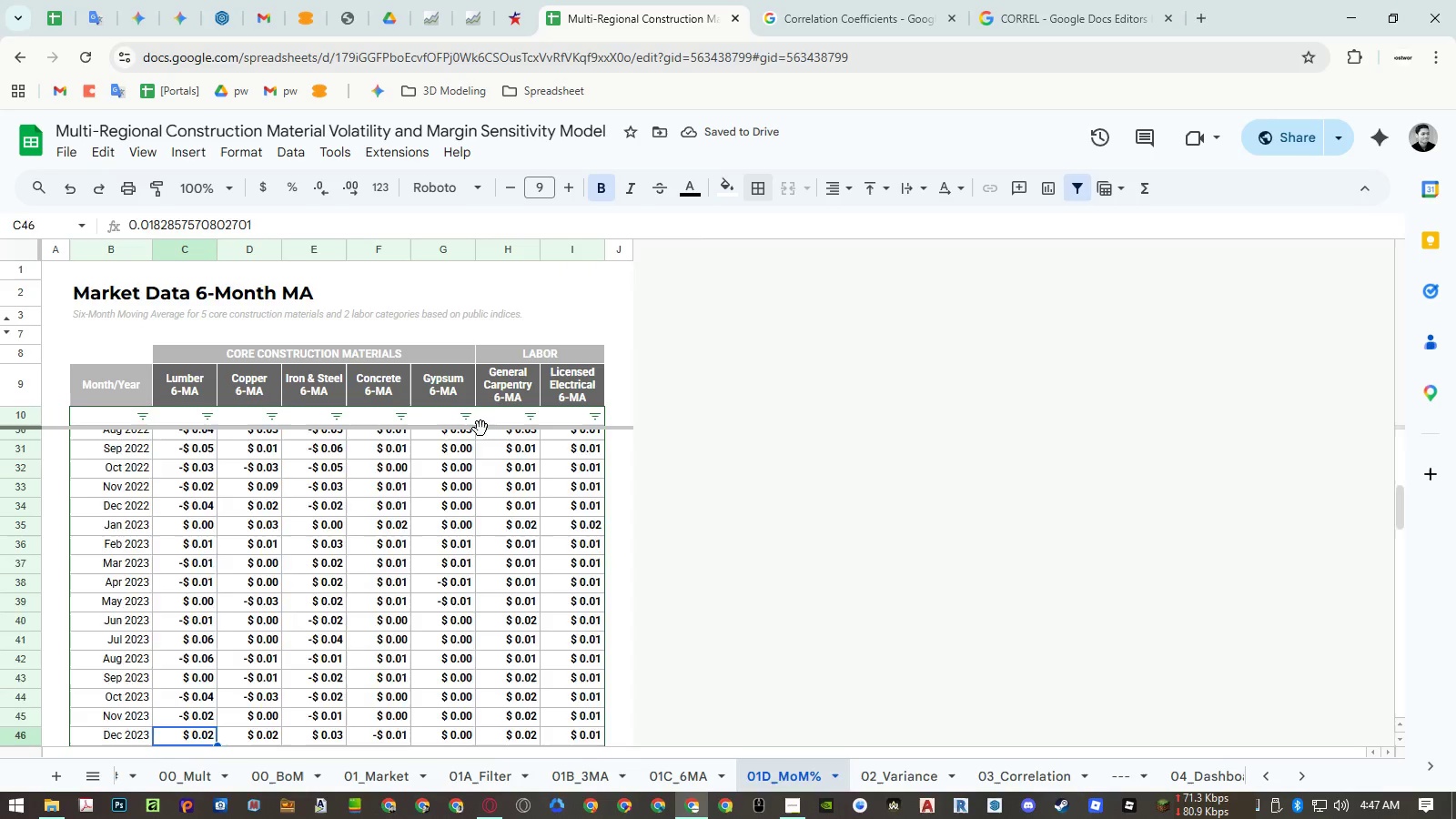 
key(Control+ArrowDown)
 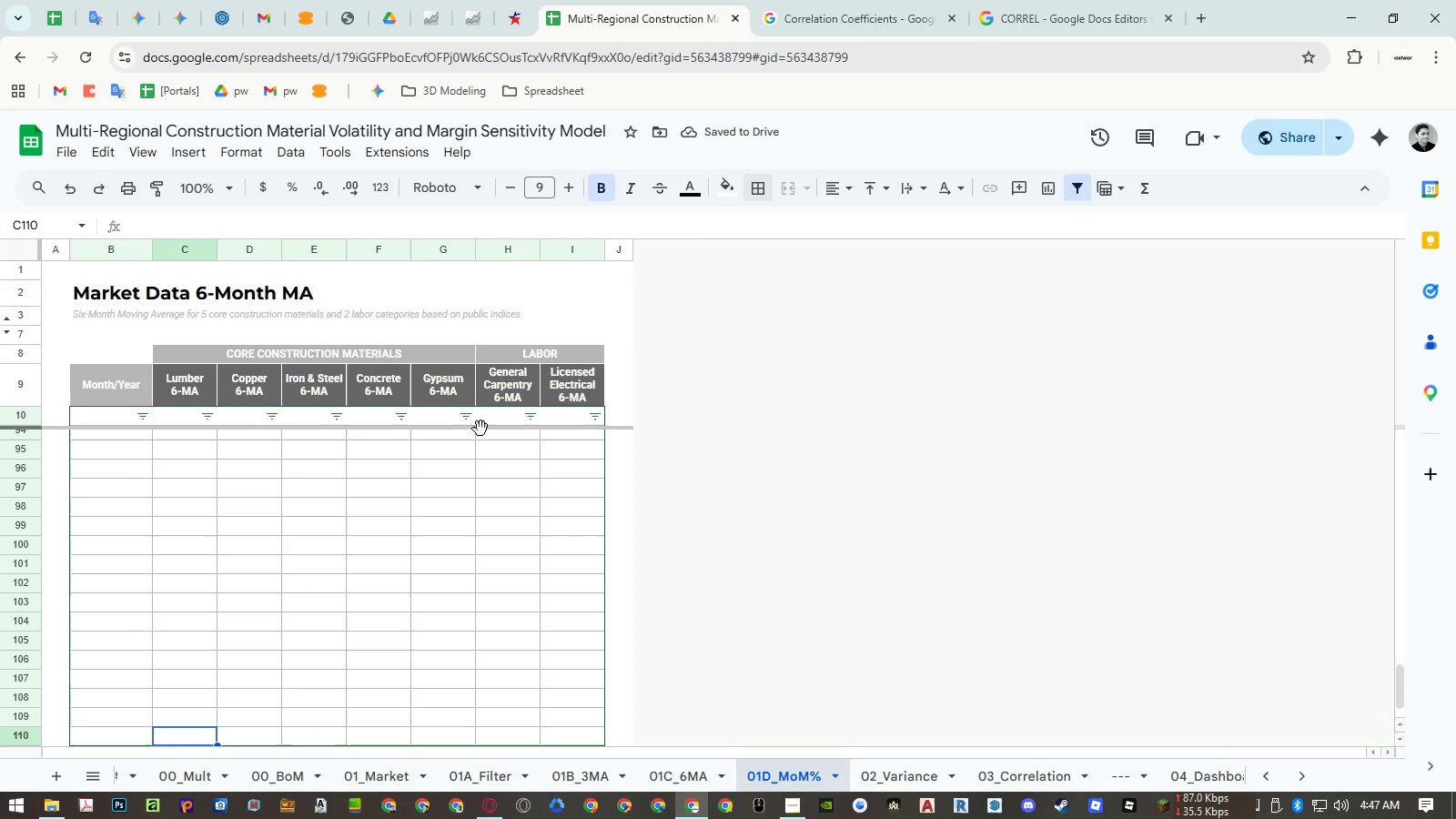 
key(Control+Shift+ArrowRight)
 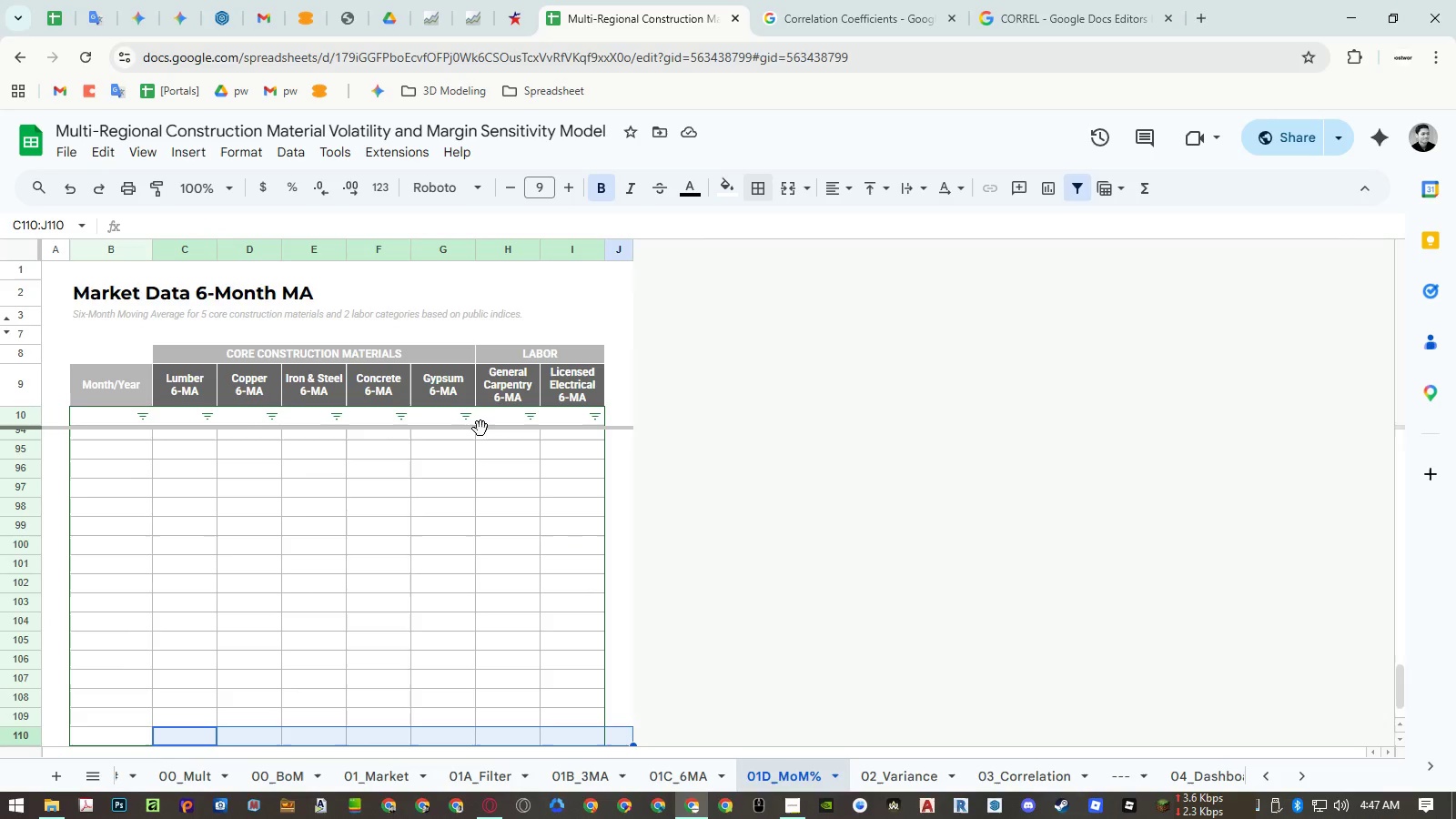 
key(Shift+ArrowLeft)
 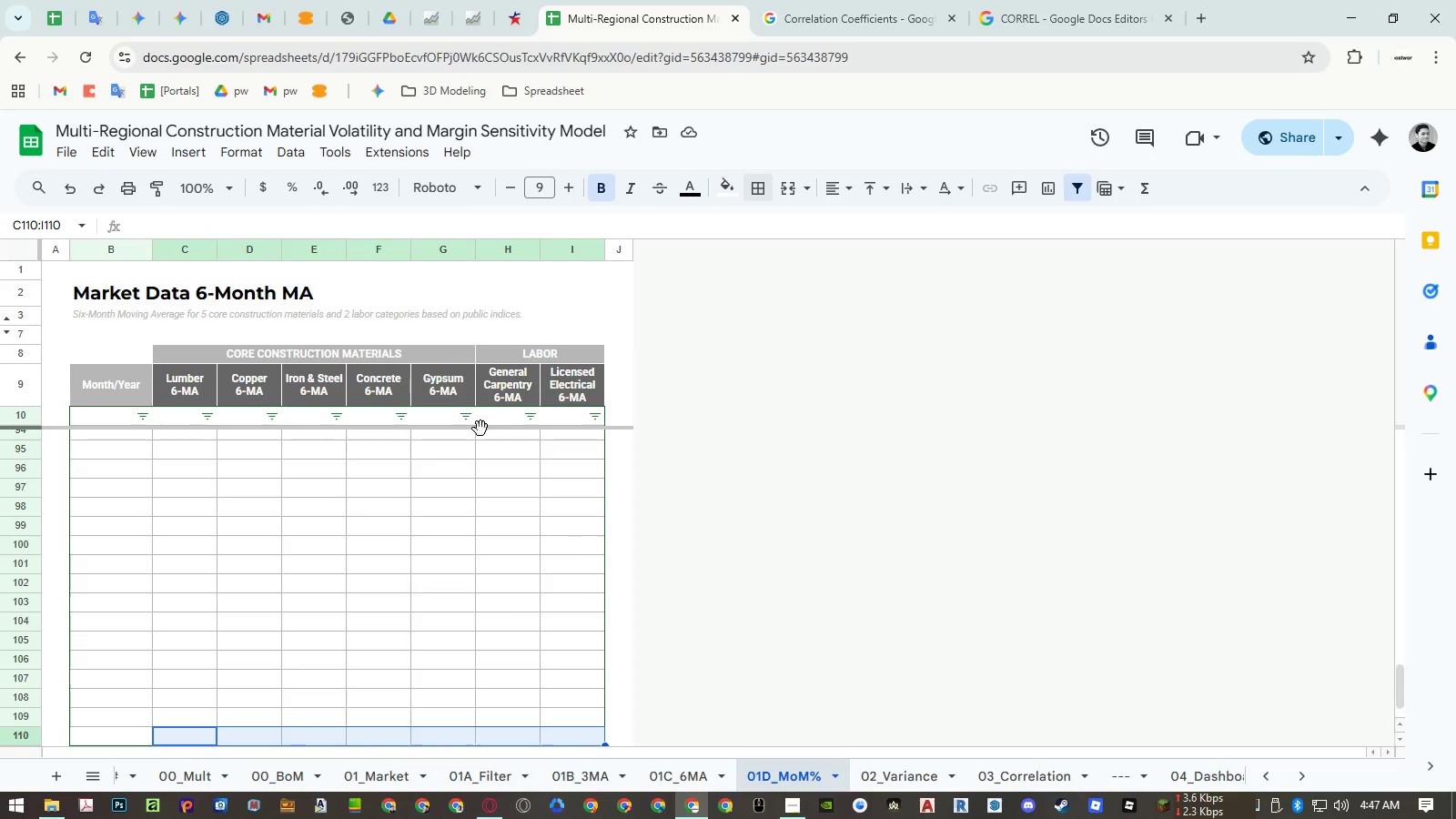 
key(Control+Shift+ArrowUp)
 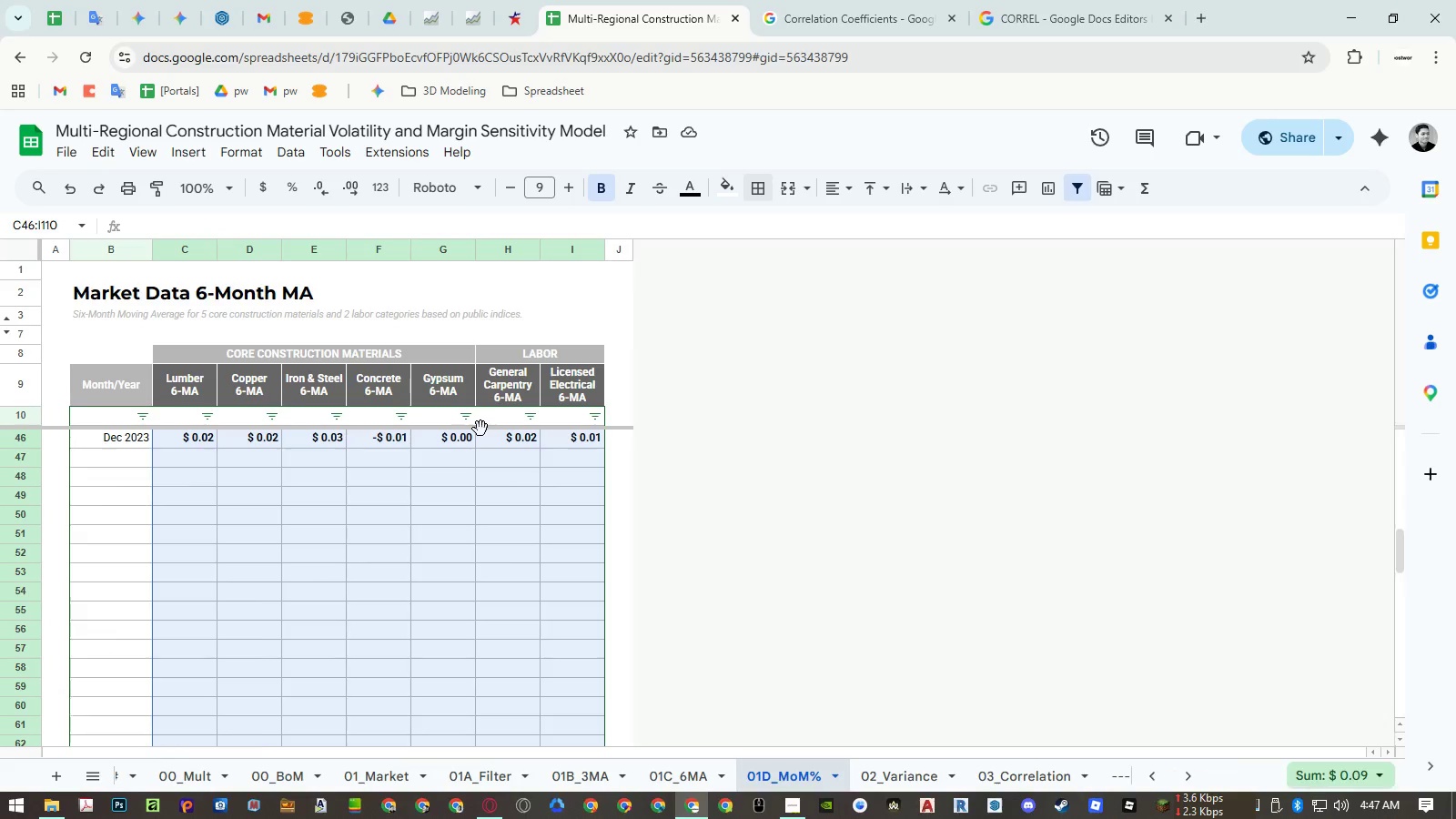 
key(Control+Shift+ArrowUp)
 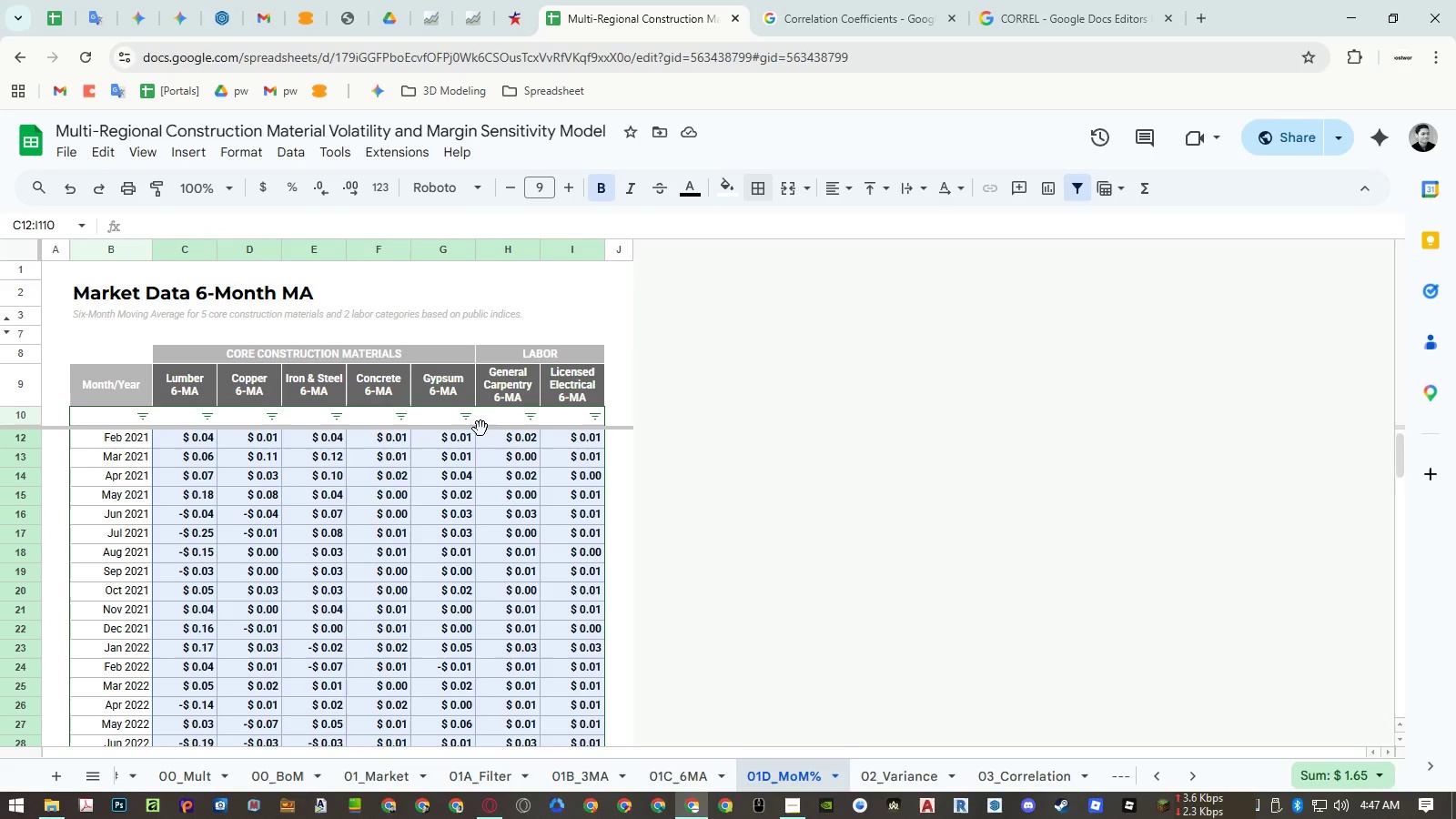 
key(Control+Shift+ArrowUp)
 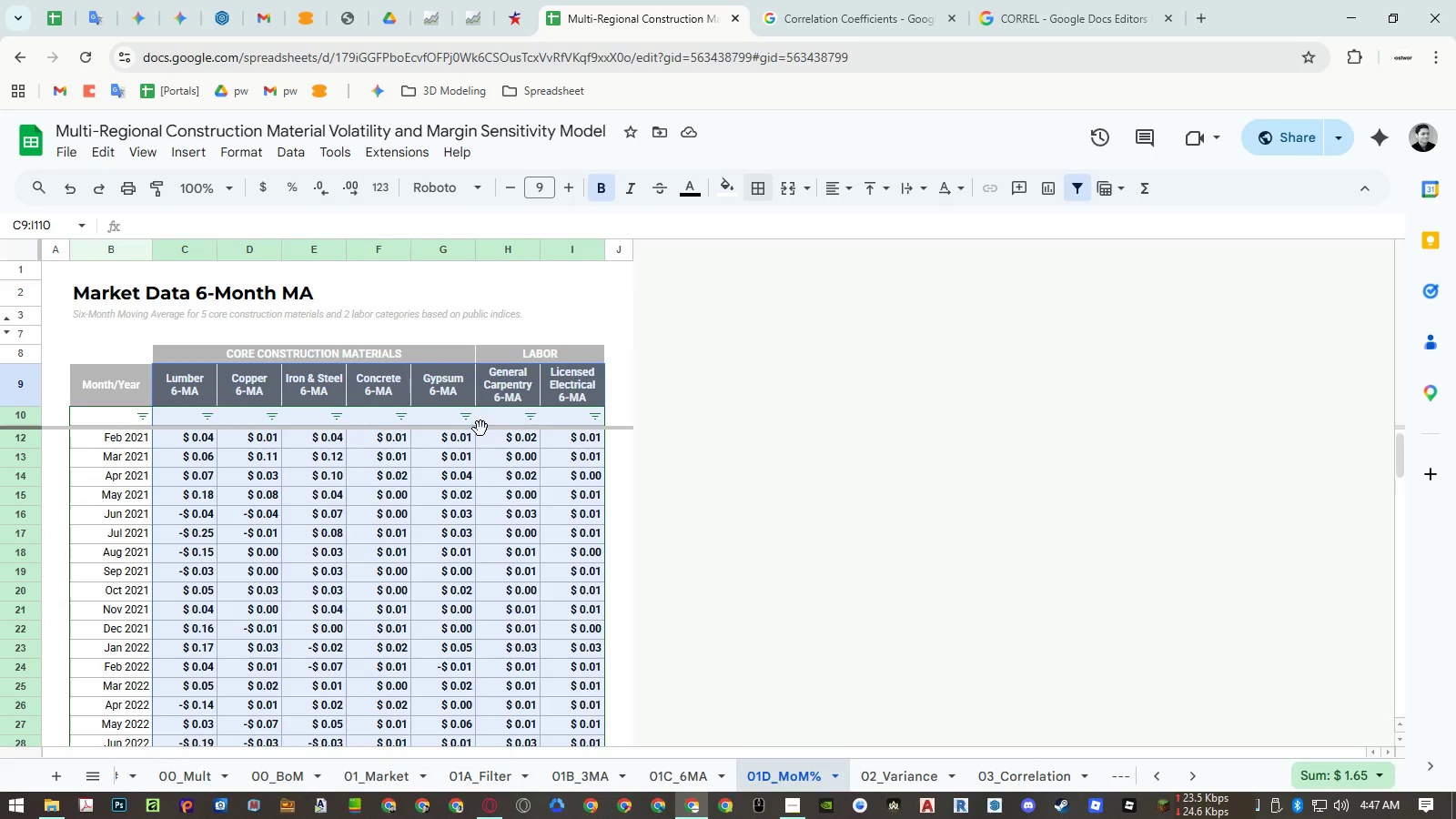 
key(Shift+ArrowDown)
 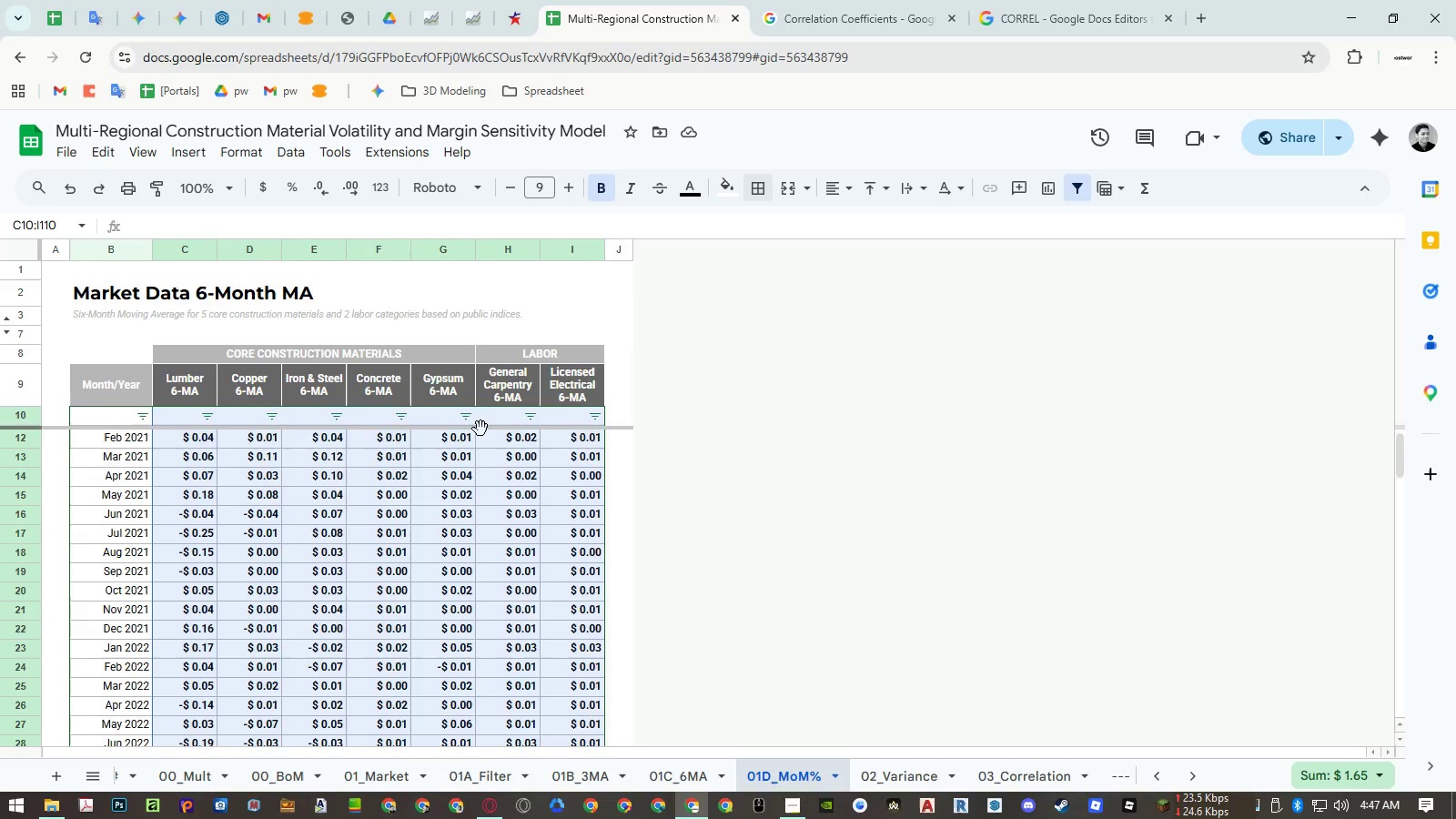 
key(Shift+ArrowDown)
 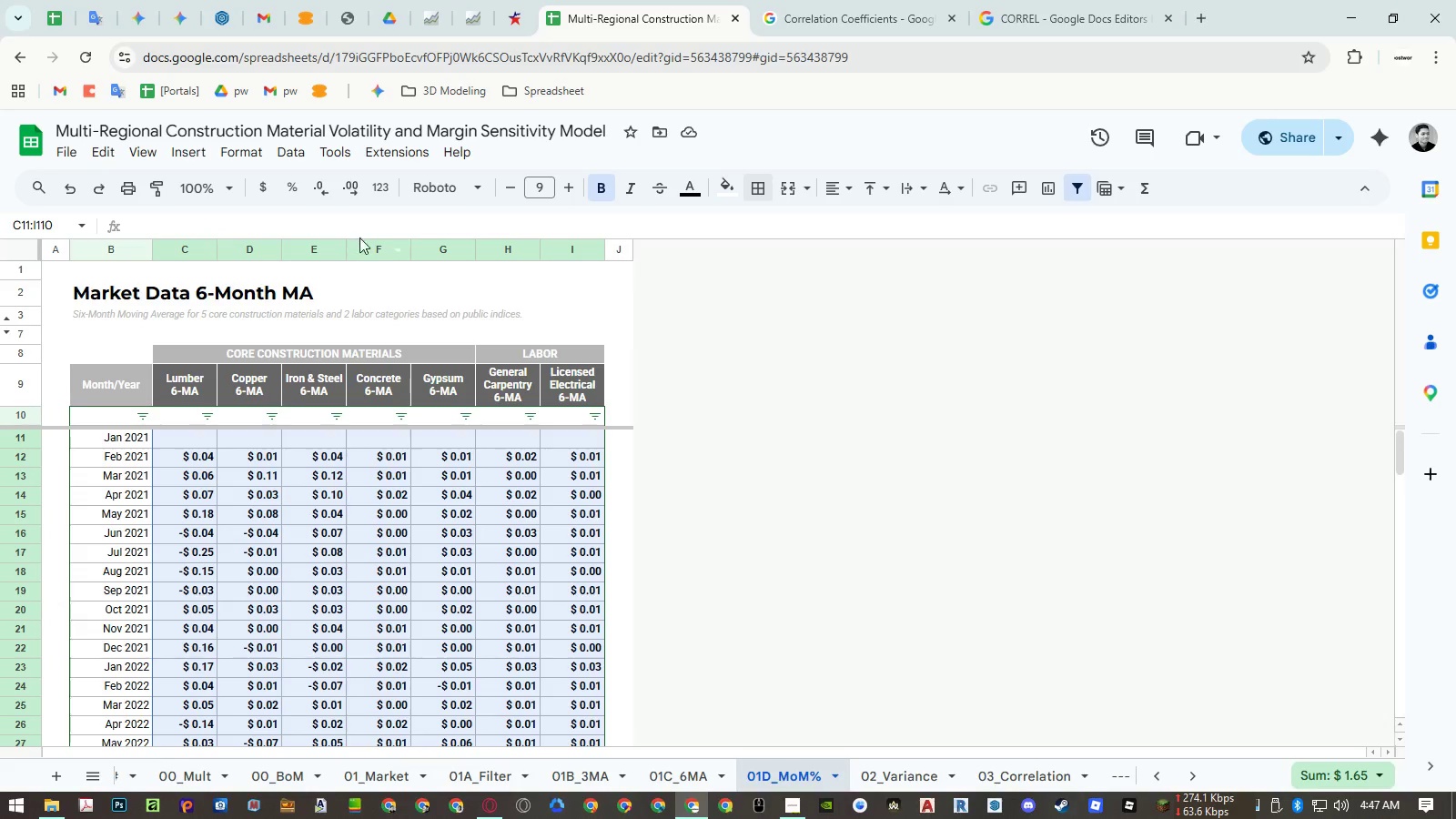 
left_click([240, 149])
 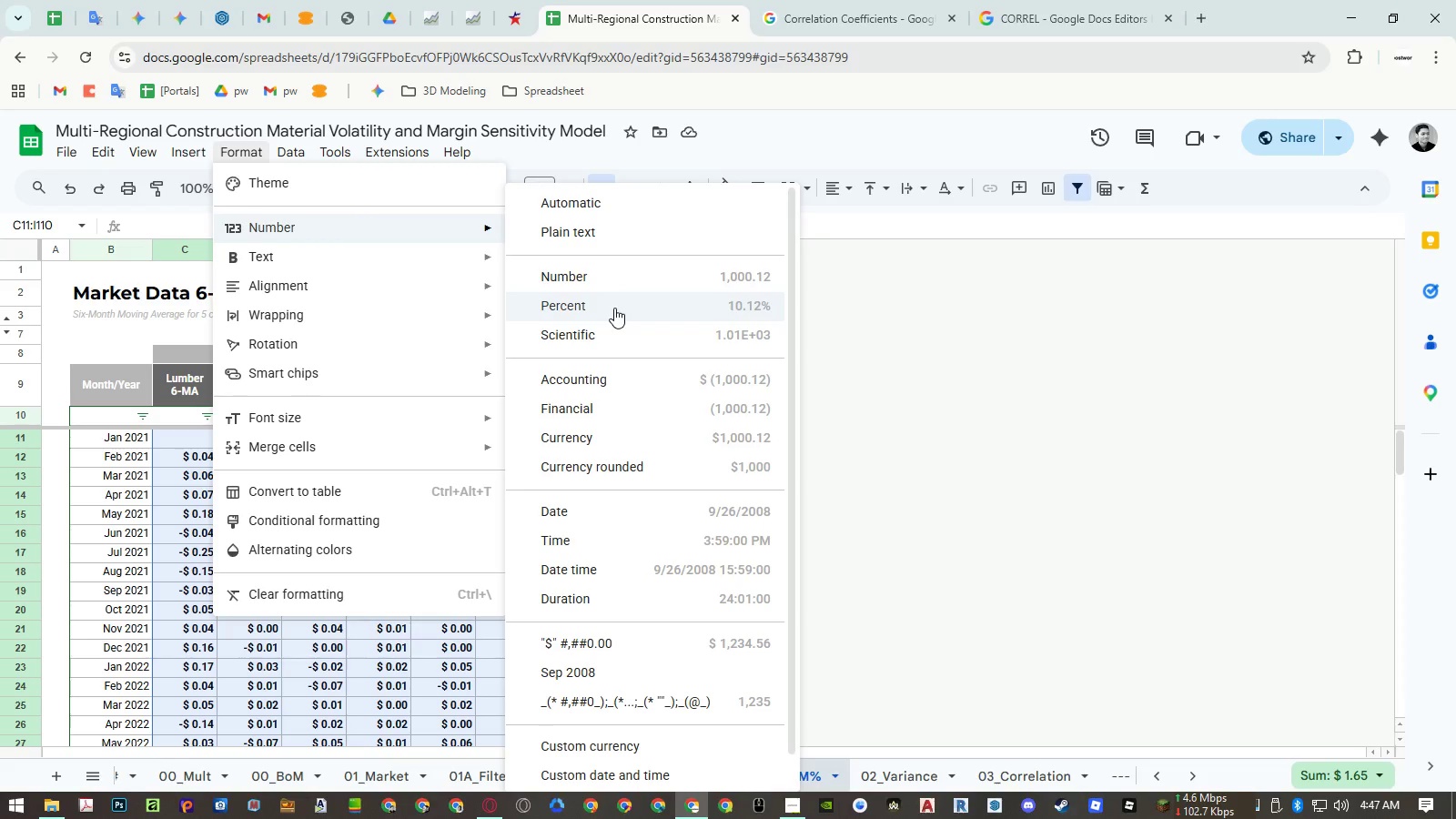 
left_click([614, 308])
 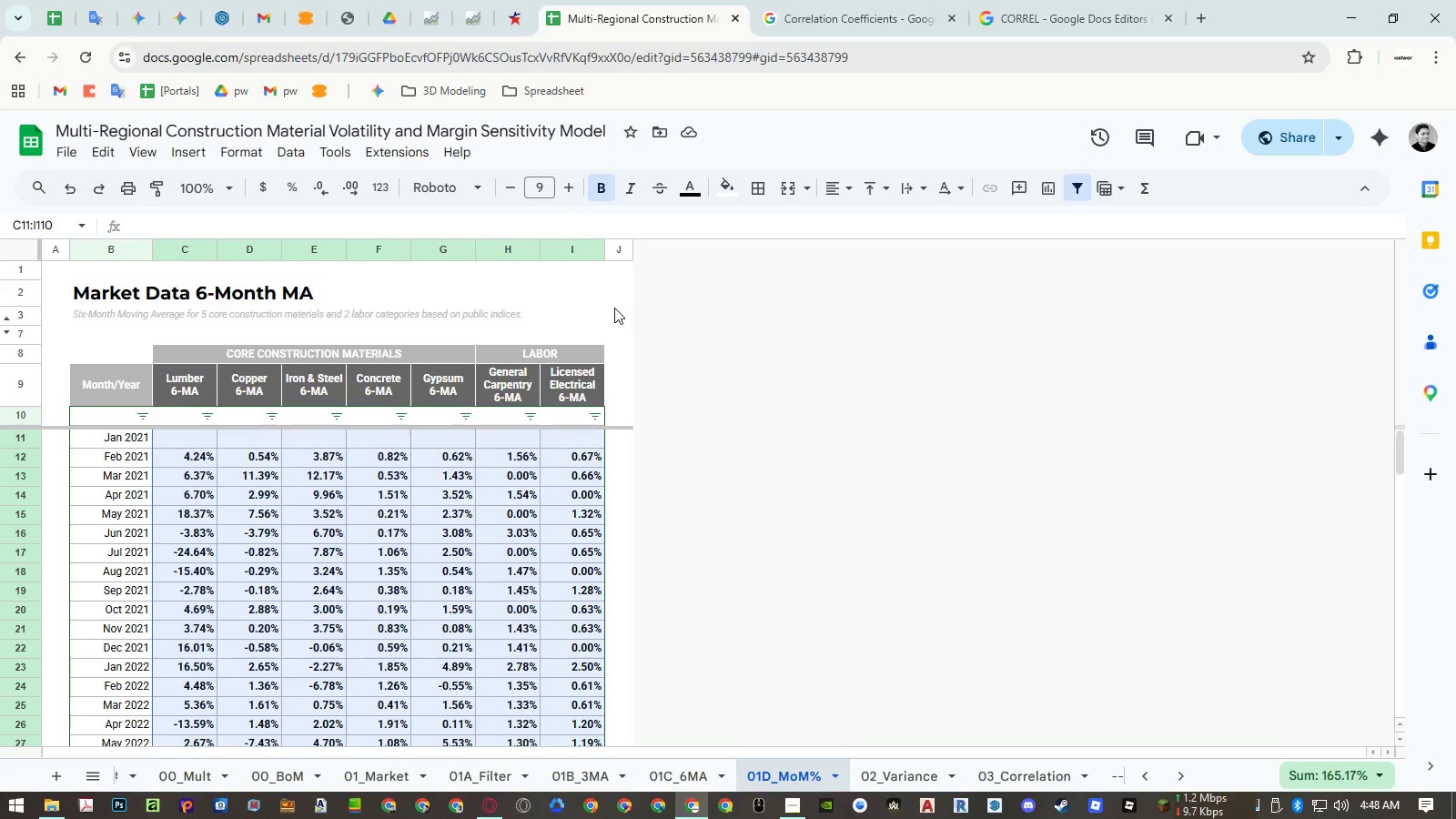 
wait(12.86)
 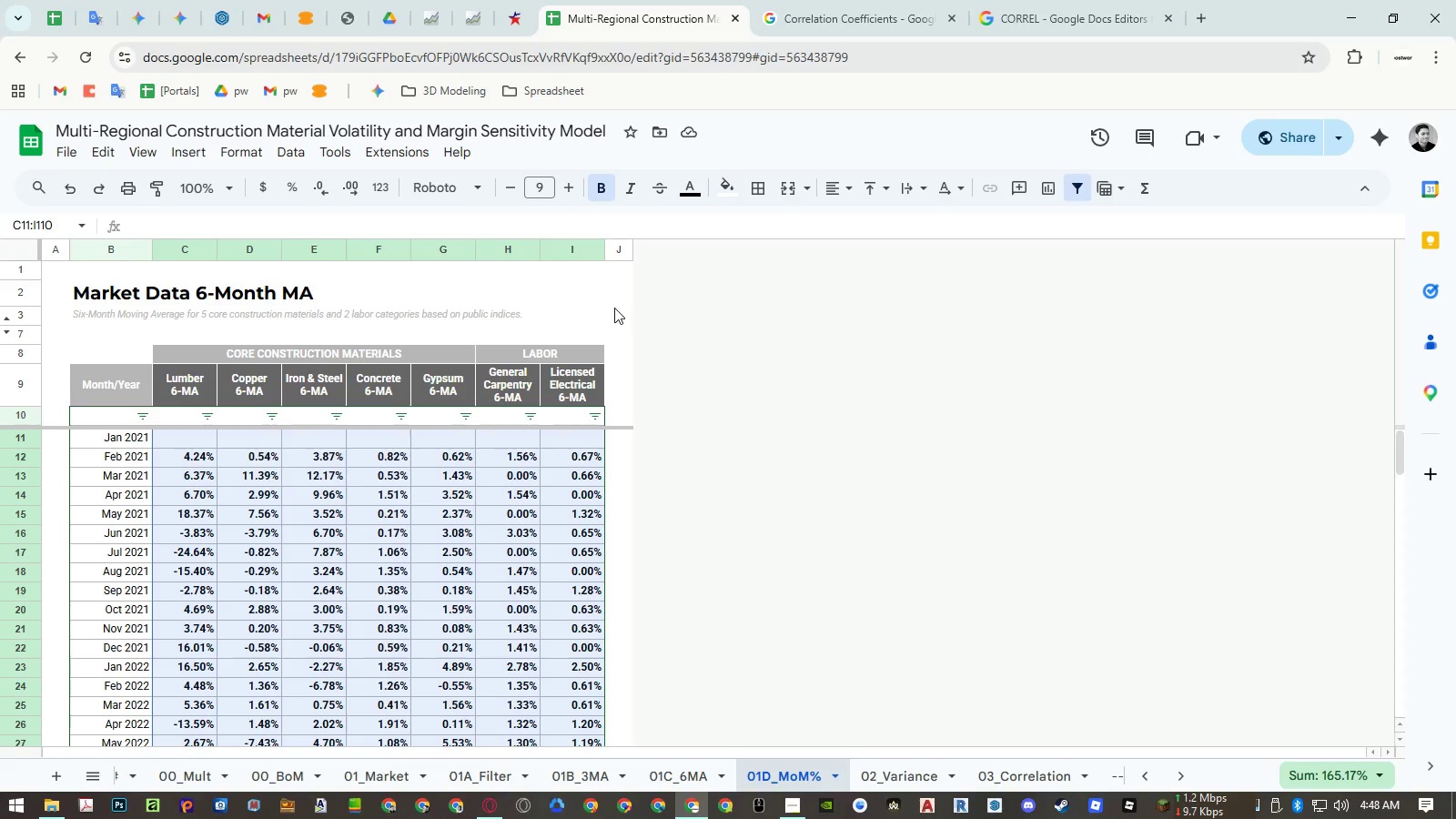 
left_click([255, 150])
 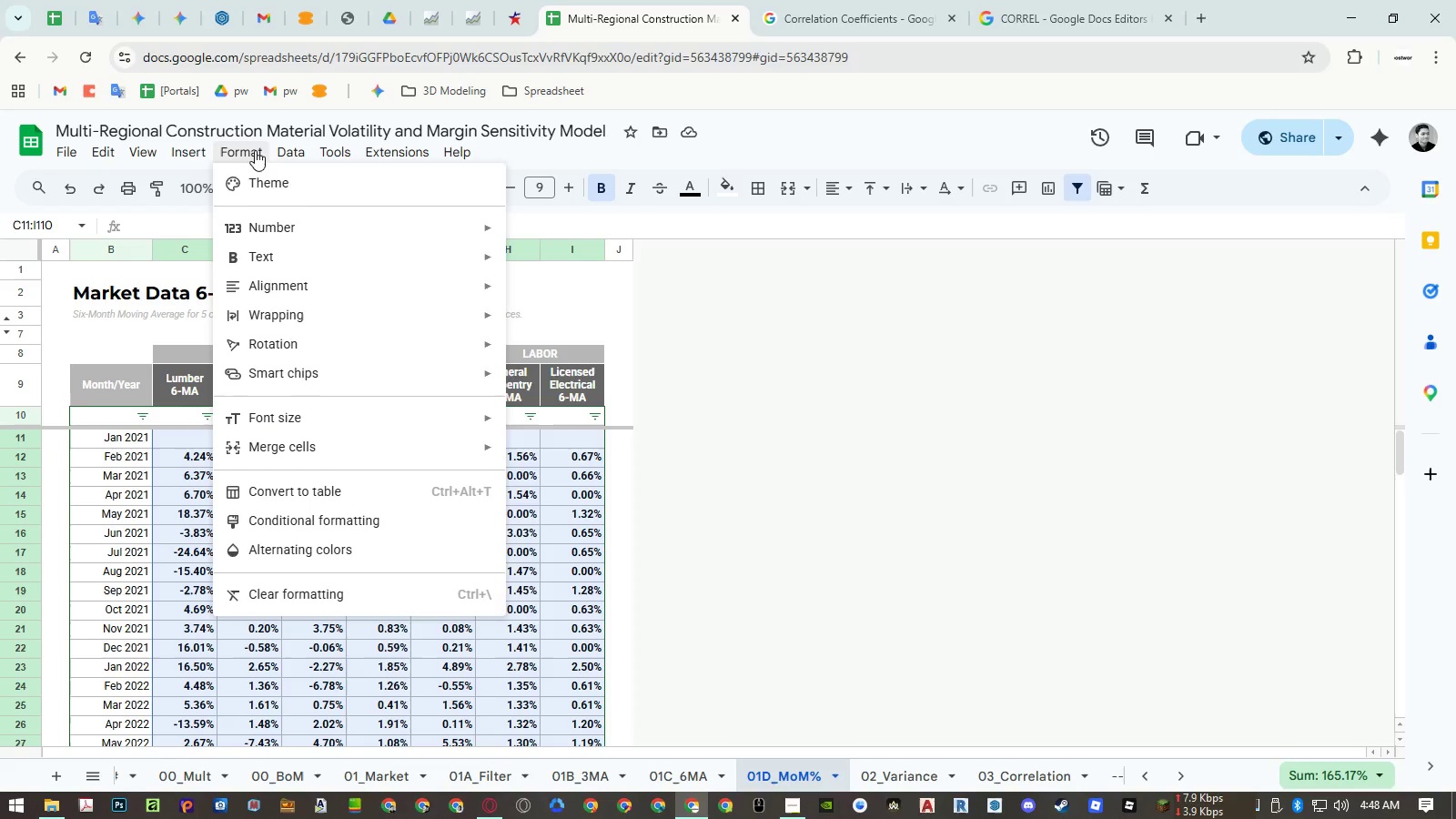 
mouse_move([319, 218])
 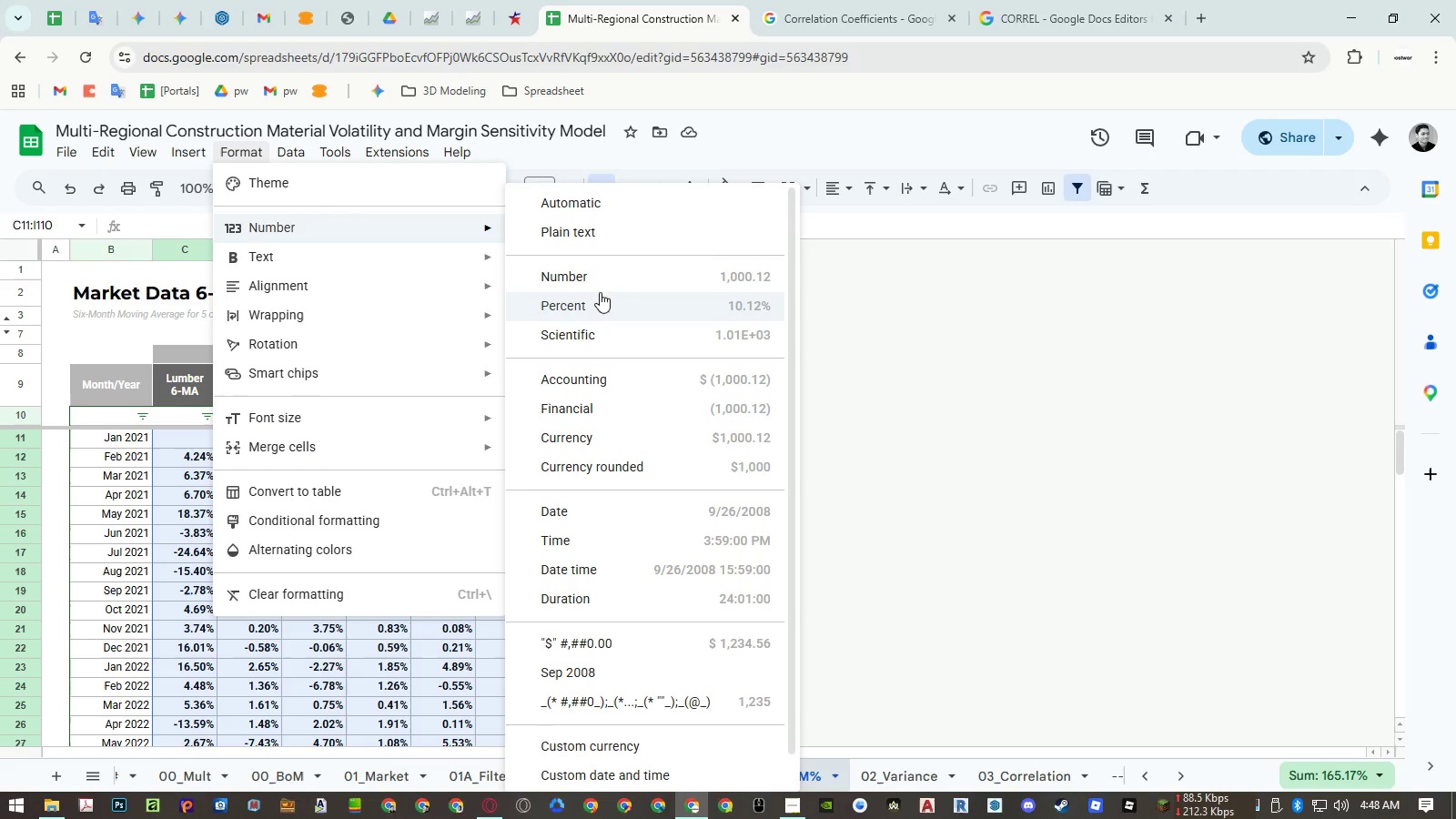 
left_click([361, 517])
 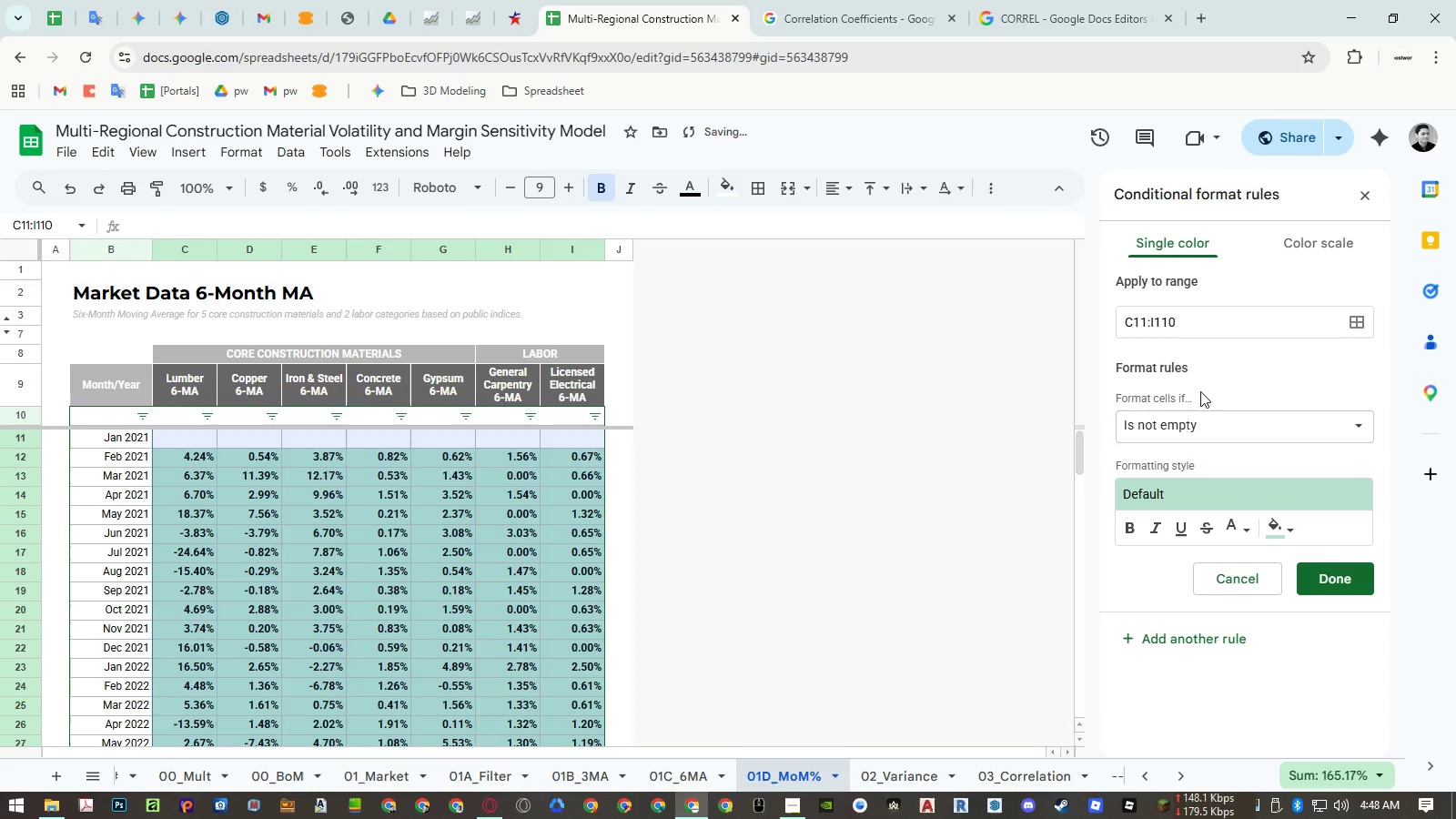 
left_click([1203, 430])
 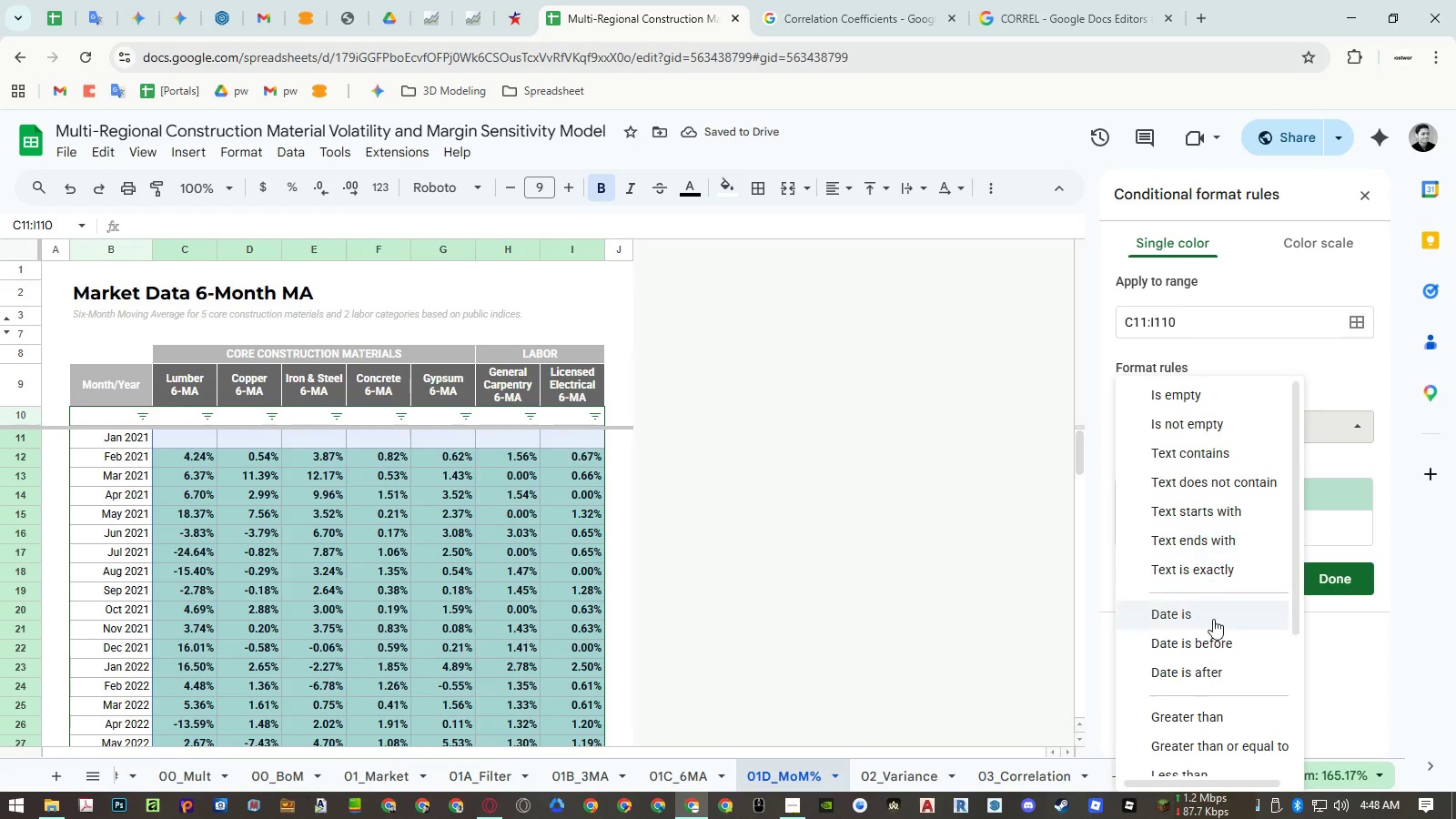 
left_click([1208, 708])
 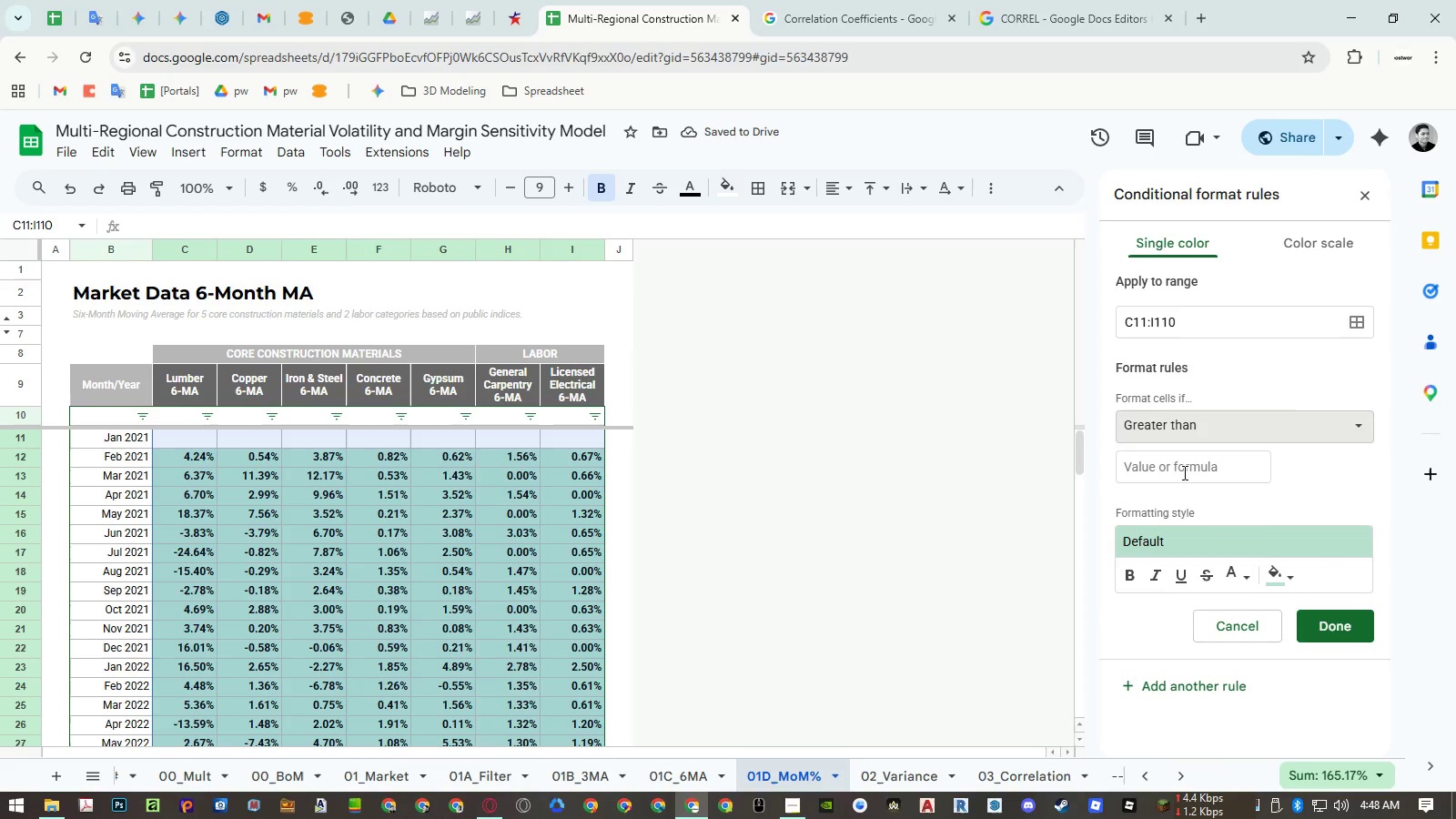 
left_click([1183, 472])
 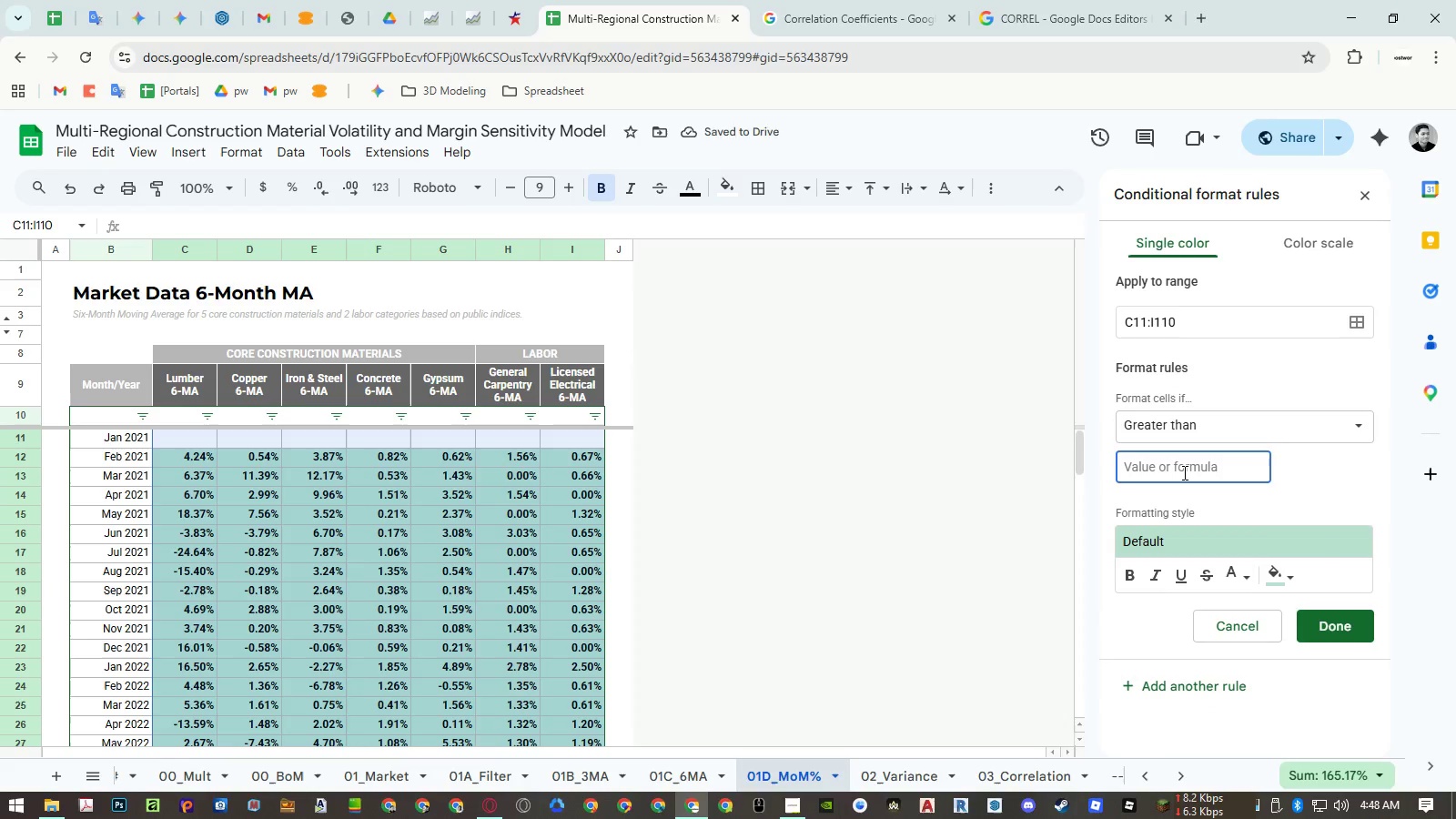 
key(Equal)
 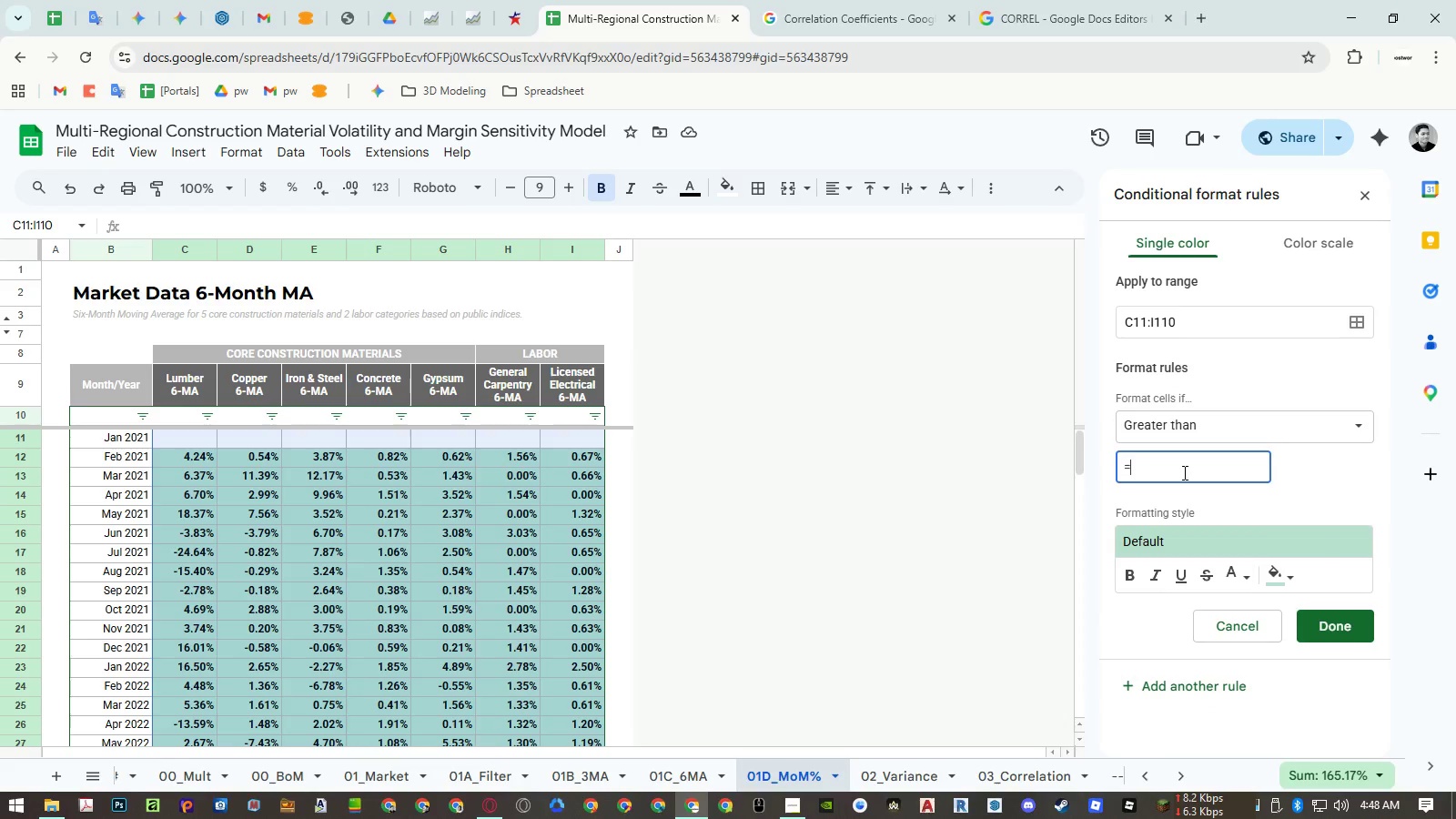 
key(Numpad1)
 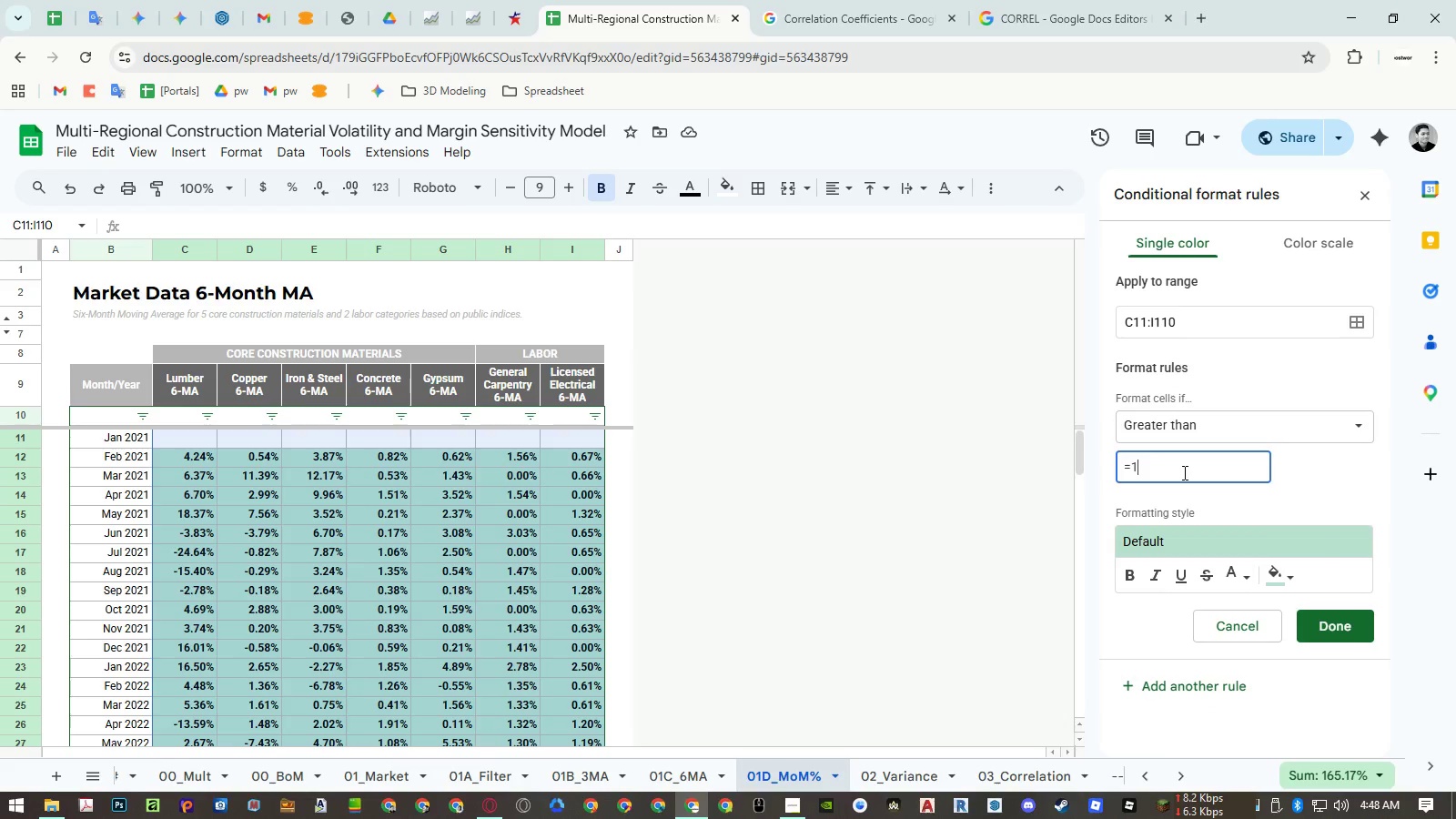 
key(Numpad0)
 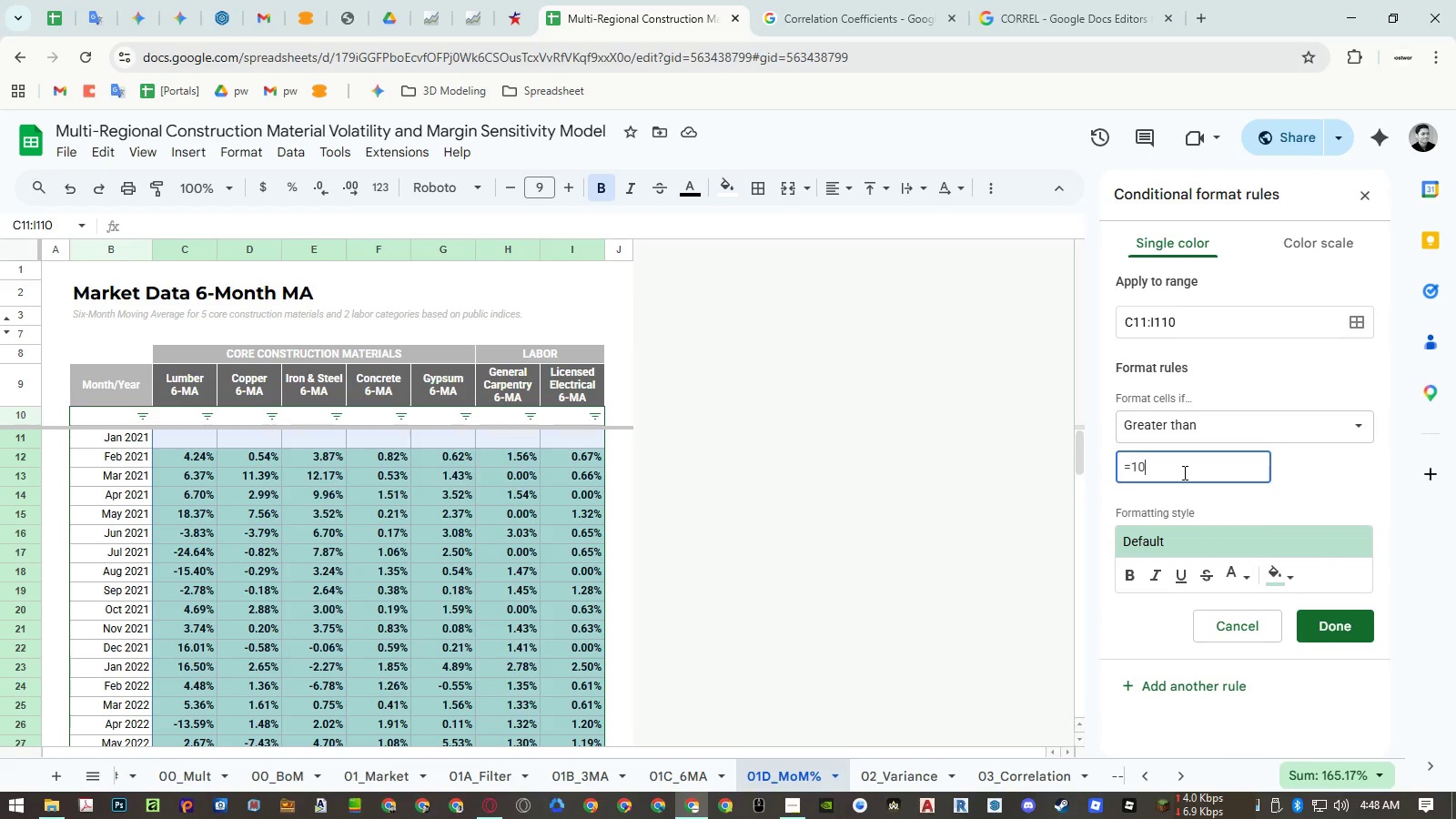 
key(NumpadDivide)
 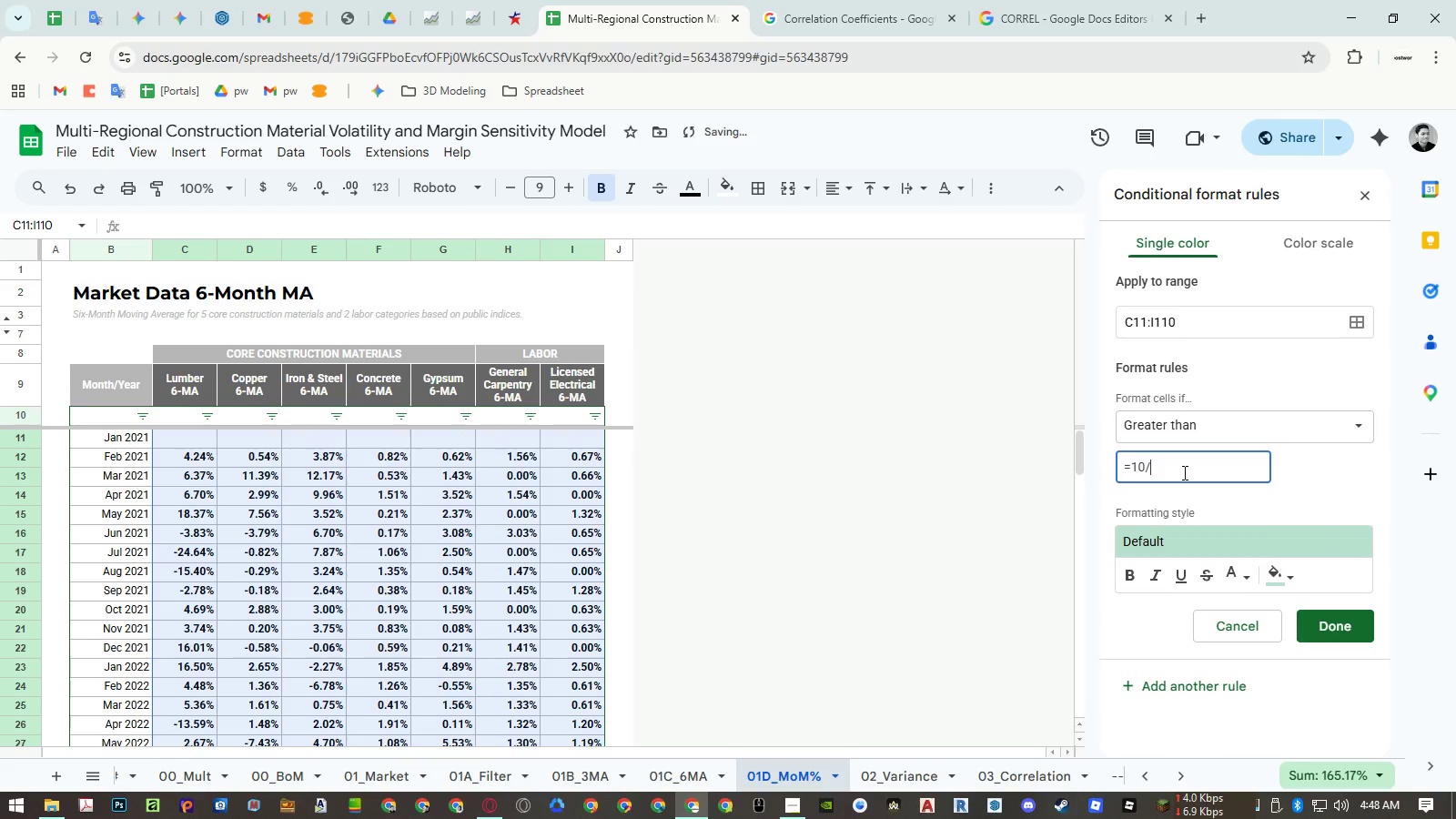 
key(Numpad1)
 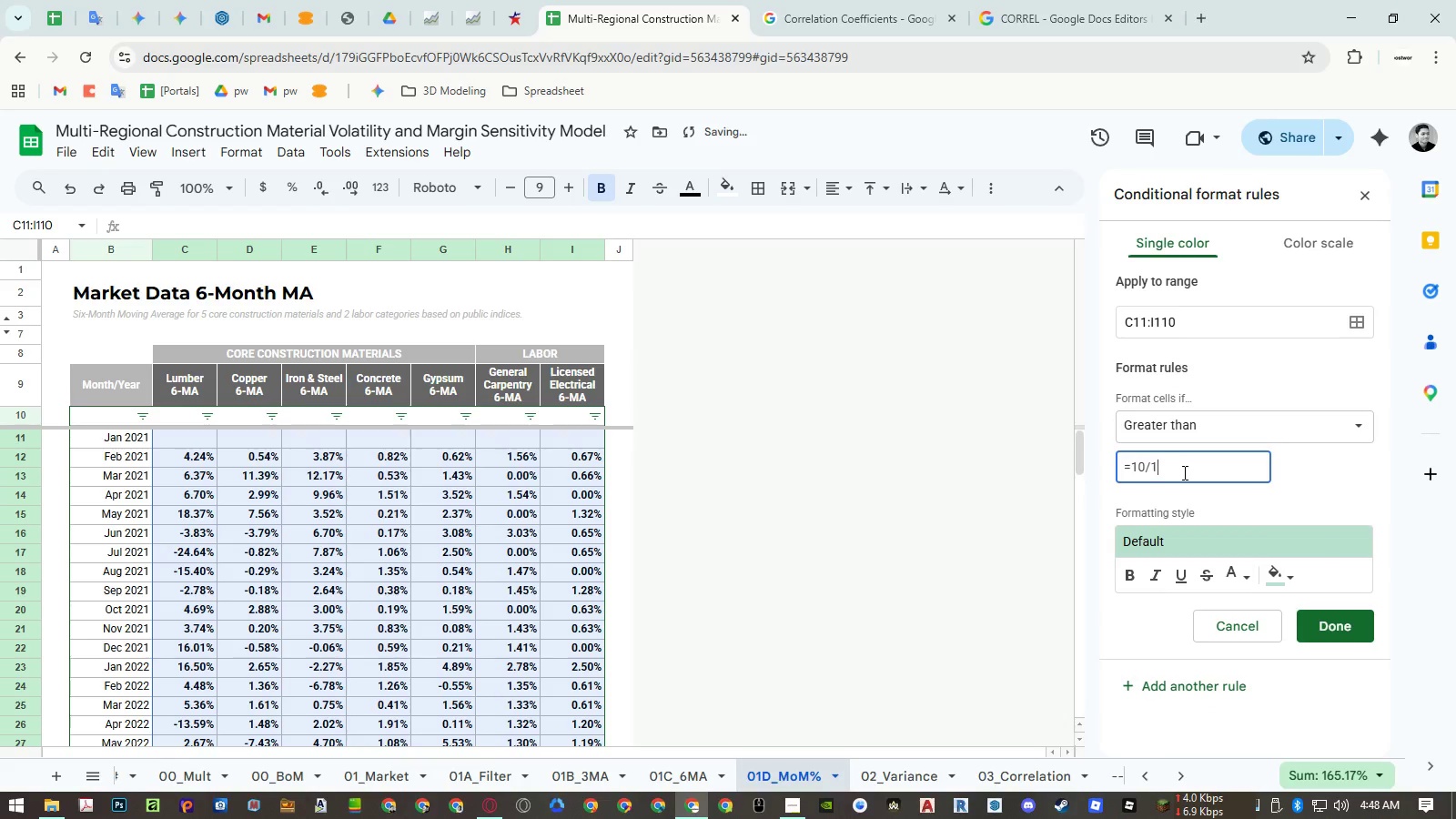 
key(Numpad0)
 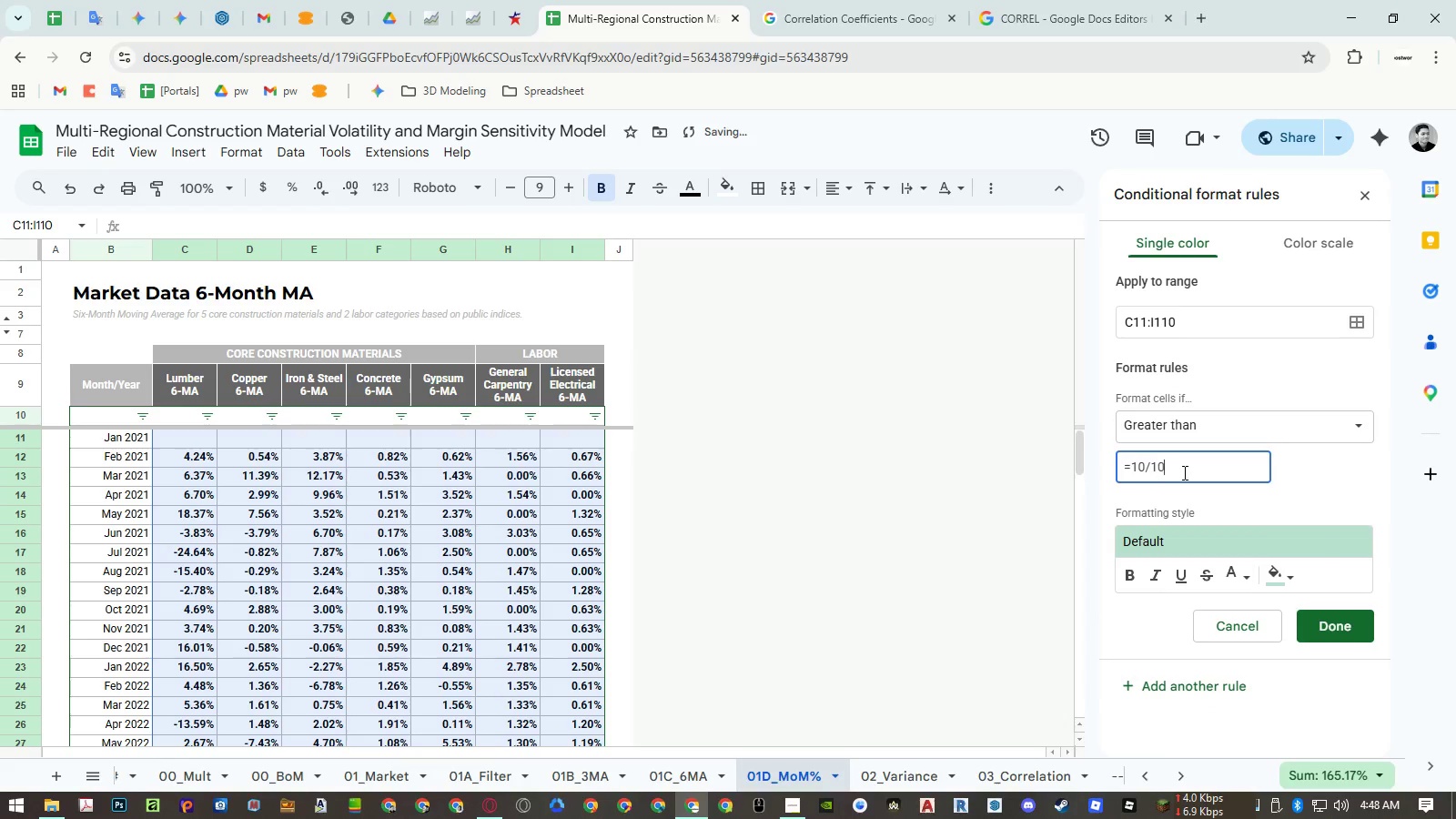 
key(Numpad0)
 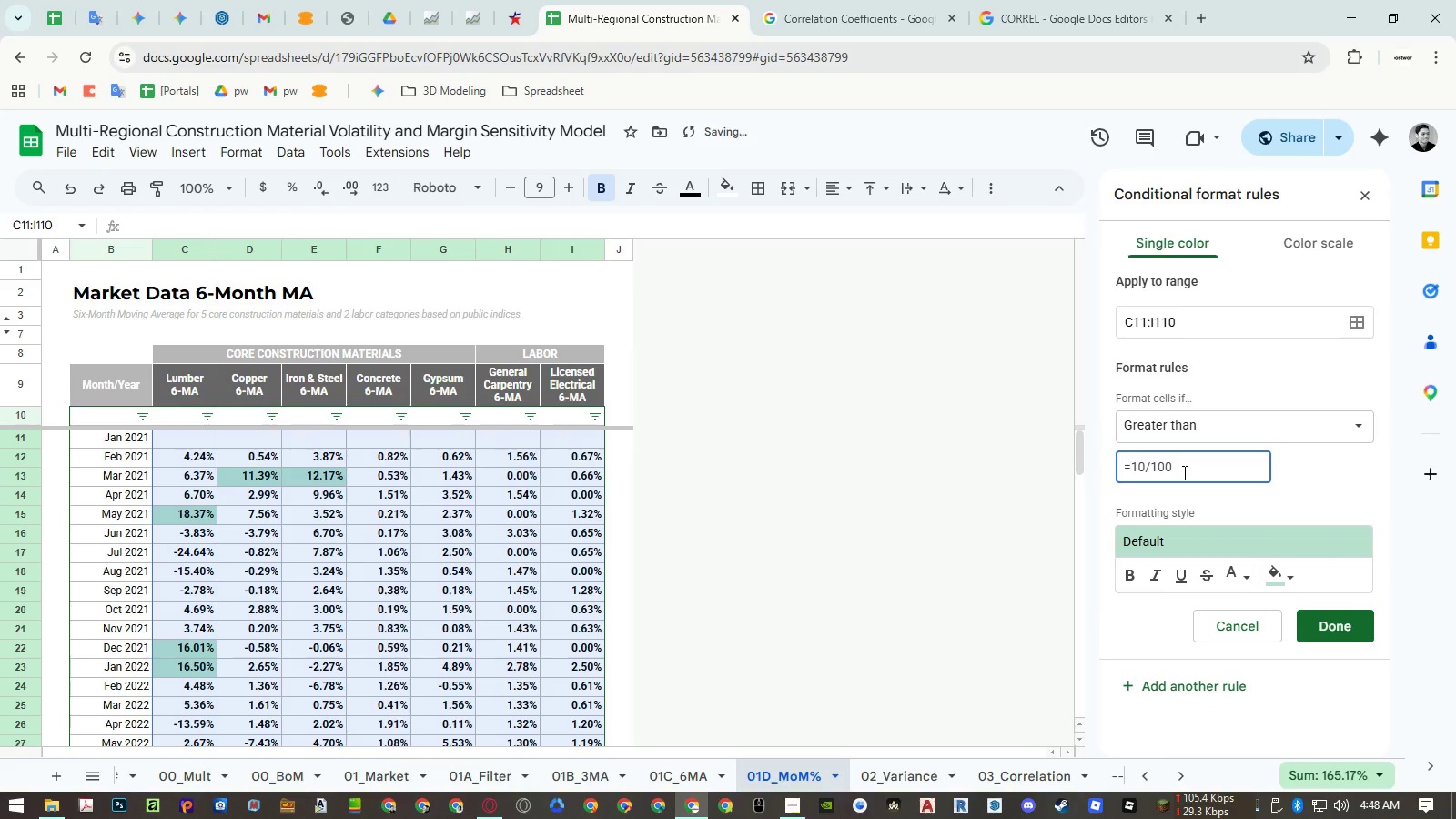 
left_click([1273, 580])
 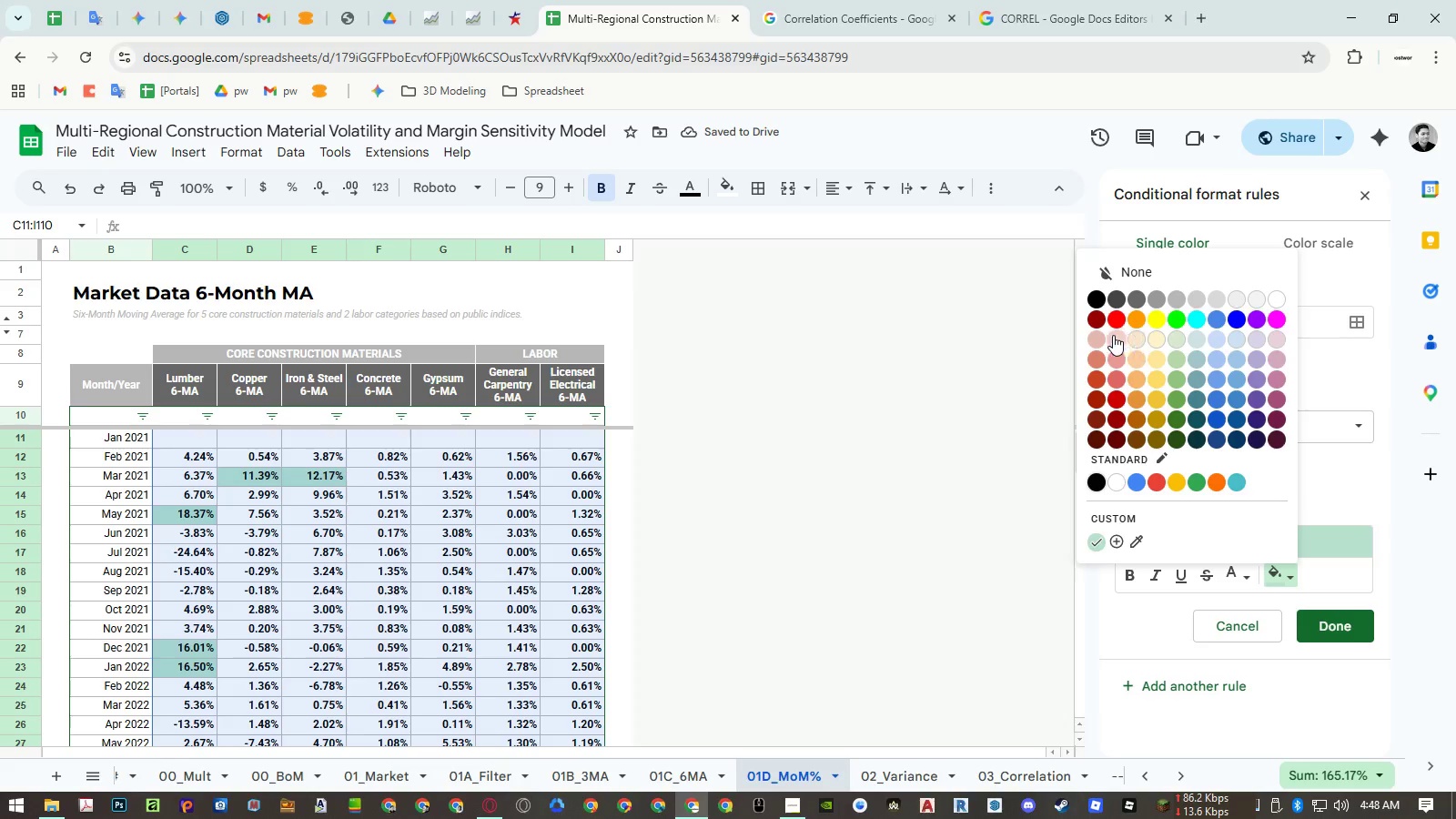 
left_click([1111, 337])
 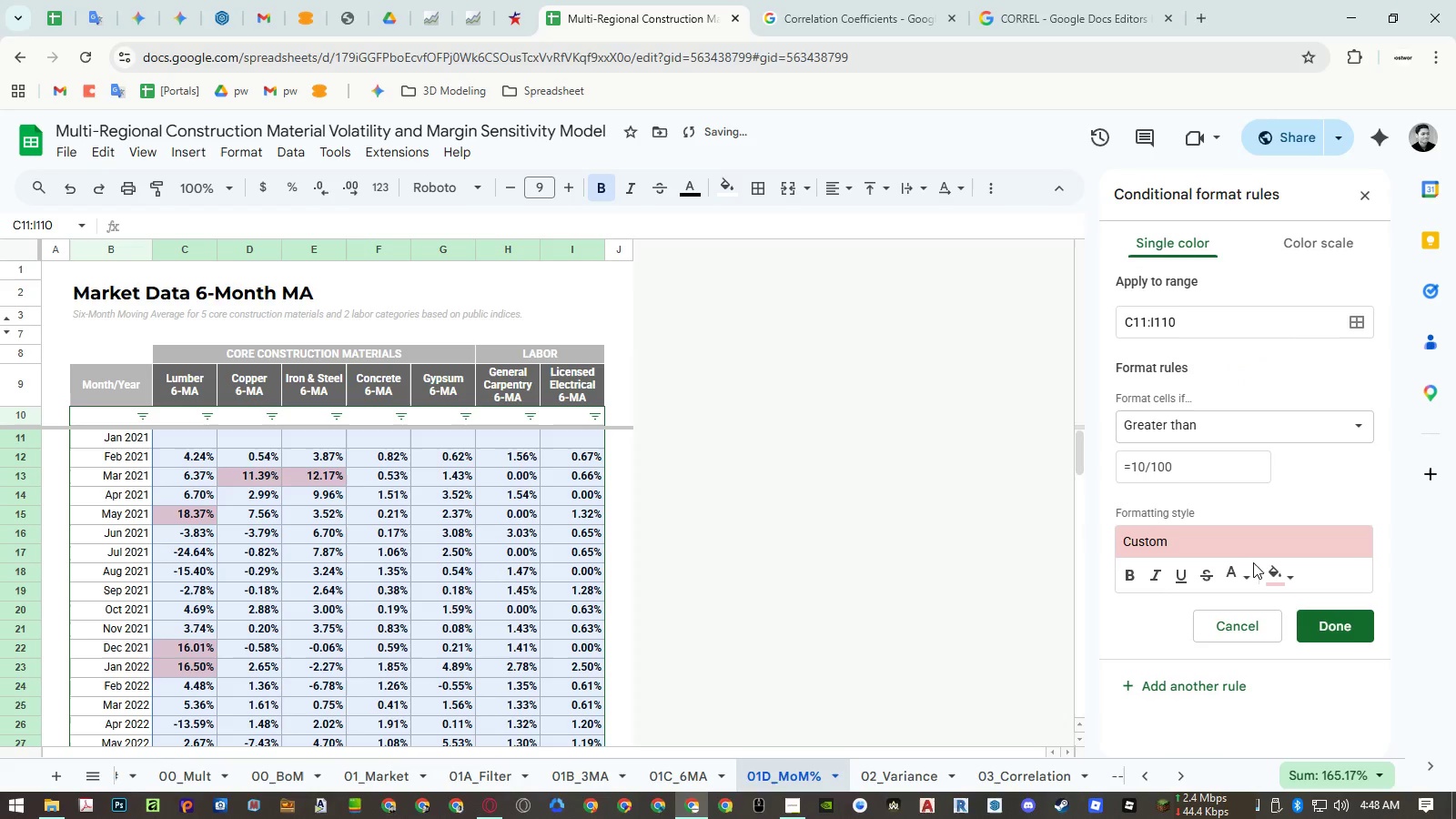 
left_click([1249, 568])
 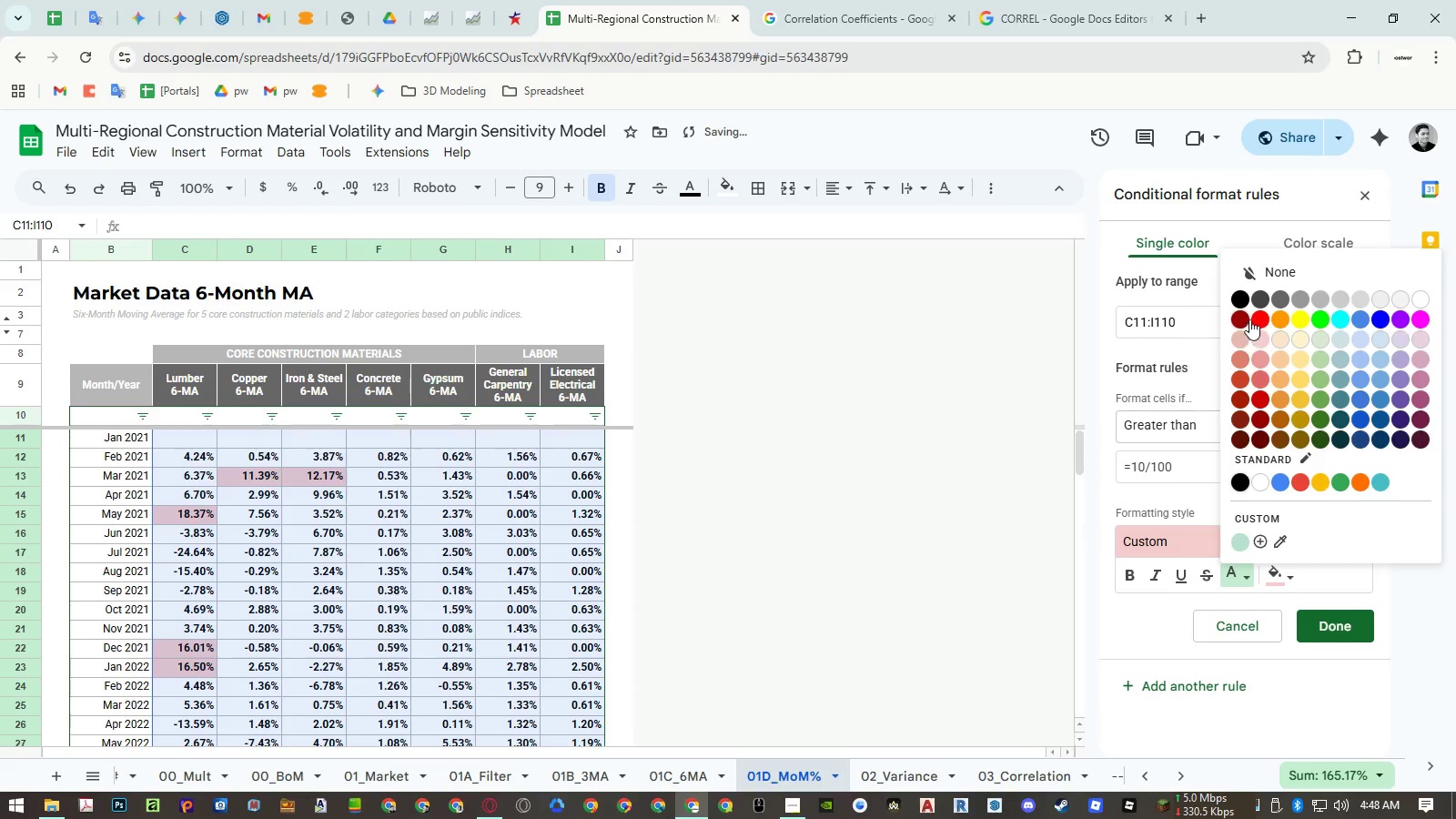 
left_click([1260, 314])
 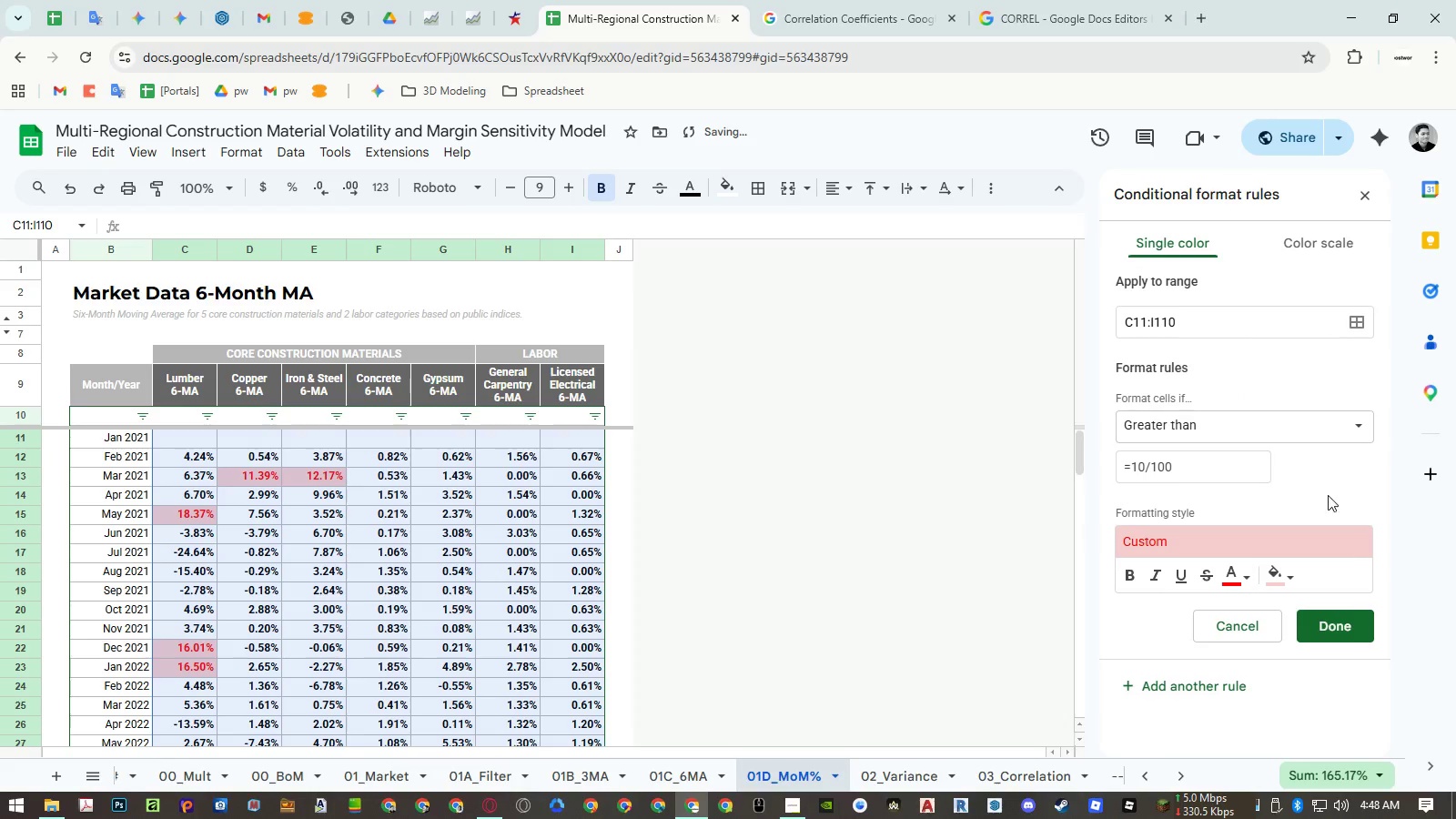 
left_click([1341, 629])
 